 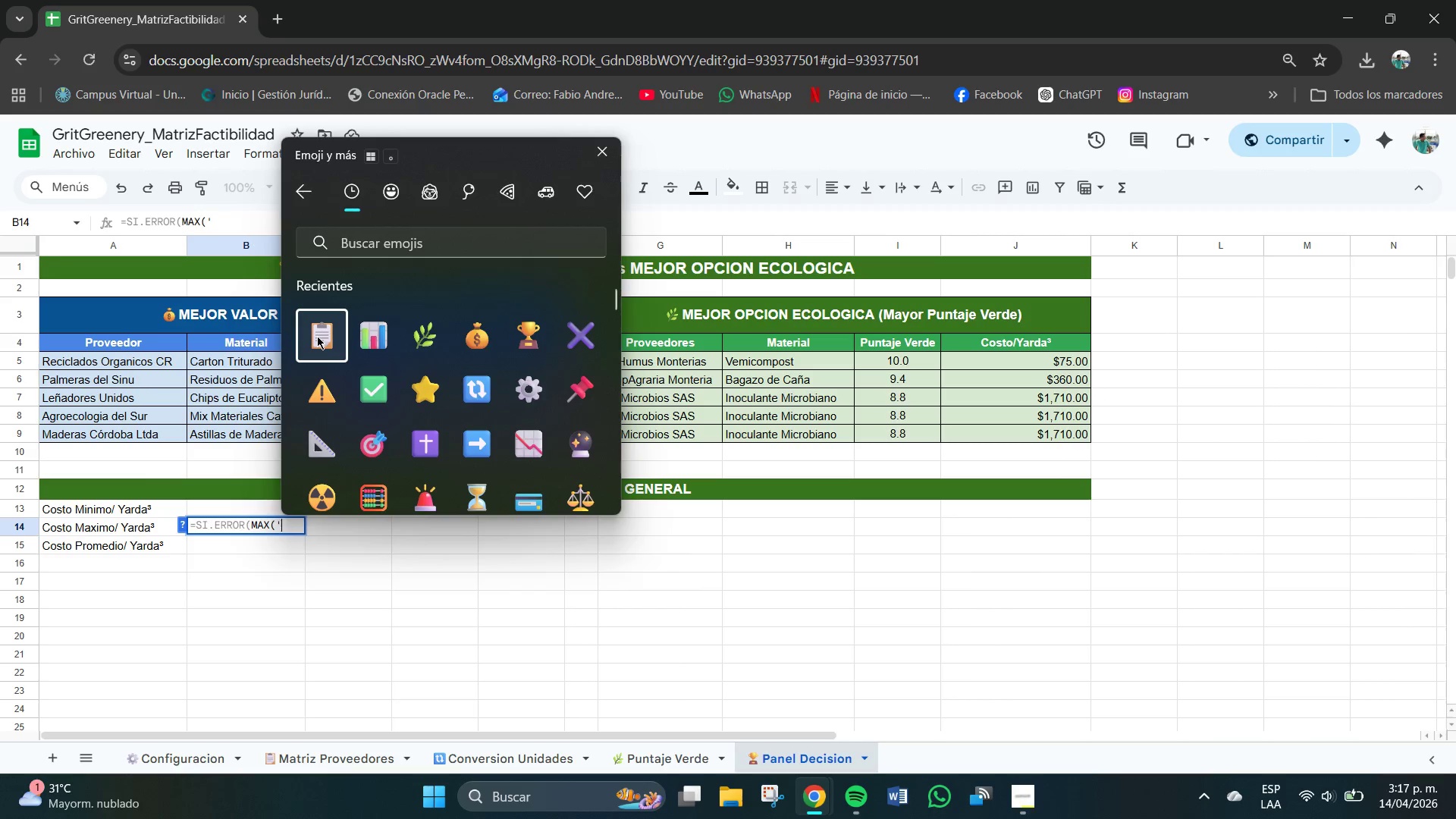 
left_click([293, 531])
 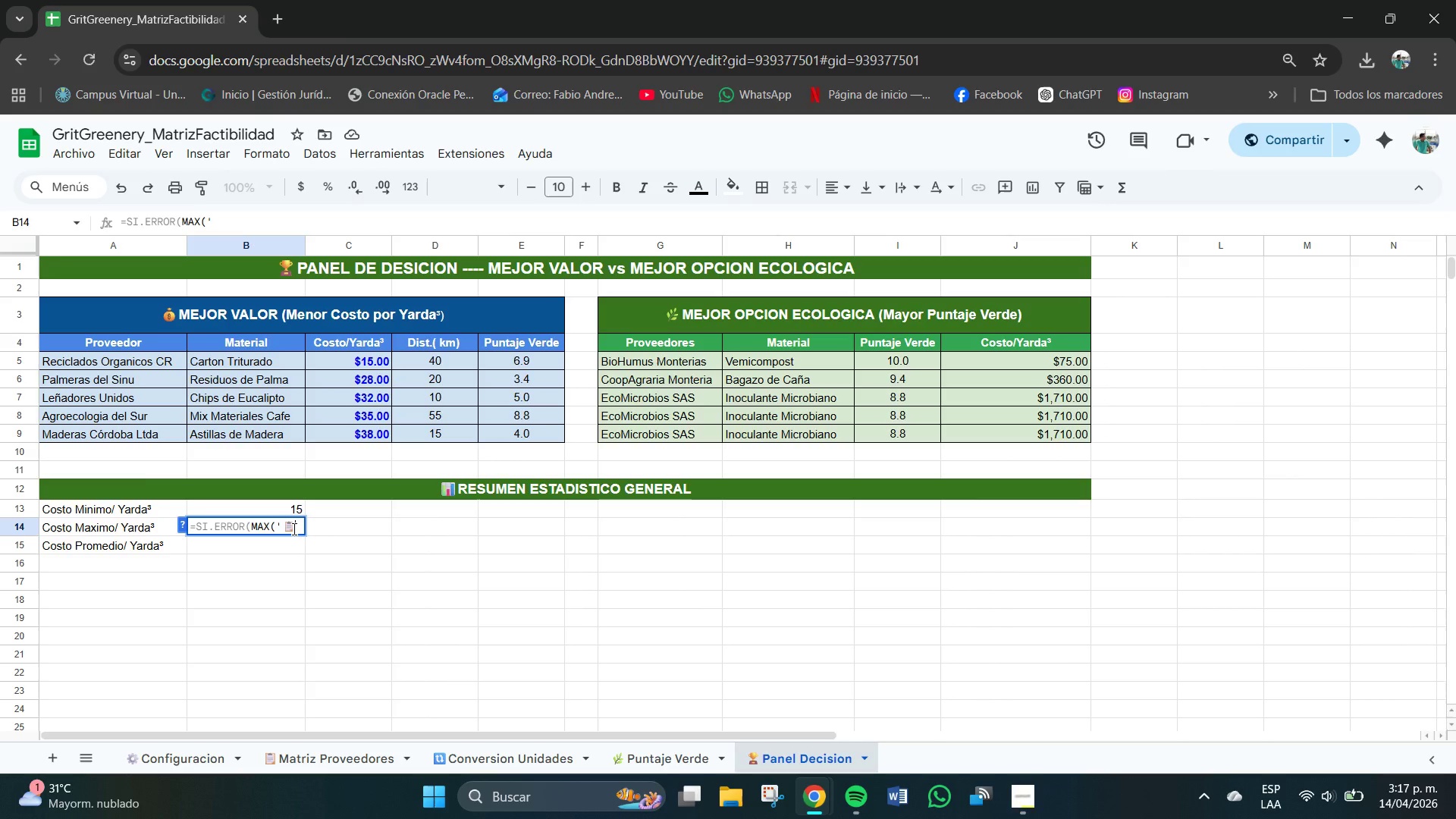 
type(Matriz Proveedores[1)
 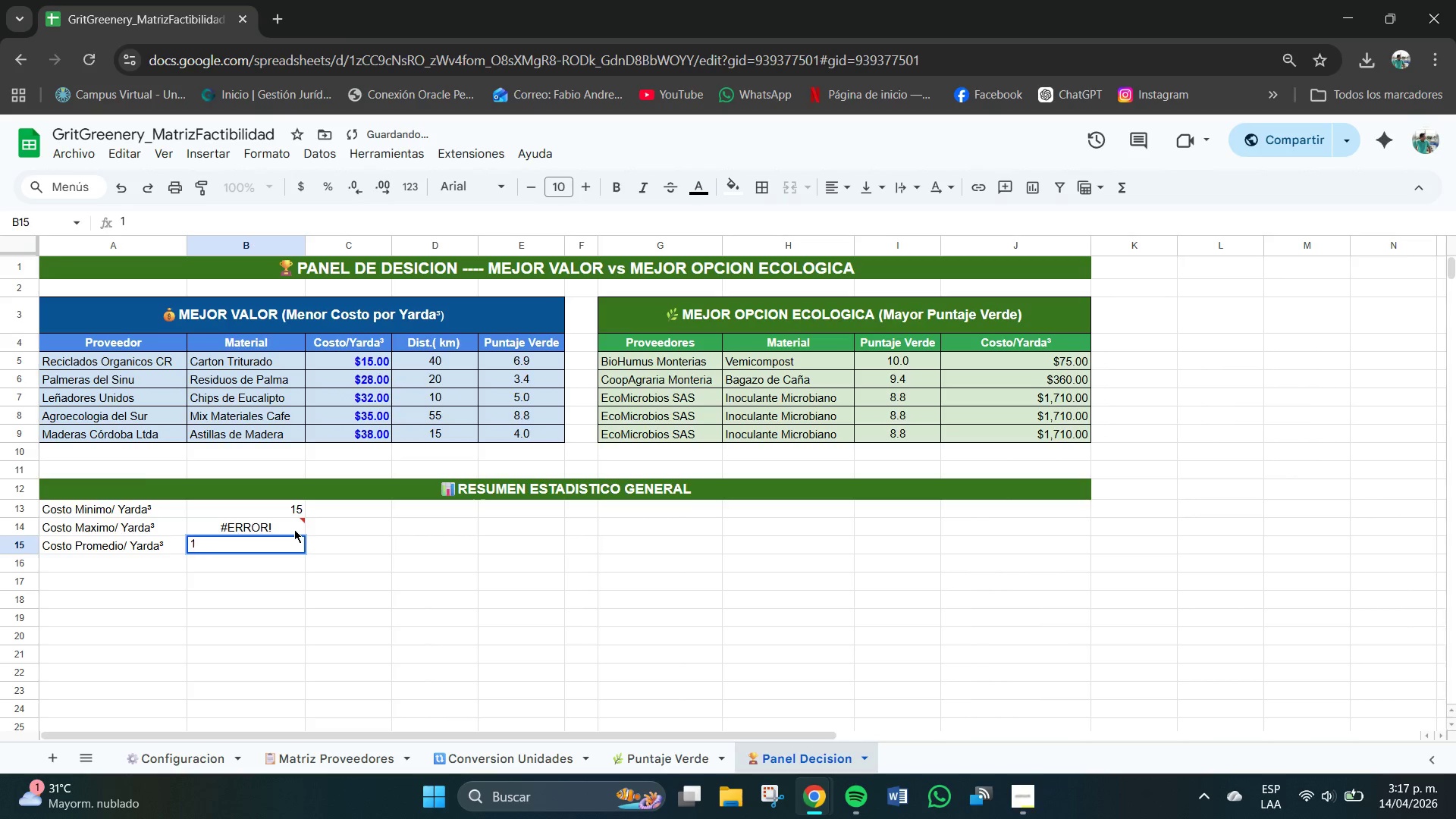 
hold_key(key=Enter, duration=0.61)
 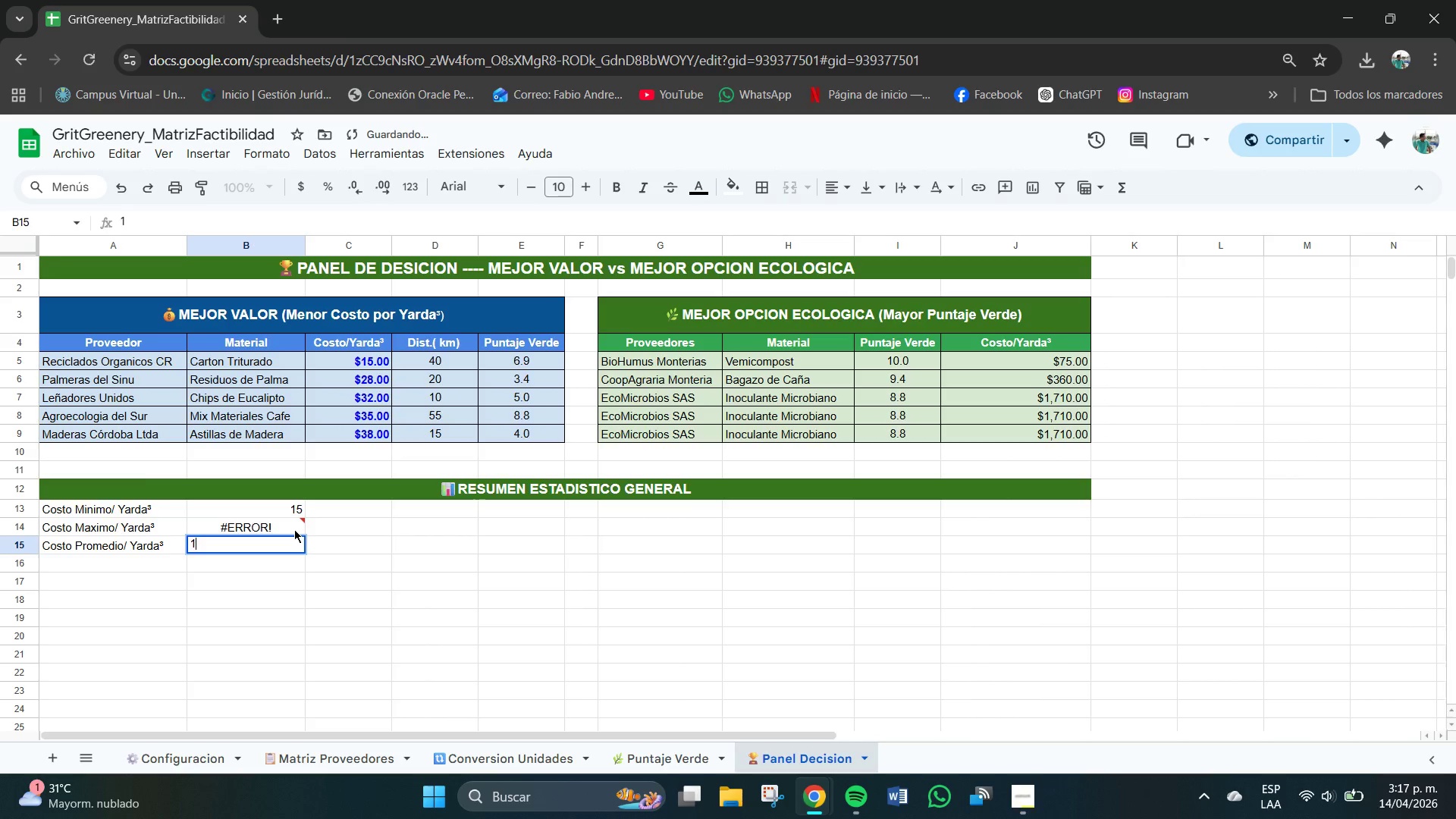 
left_click([294, 529])
 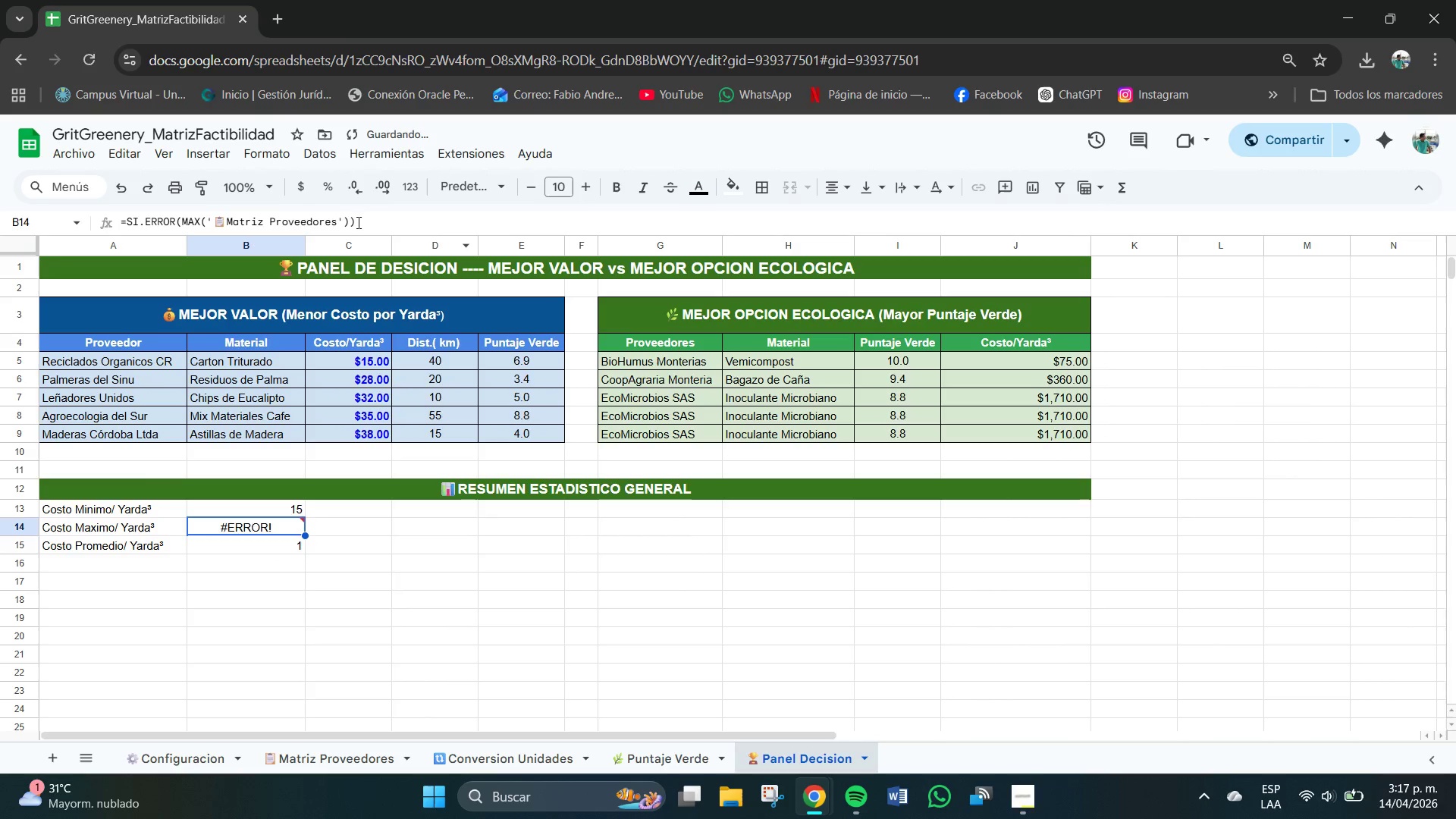 
left_click([343, 223])
 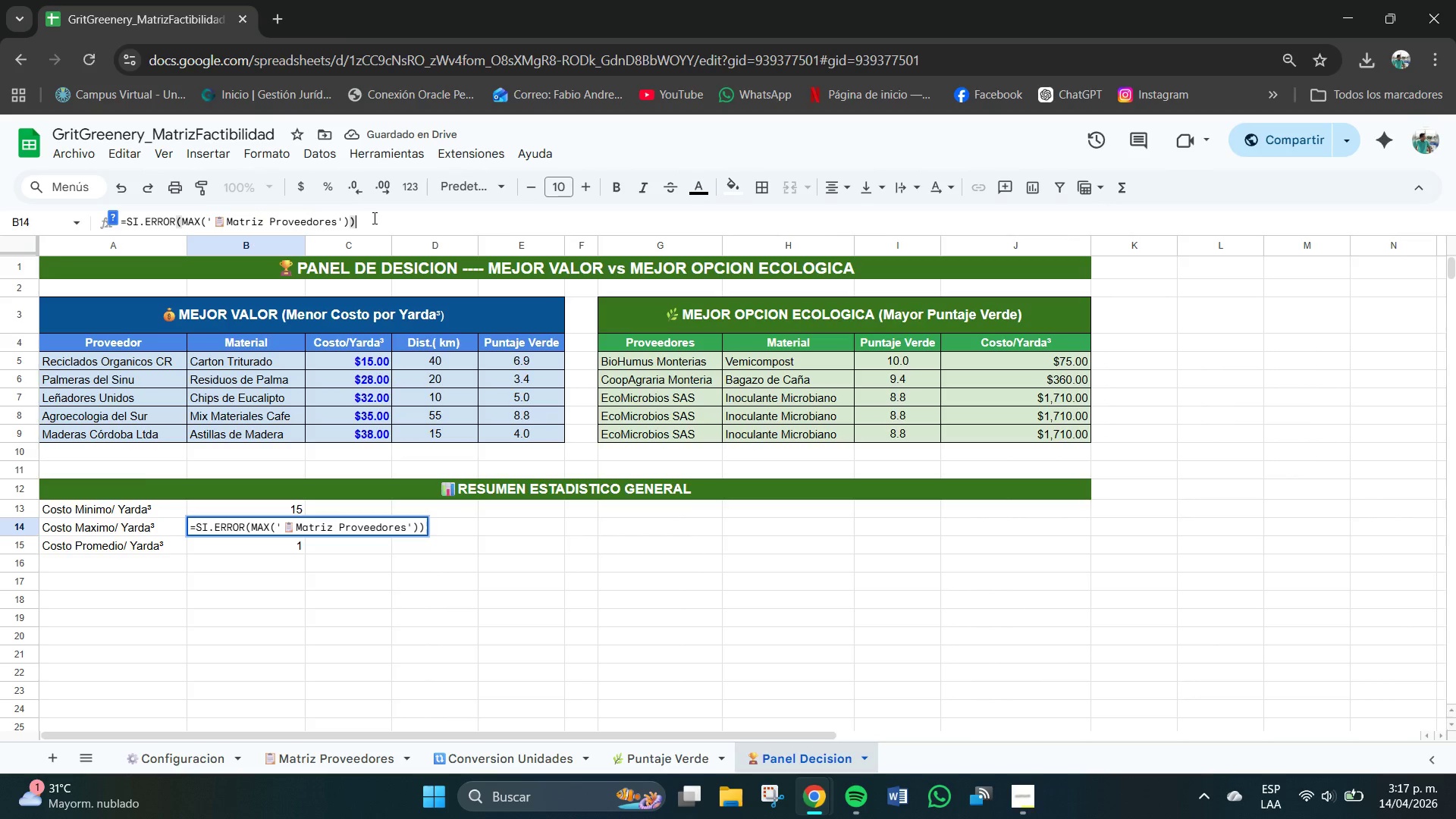 
key(Backspace)
 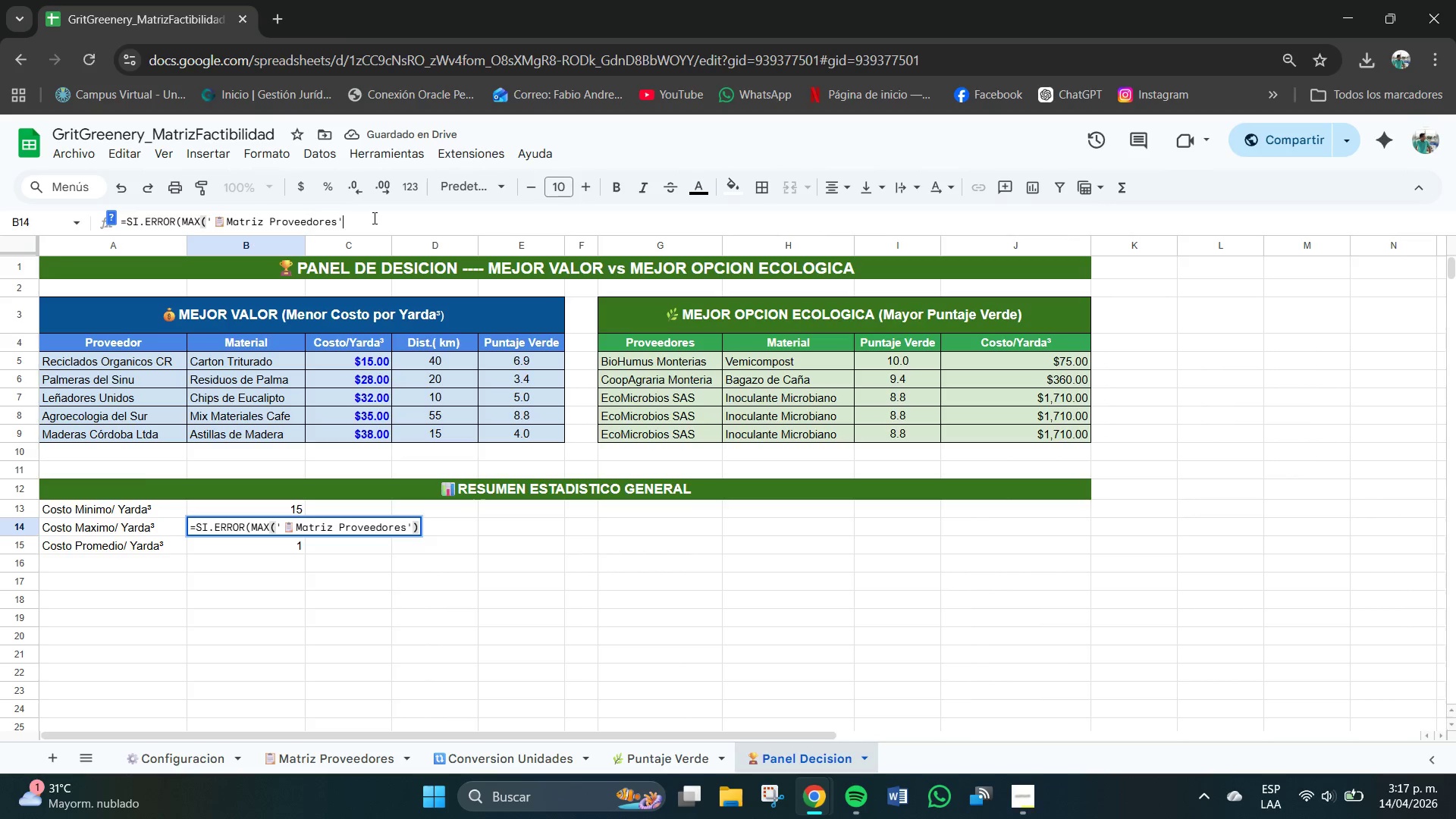 
key(Backspace)
 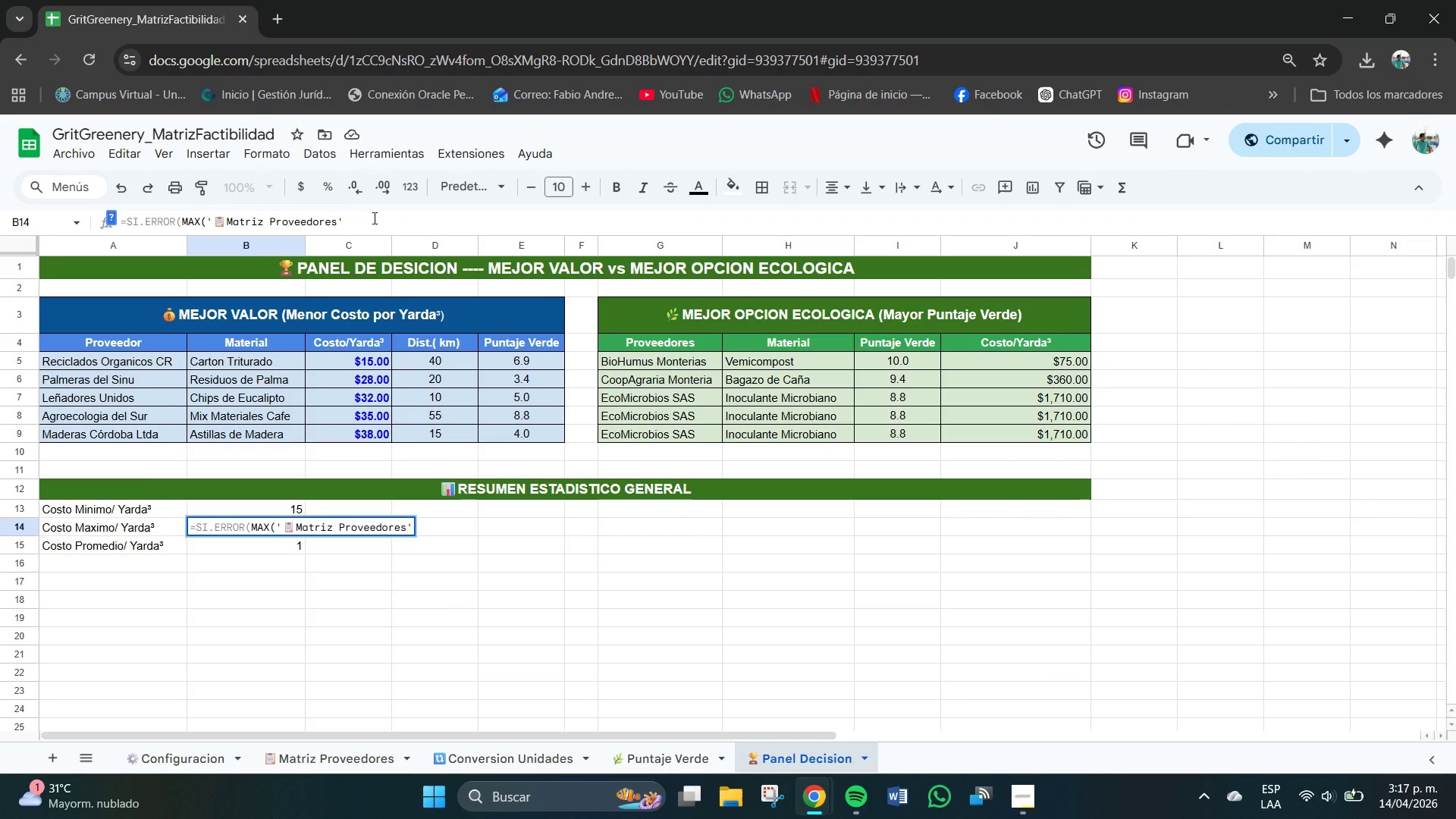 
key(Shift+1)
 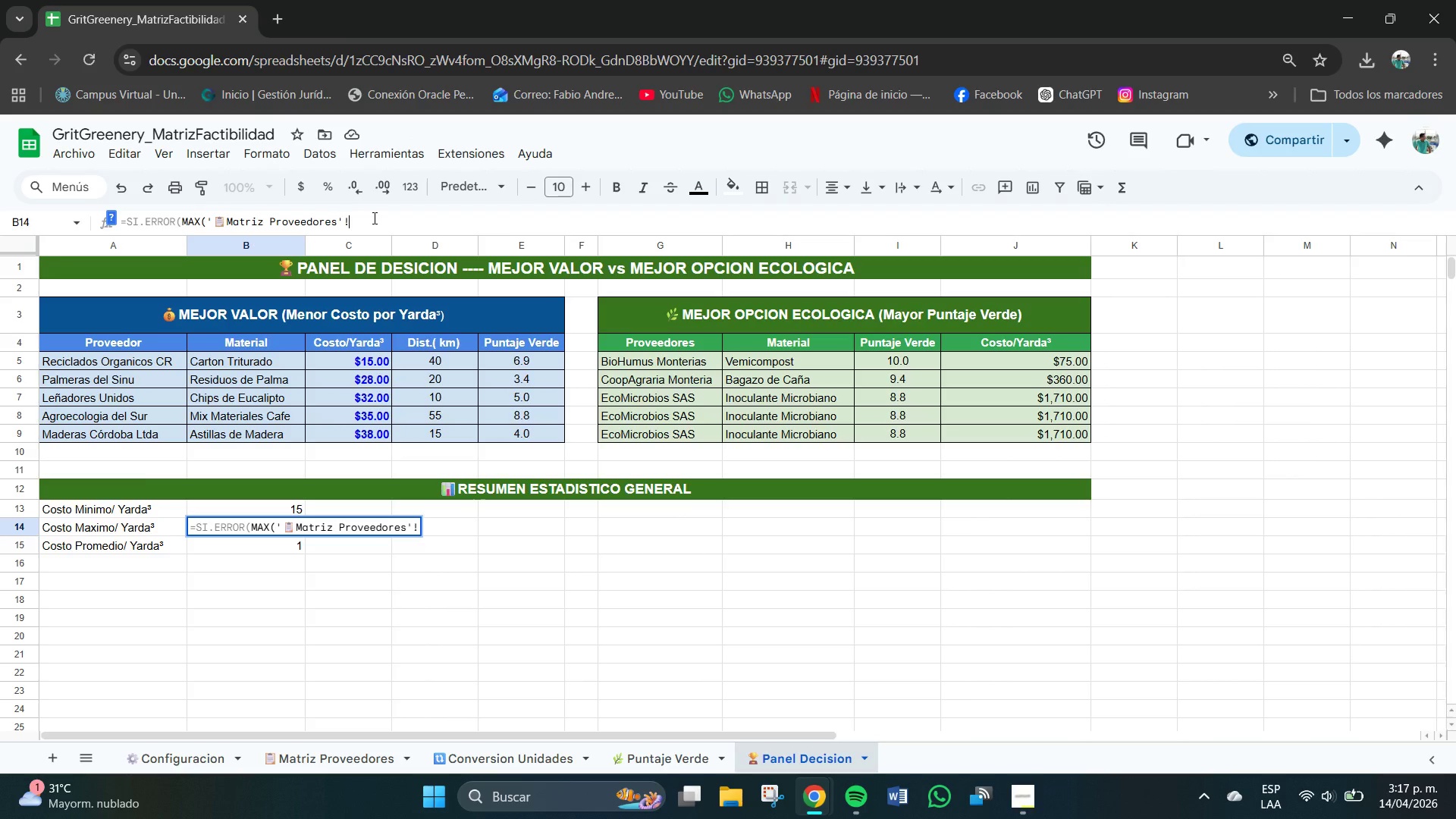 
key(CapsLock)
 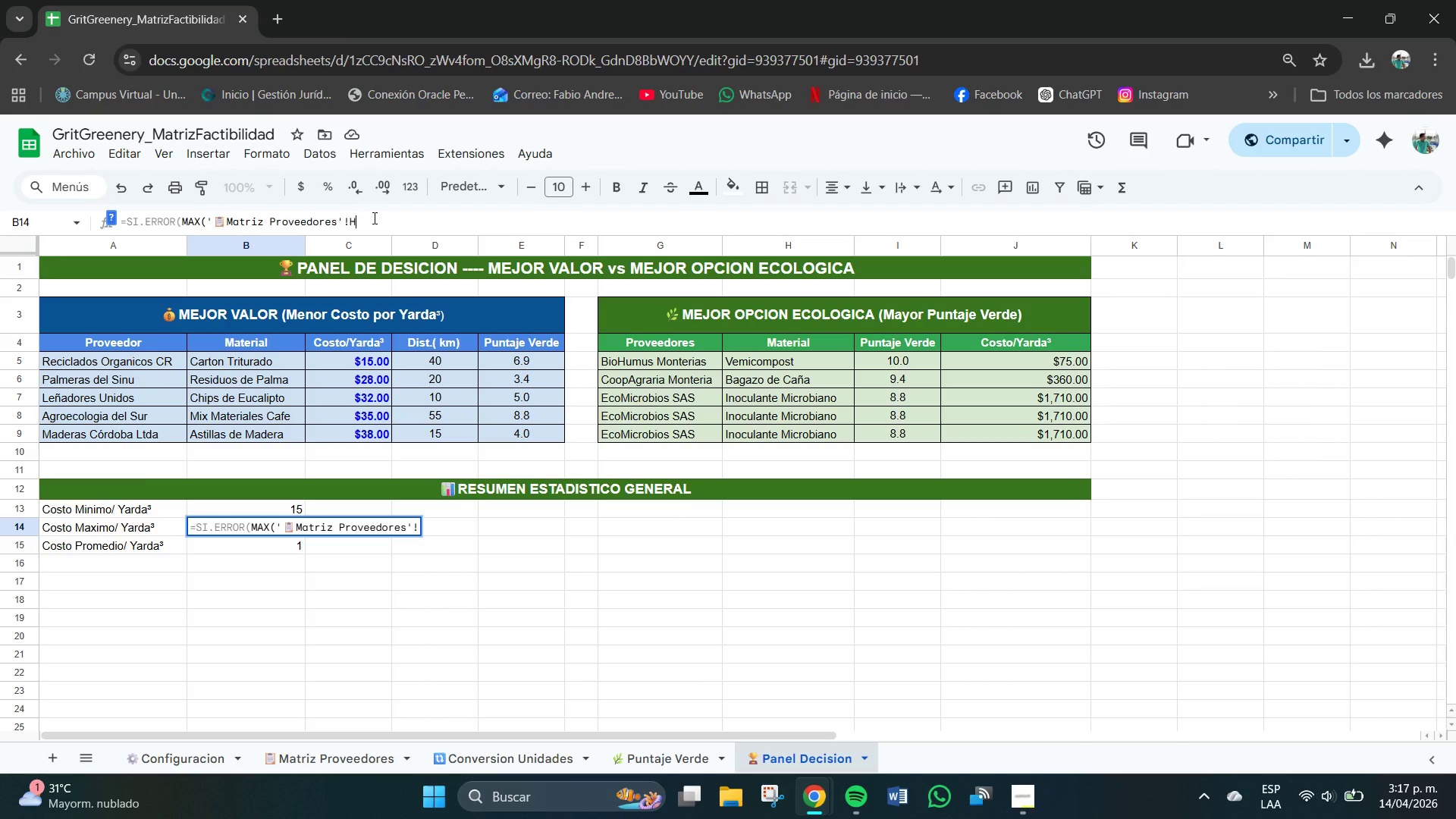 
key(H)
 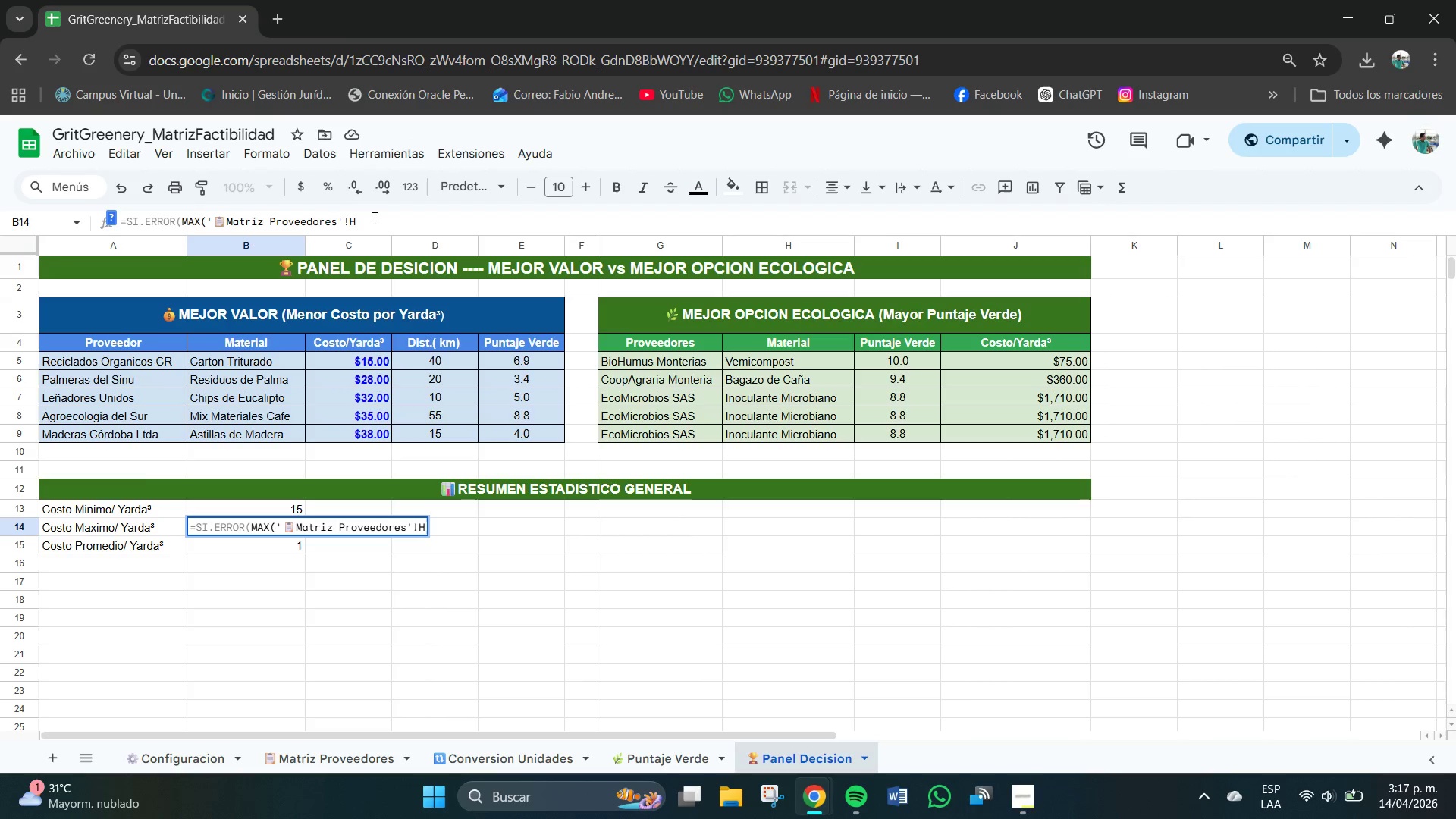 
key(CapsLock)
 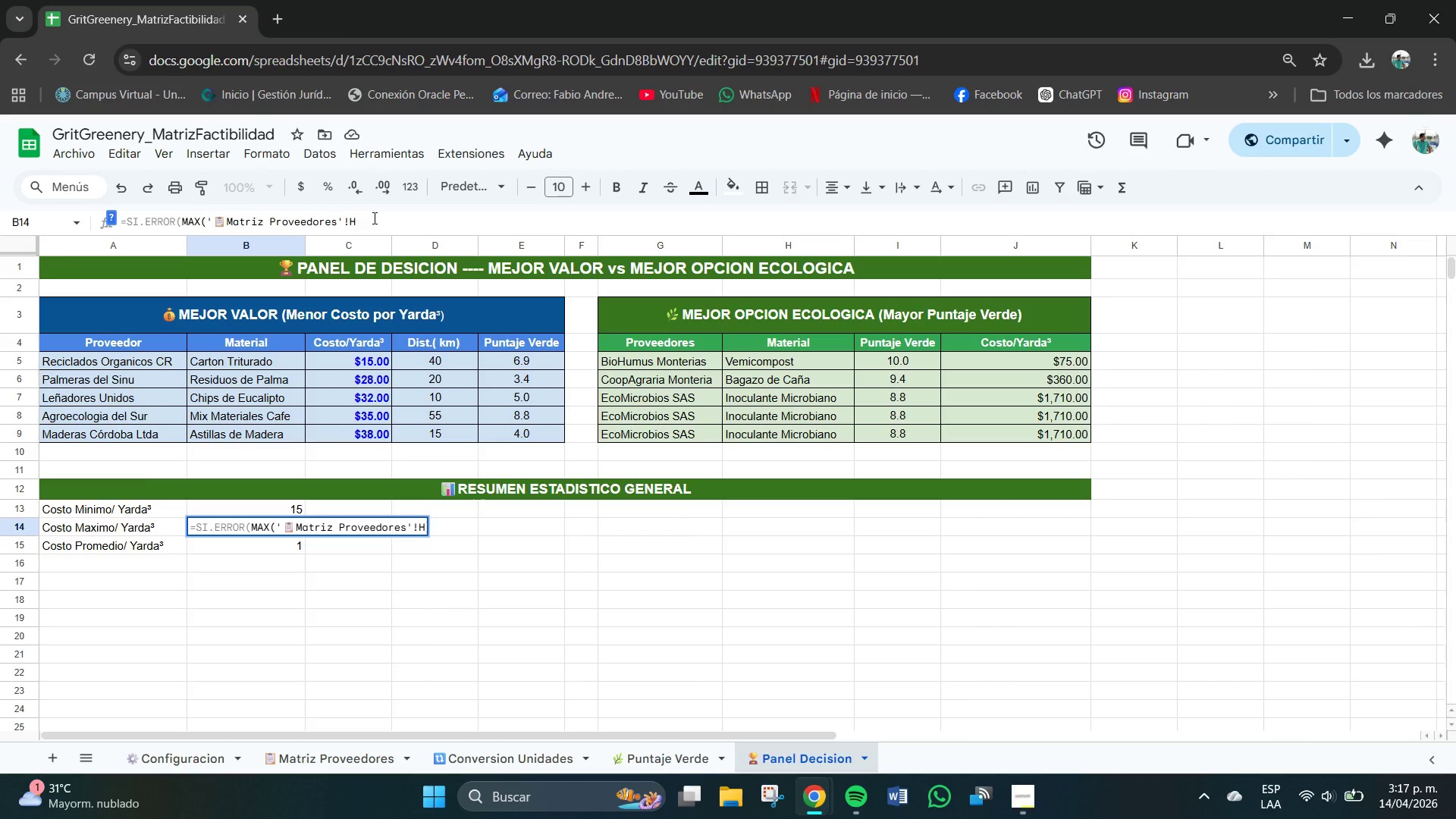 
key(4)
 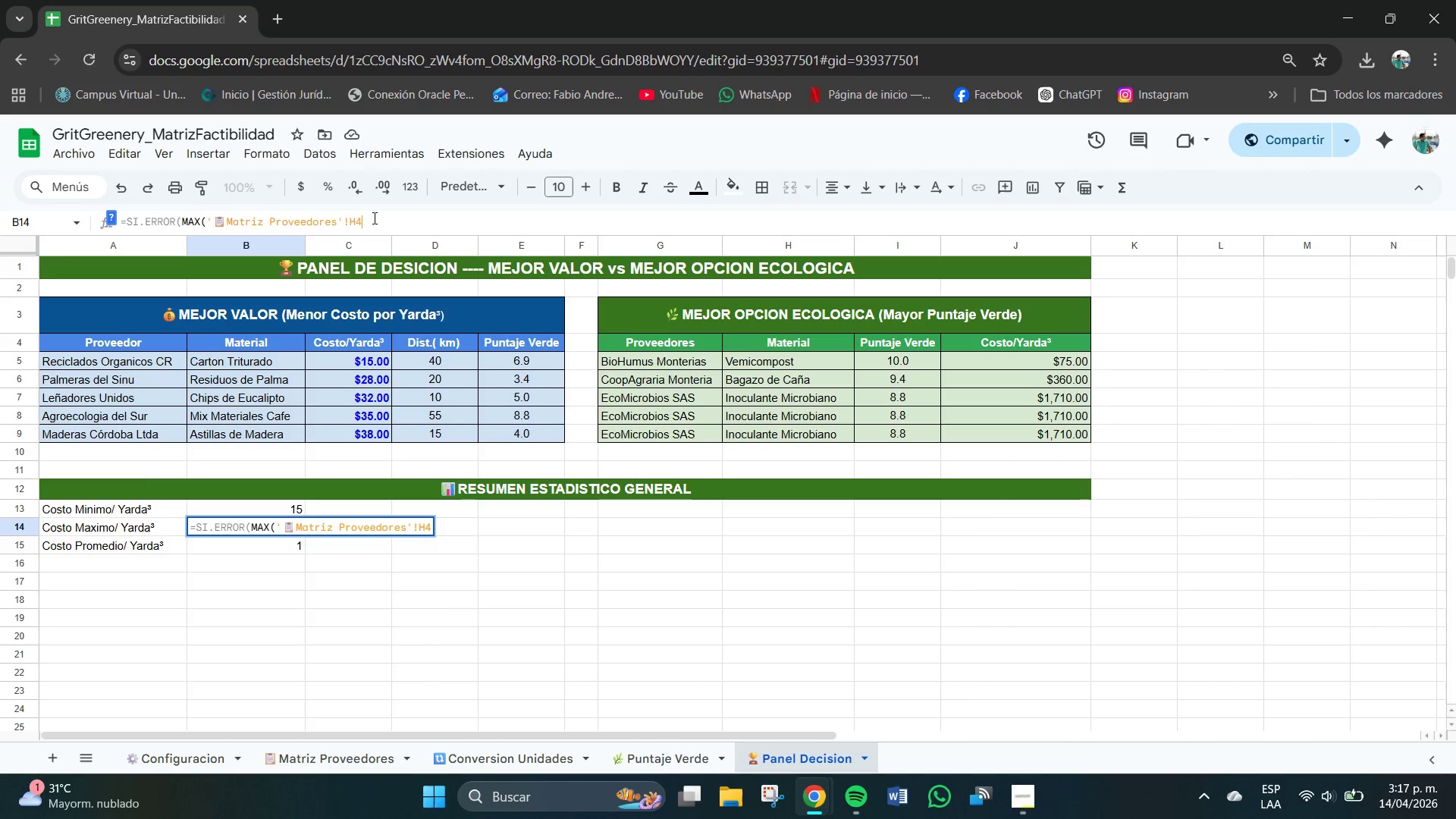 
key(Shift+Period)
 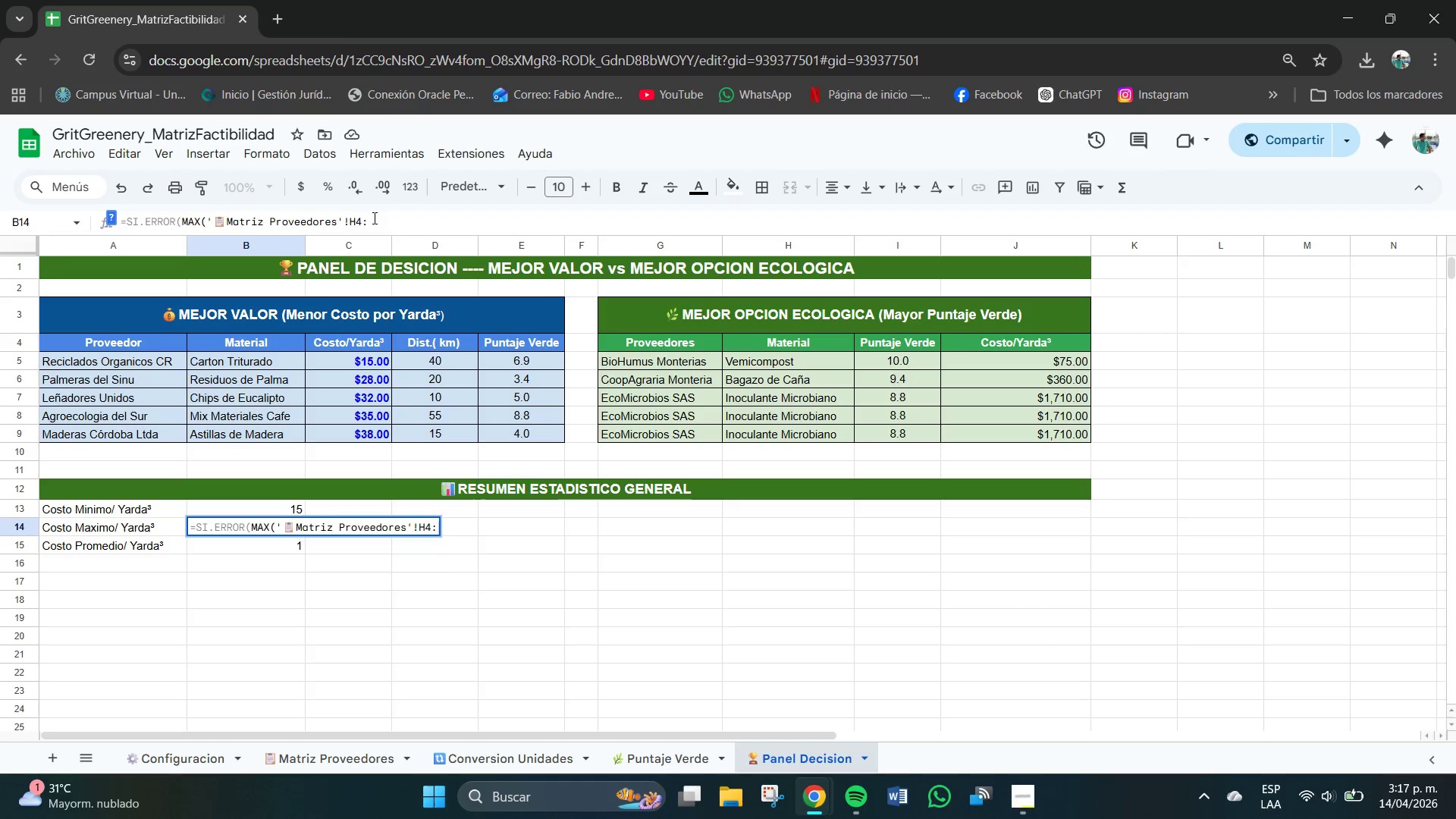 
key(H)
 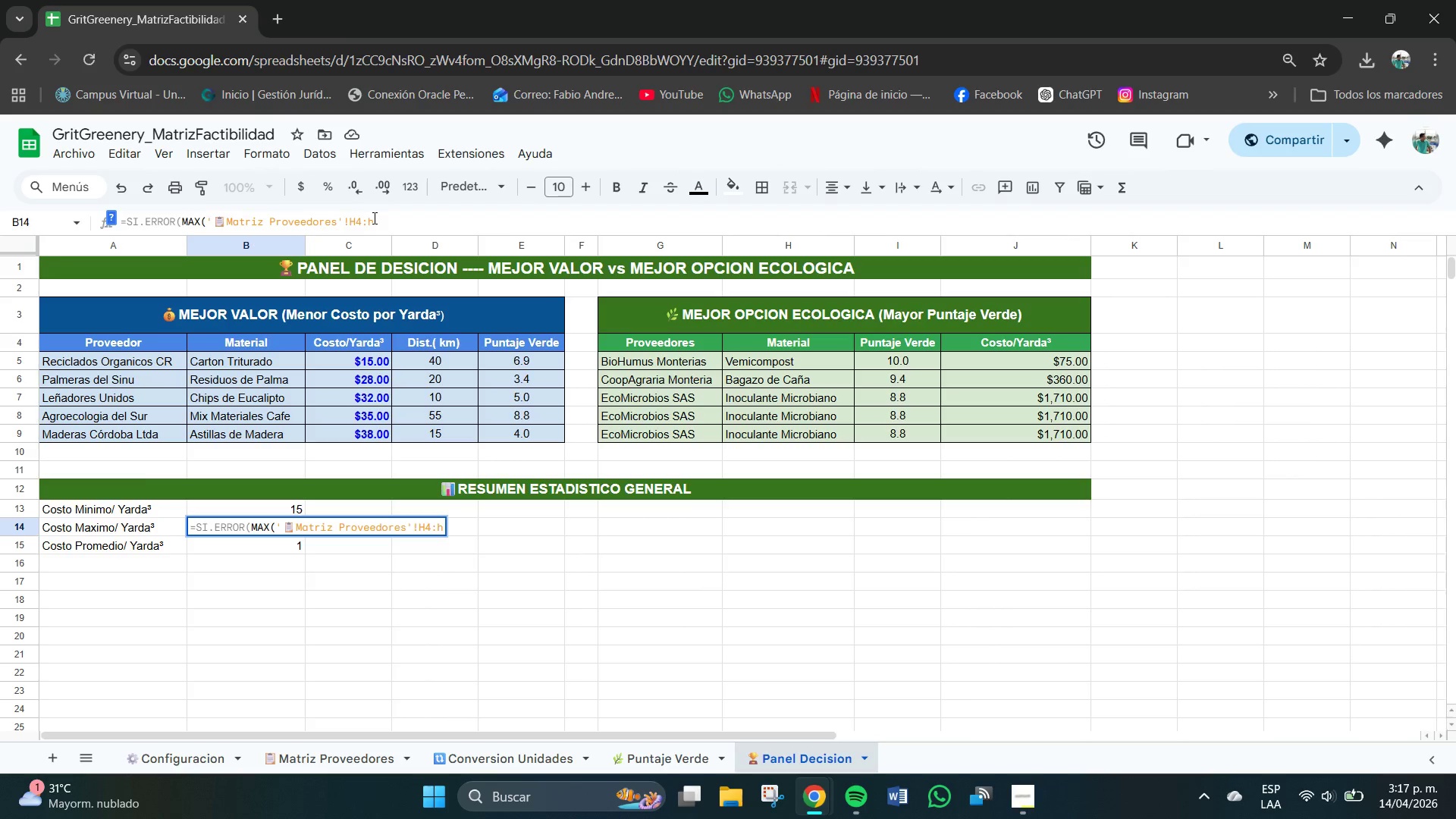 
key(Backspace)
 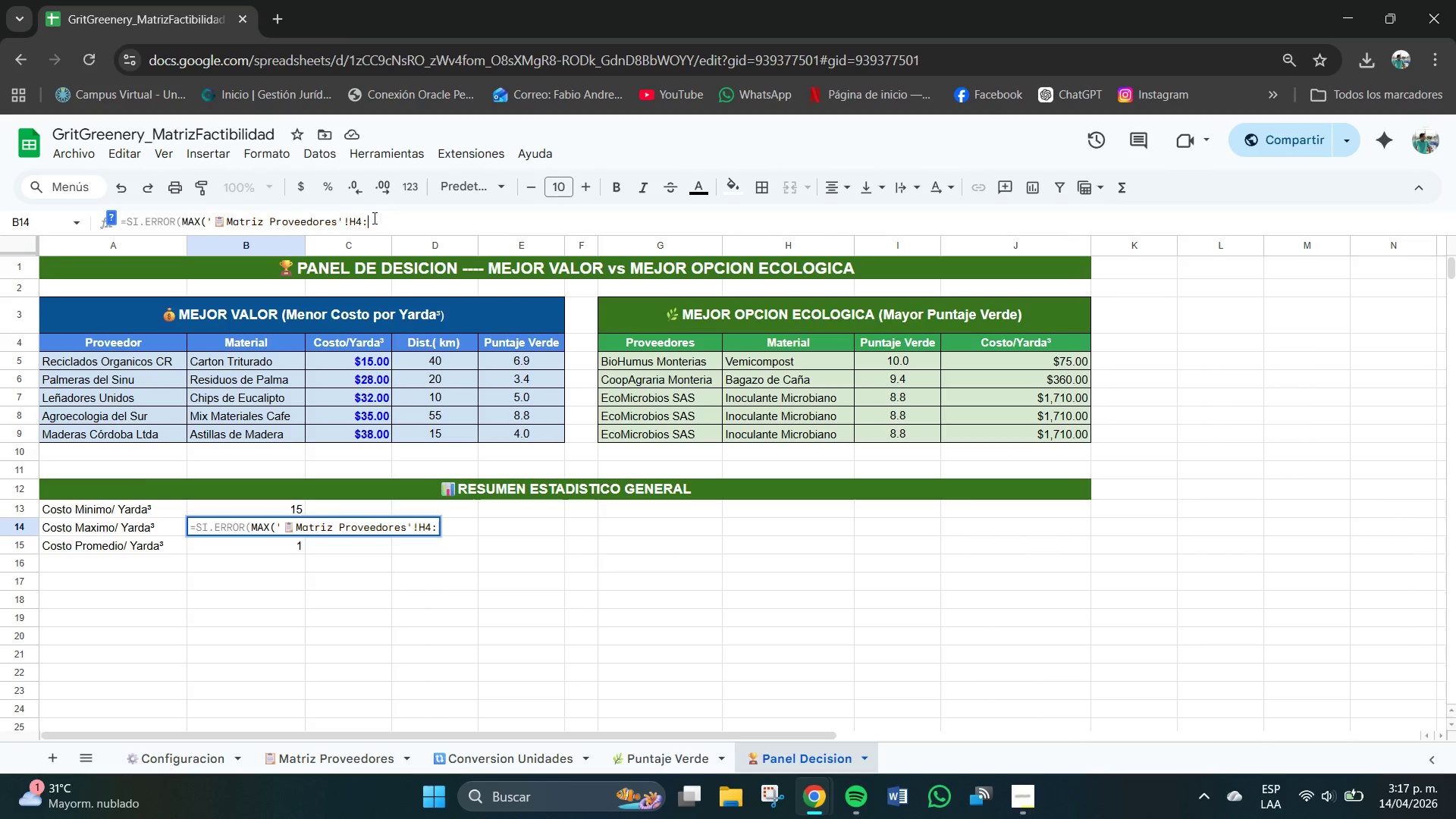 
key(CapsLock)
 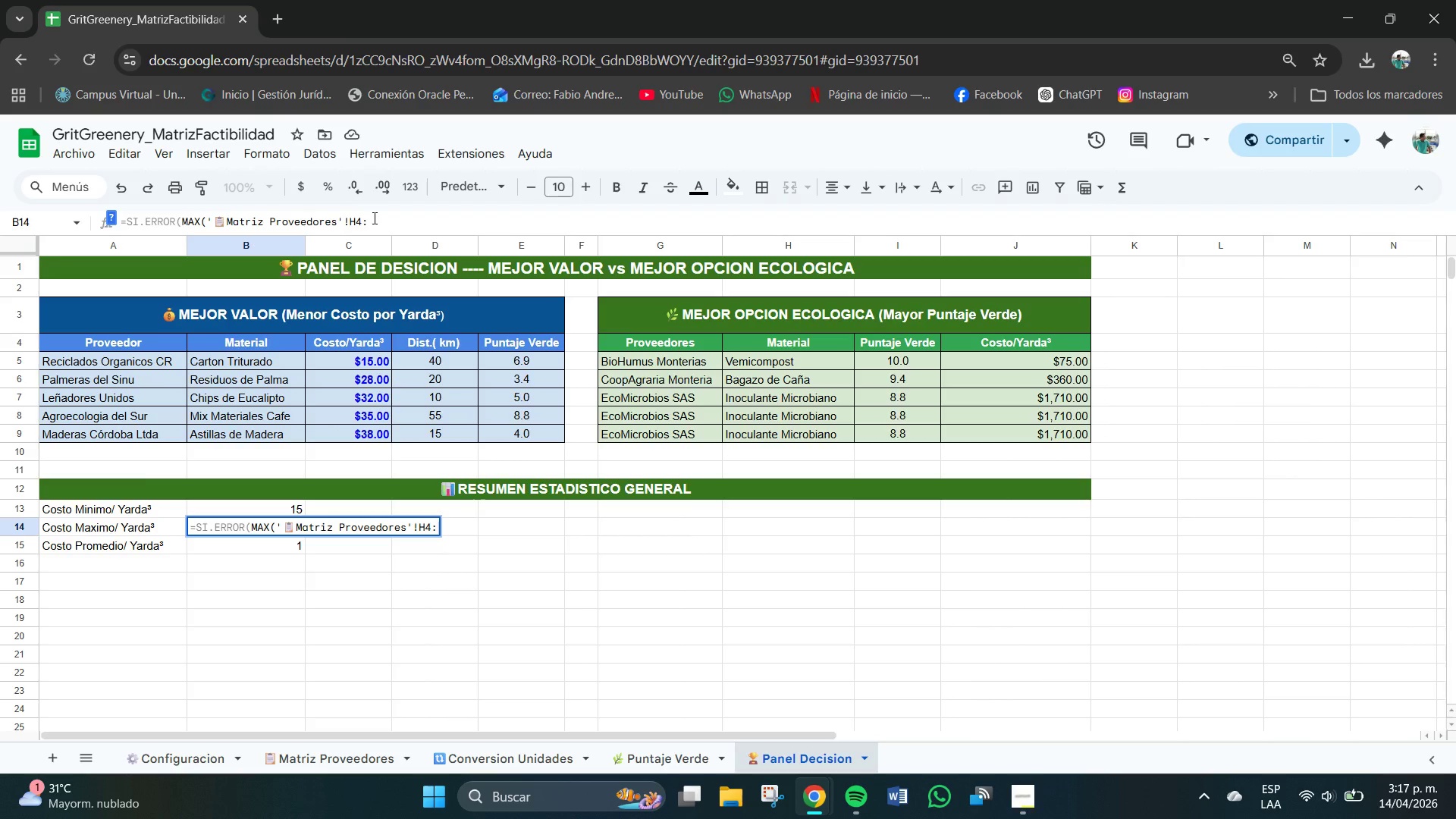 
type(23(,@@()
 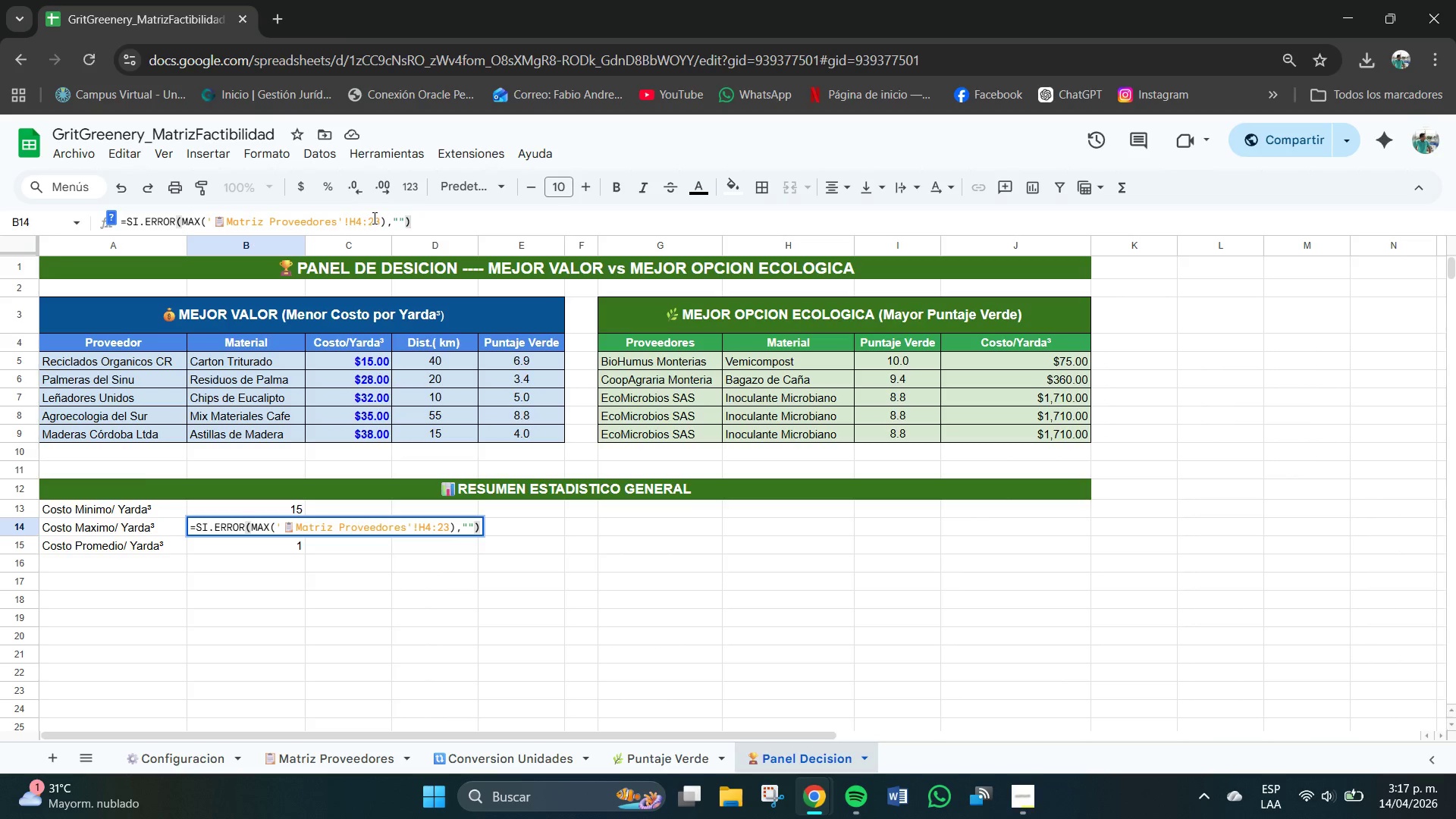 
key(Enter)
 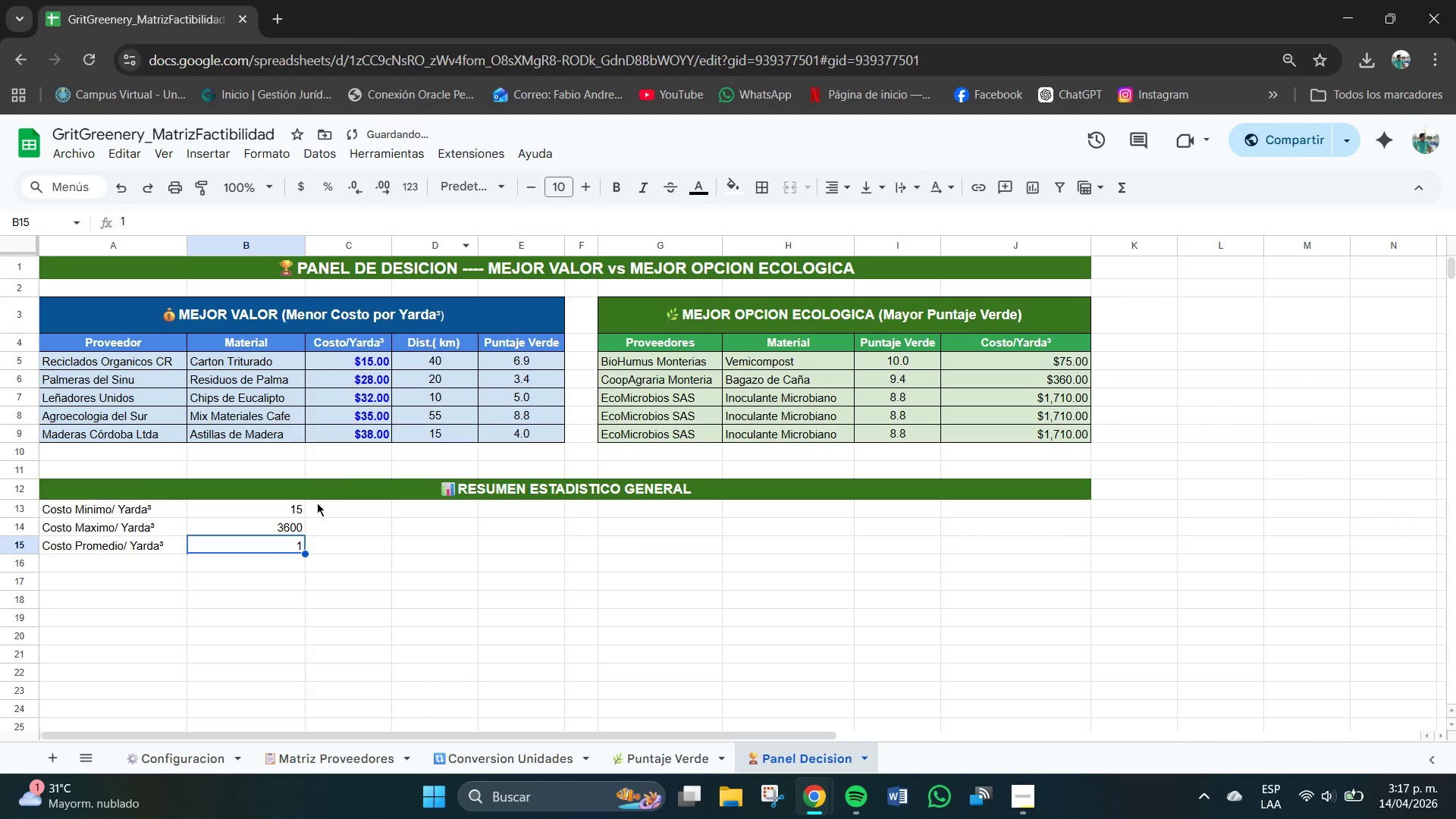 
double_click([287, 544])
 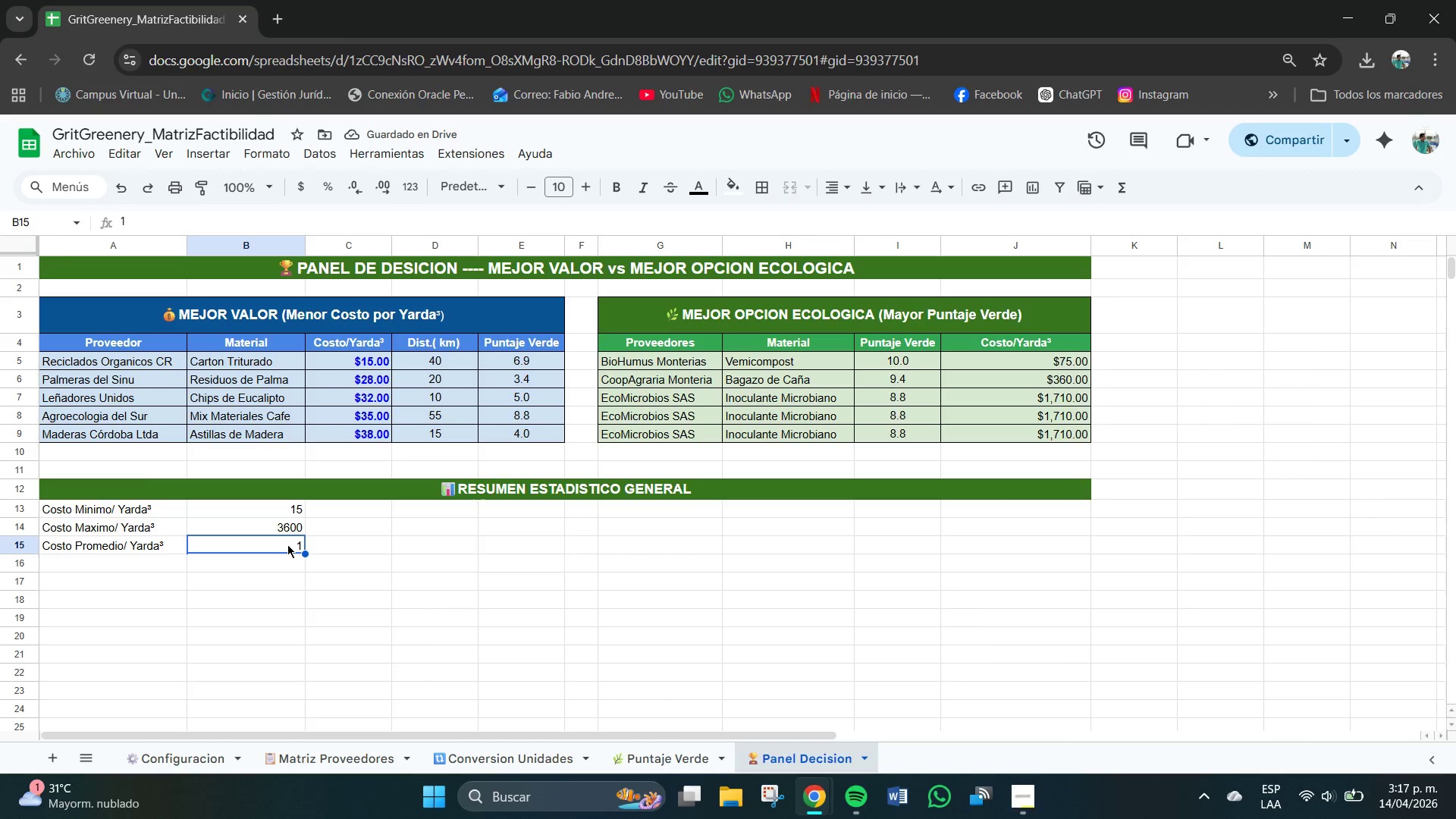 
key(Backspace)
 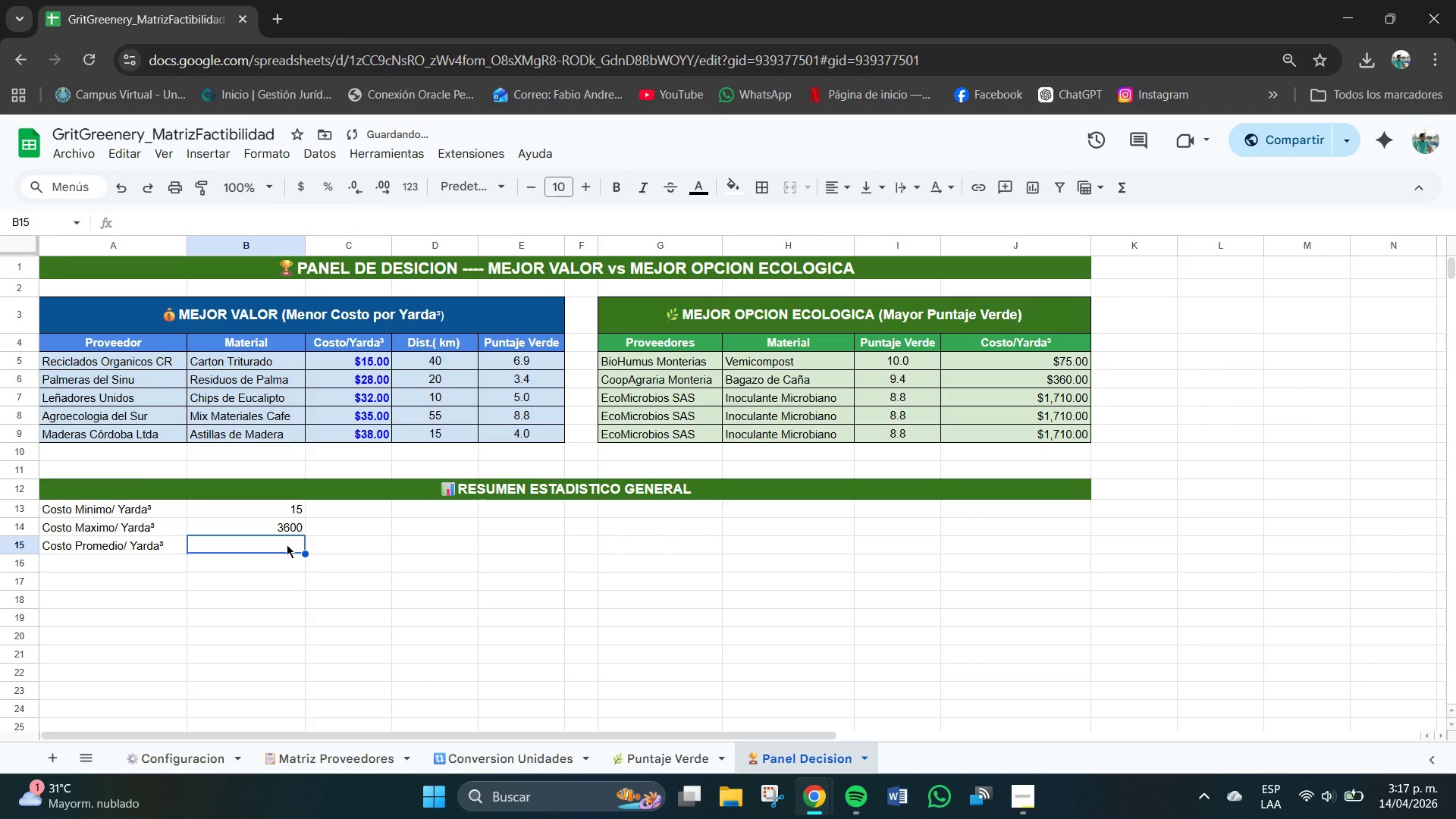 
left_click([287, 544])
 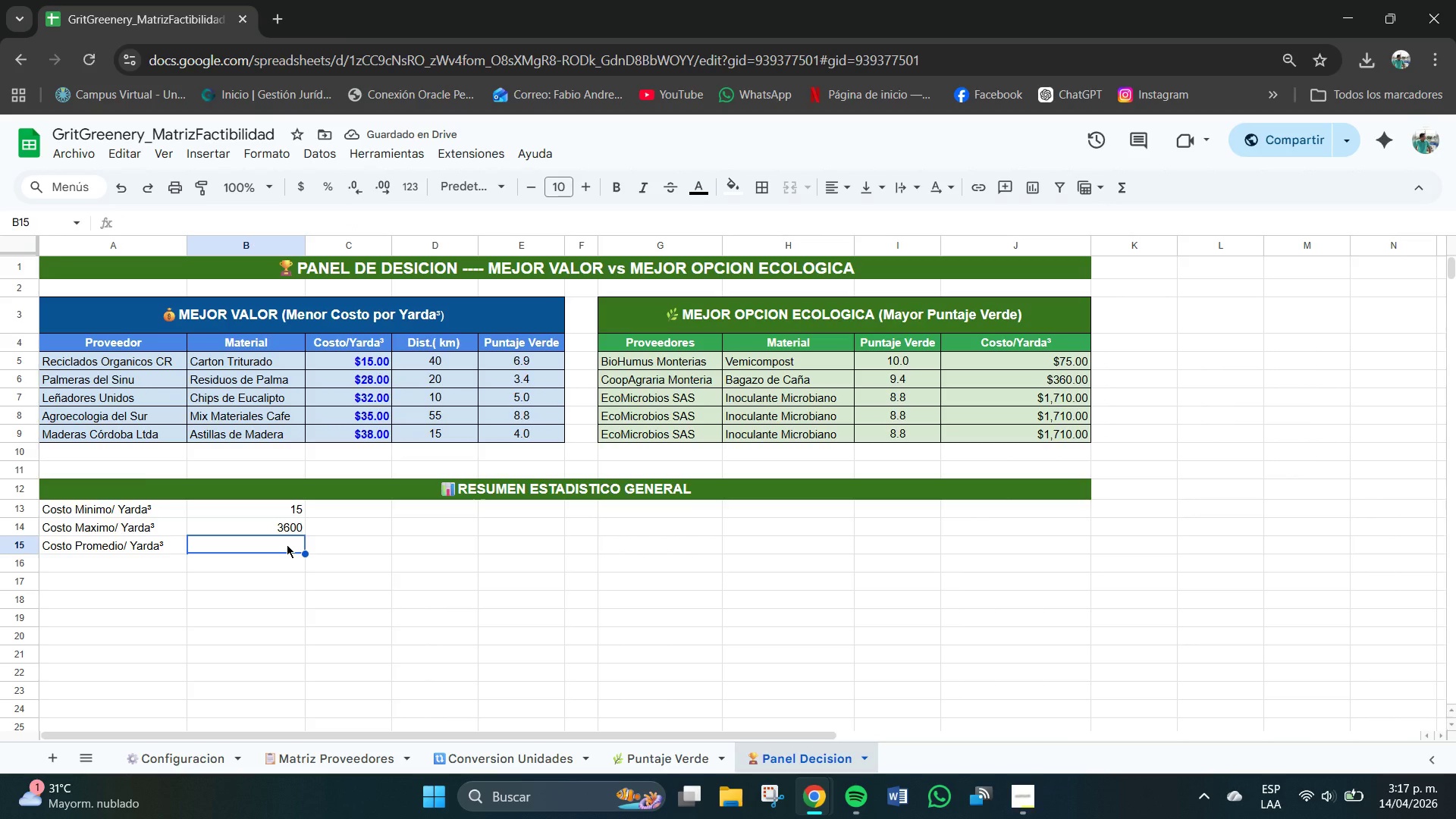 
type()SI.ERROR*PROMEDIO*)
 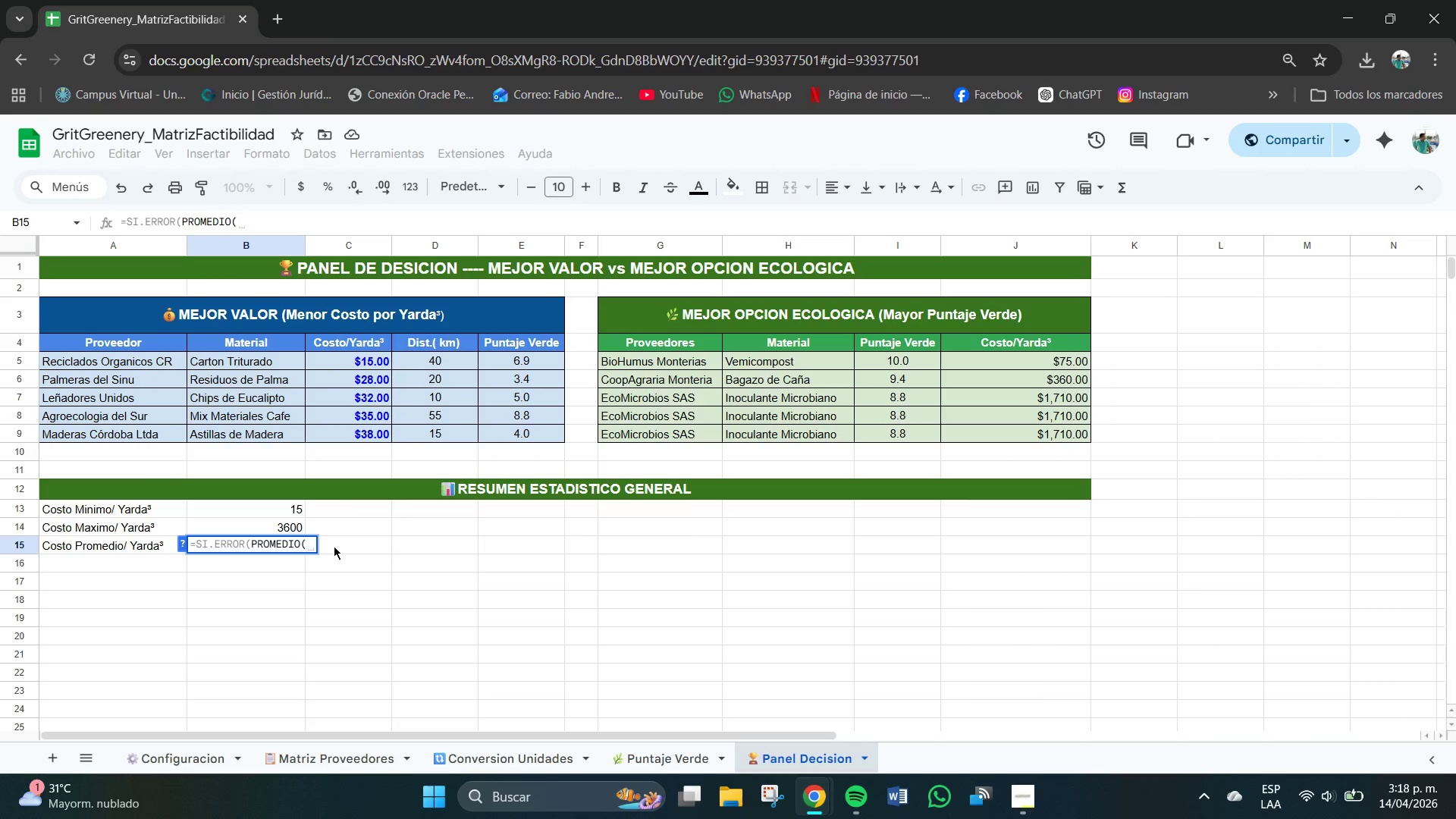 
key(BracketLeft)
 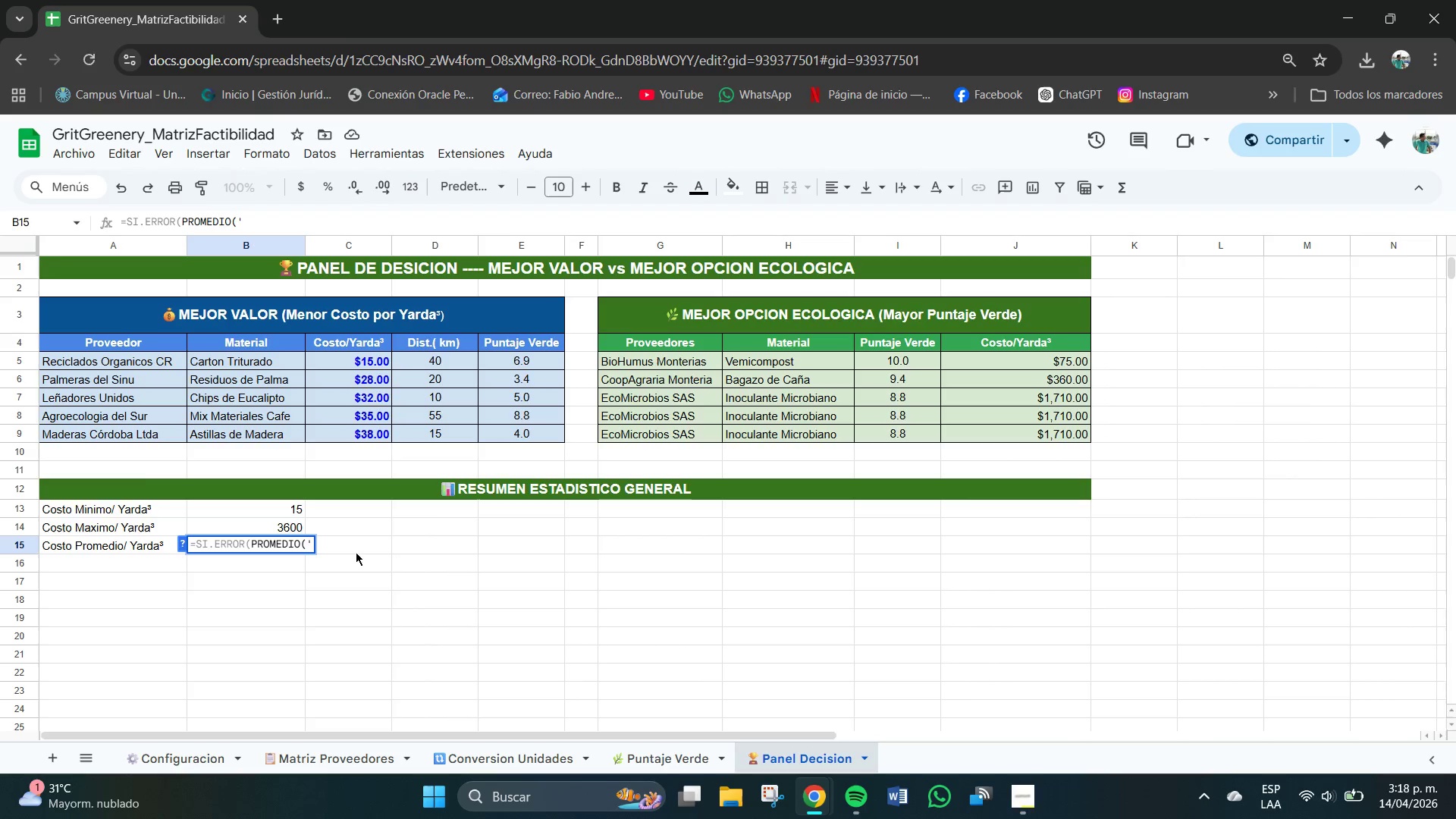 
key(Meta+V)
 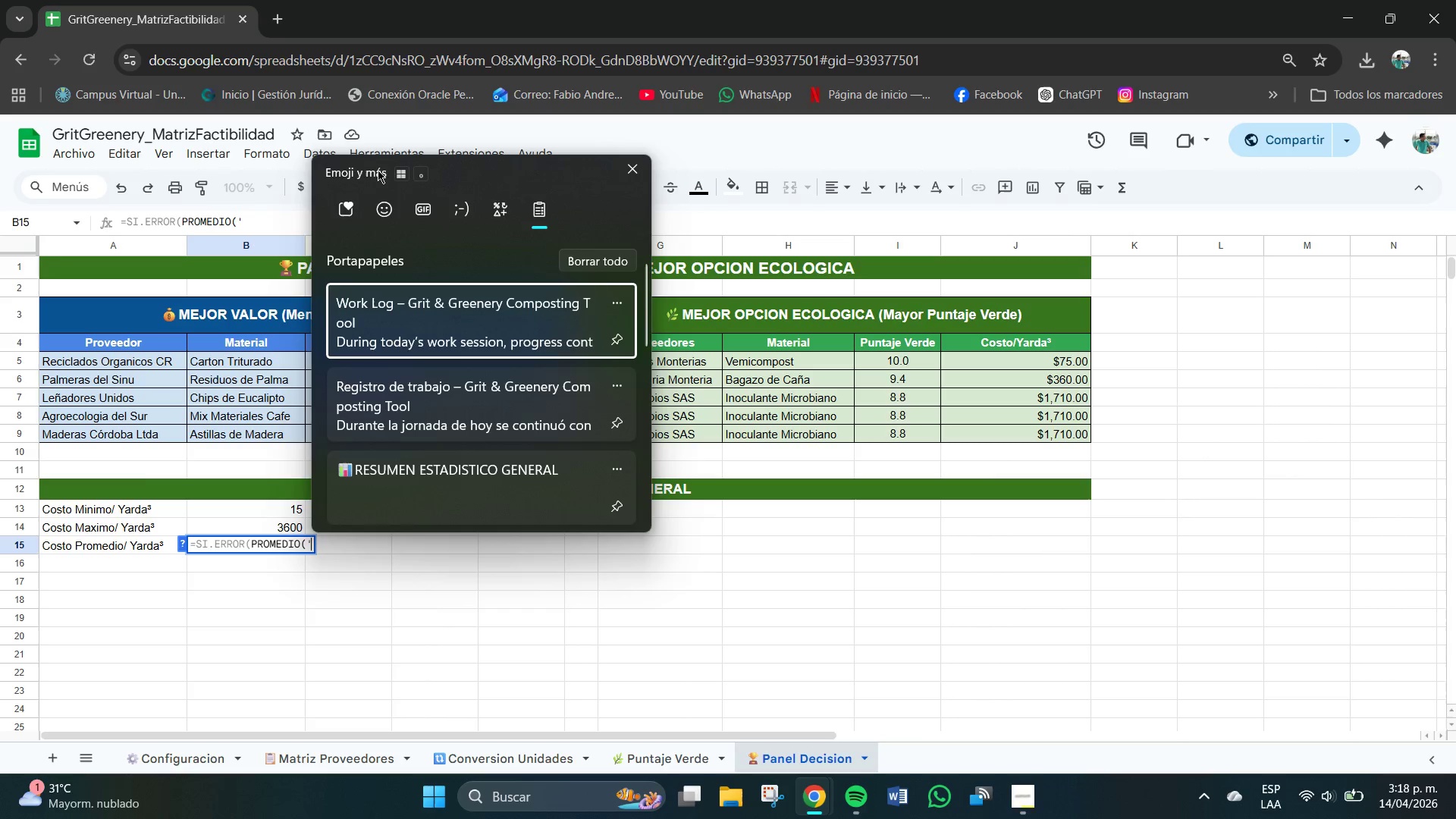 
left_click([382, 203])
 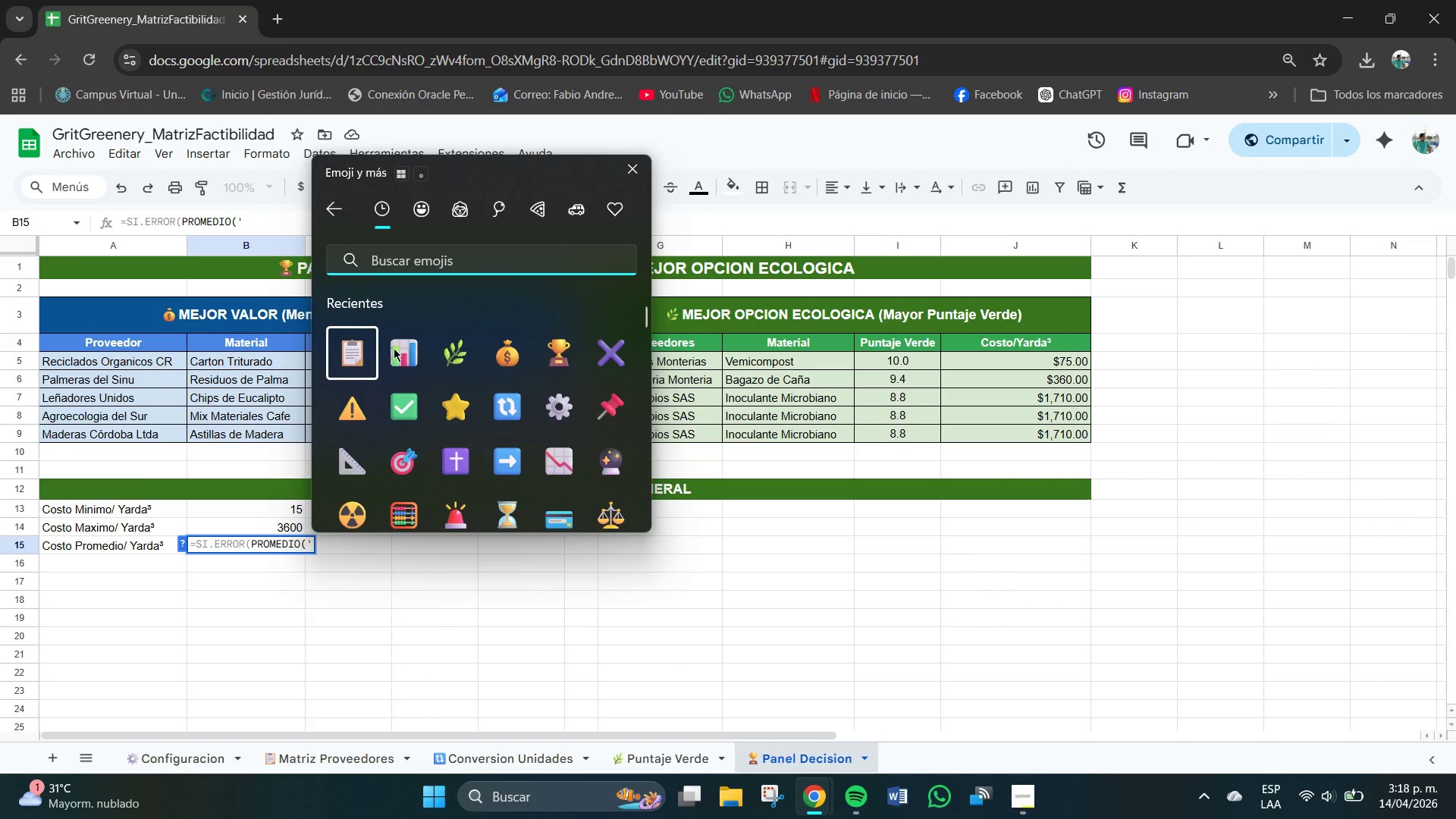 
left_click([360, 349])
 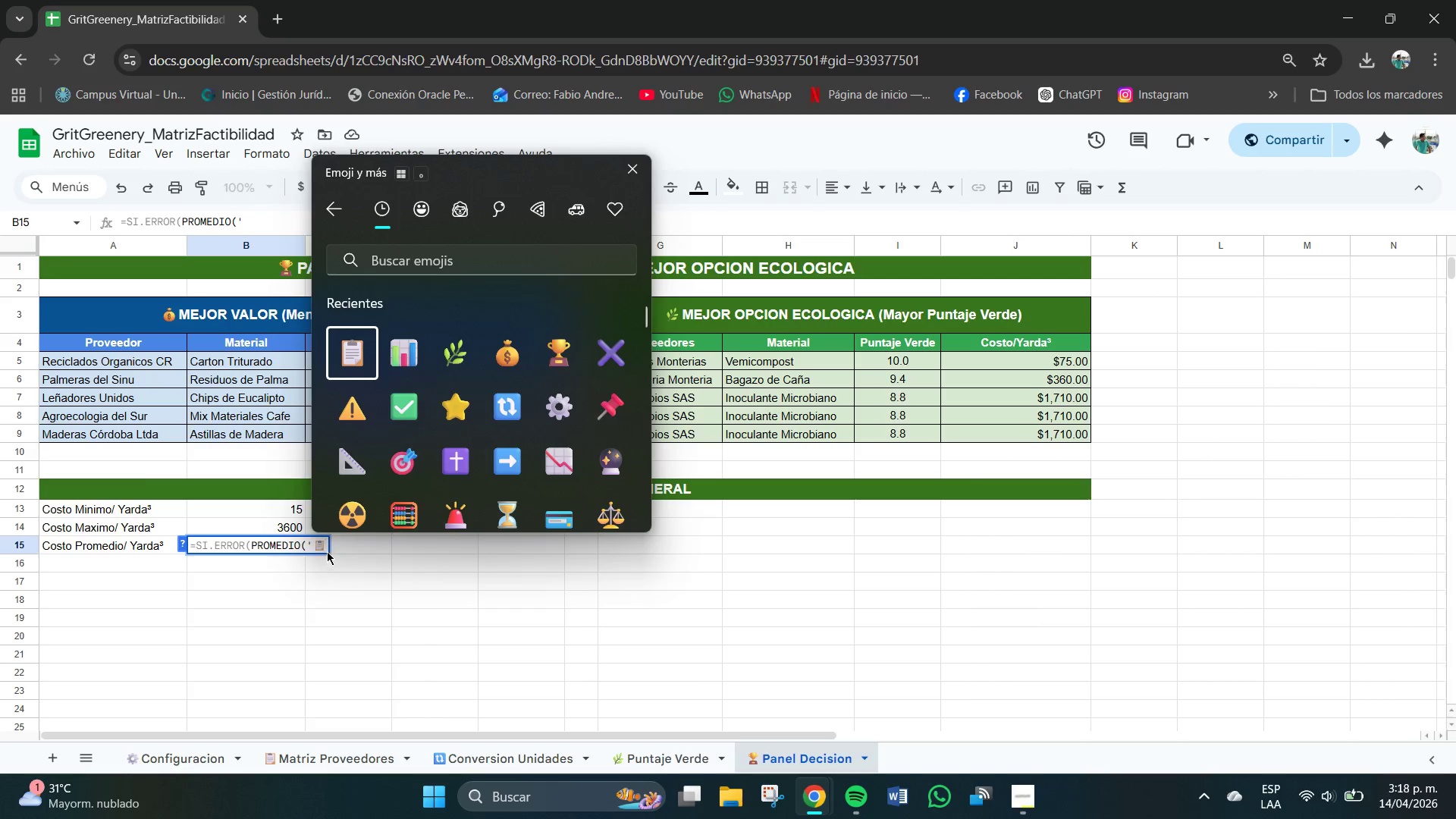 
left_click([324, 550])
 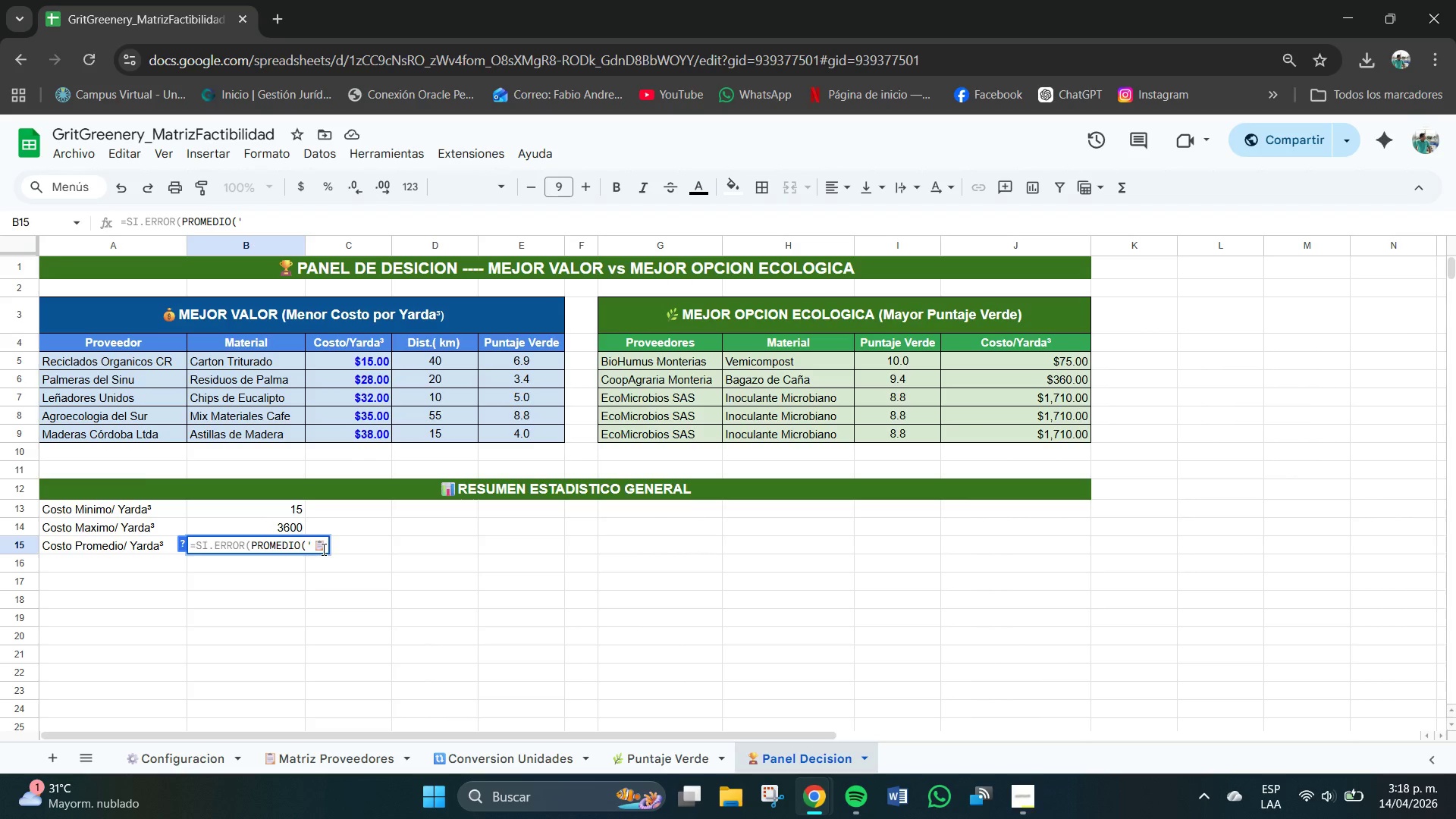 
type(Matriz Proveedores[!H4>H23(,!)
key(Backspace)
type(@@()
 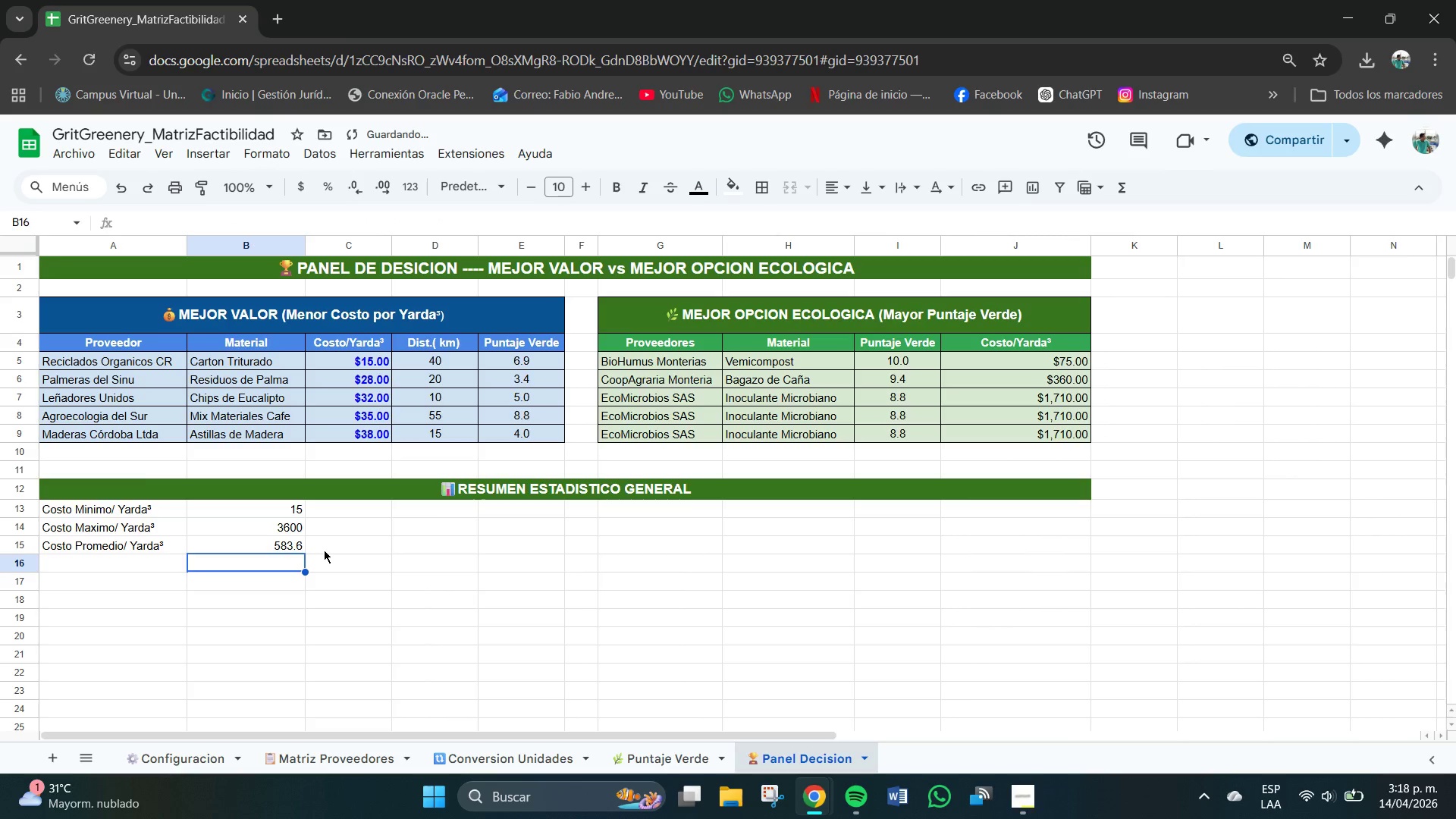 
 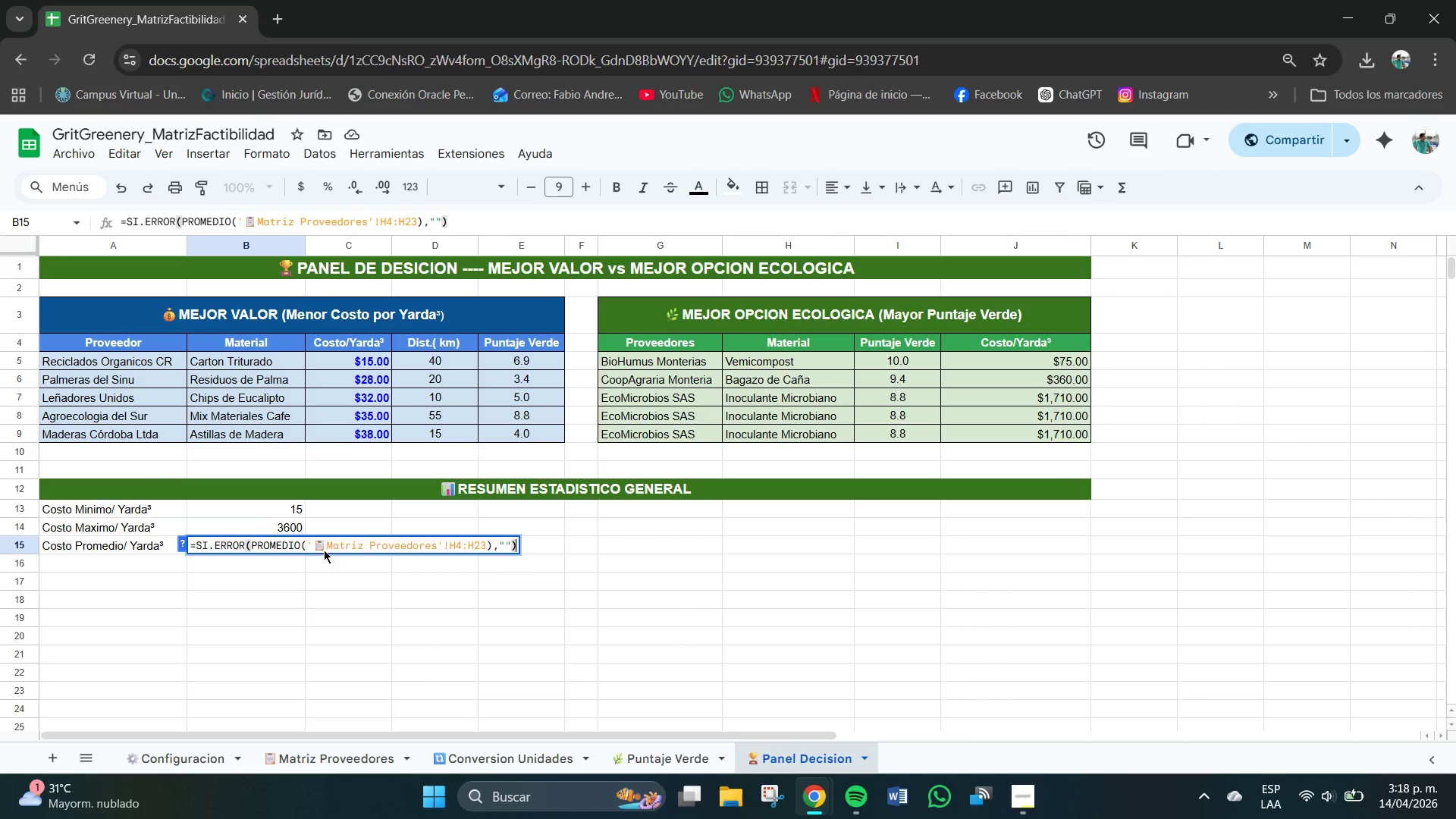 
key(Enter)
 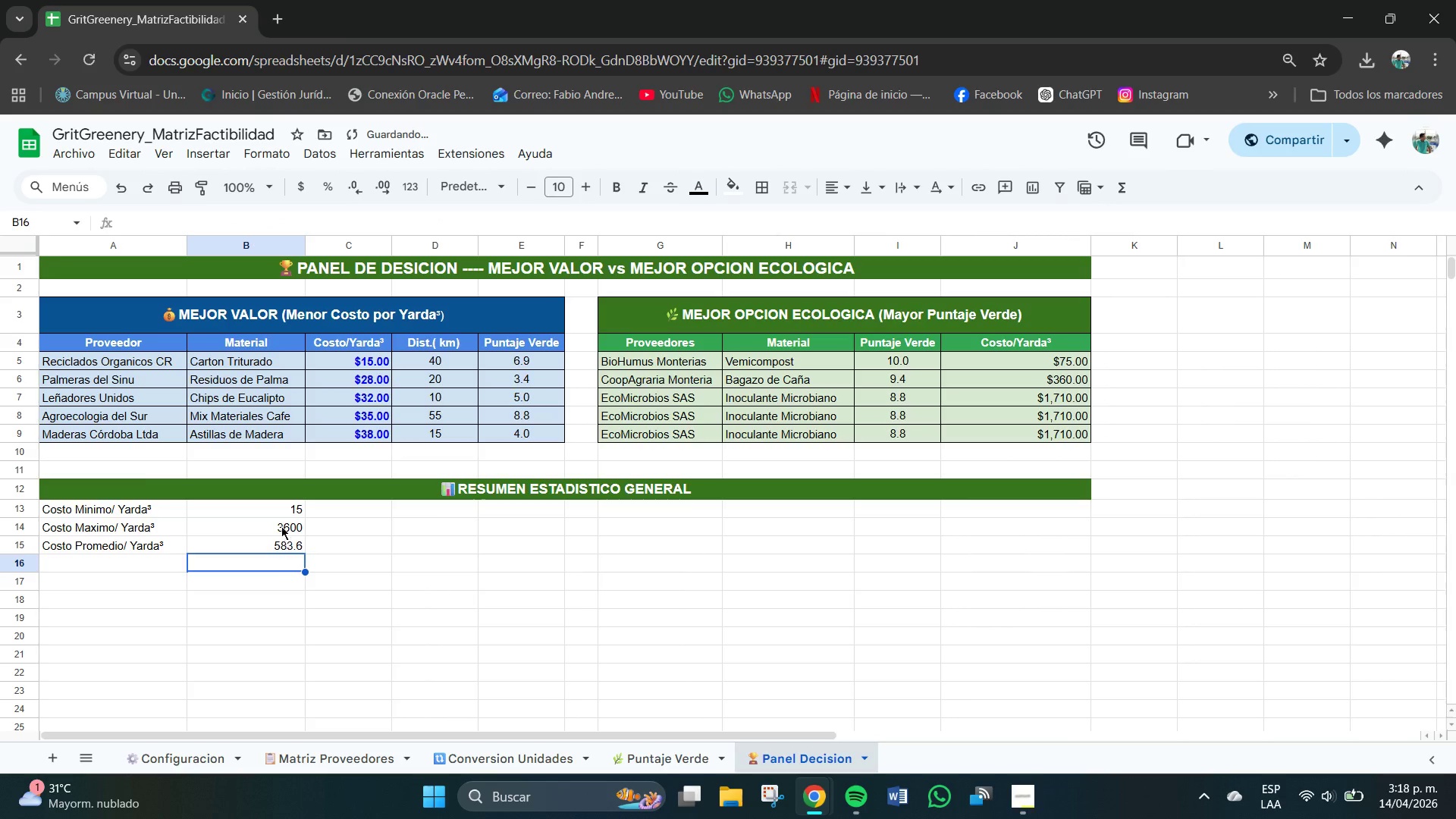 
left_click_drag(start_coordinate=[280, 507], to_coordinate=[284, 551])
 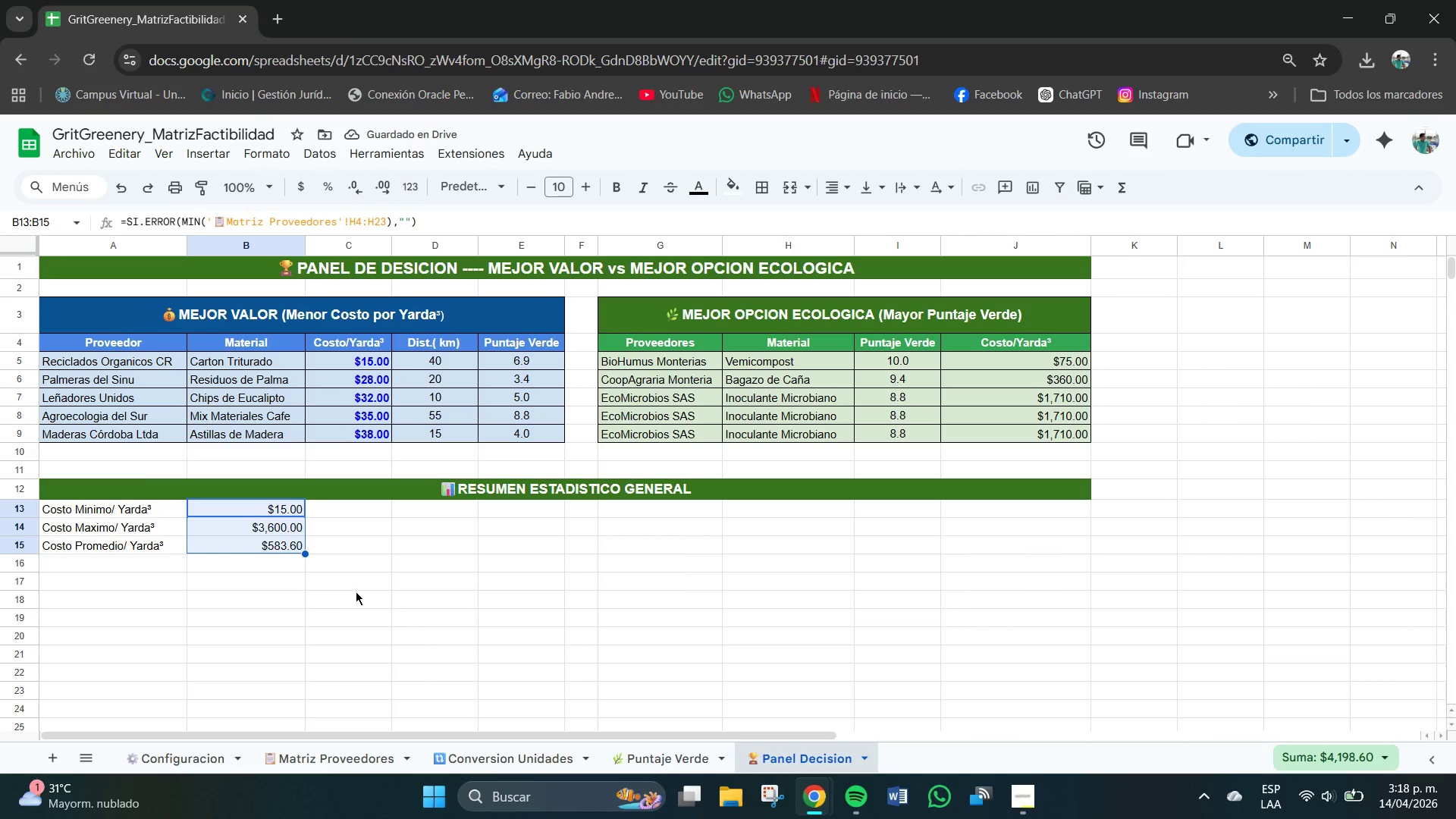 
wait(5.69)
 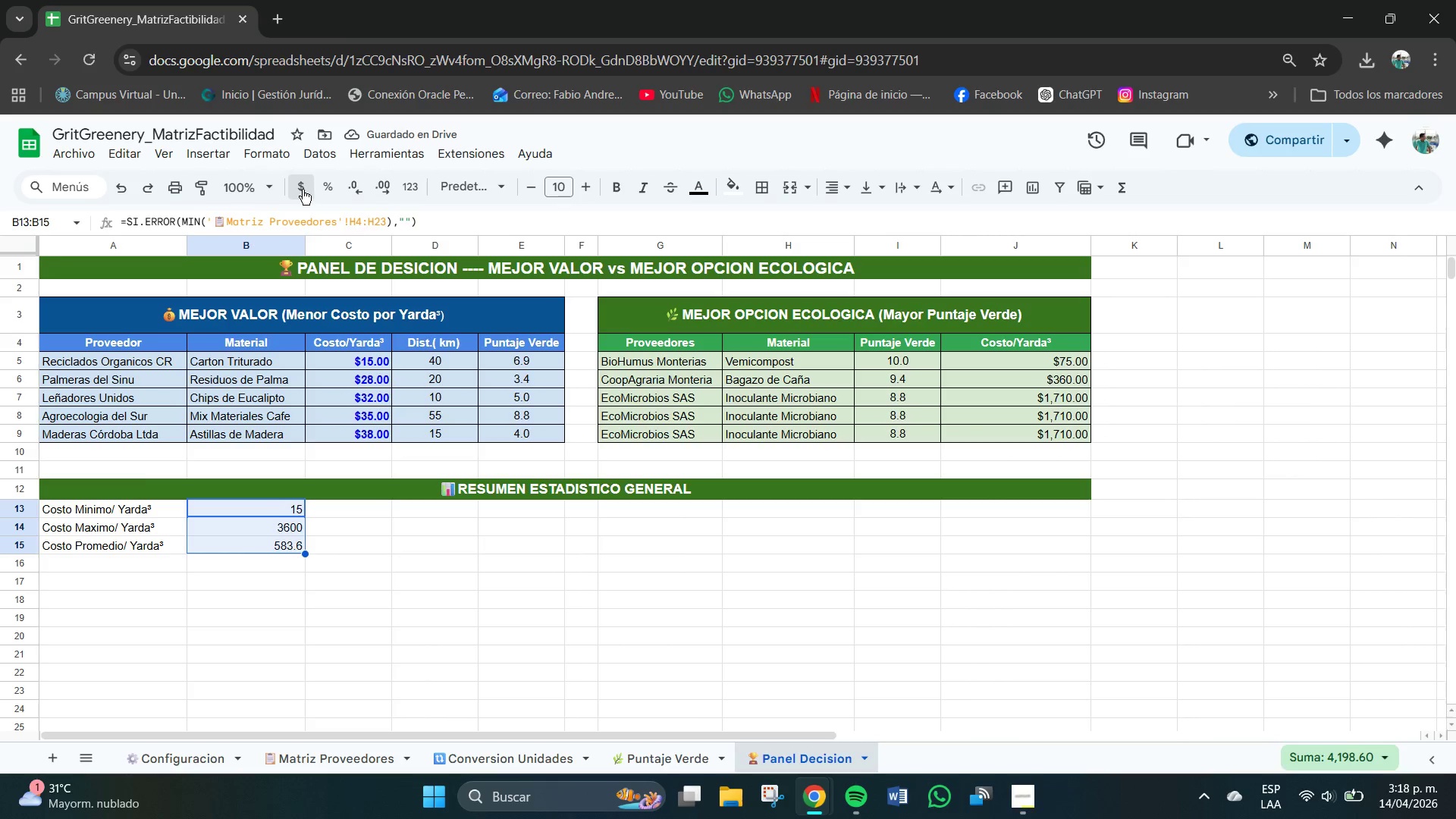 
left_click([840, 189])
 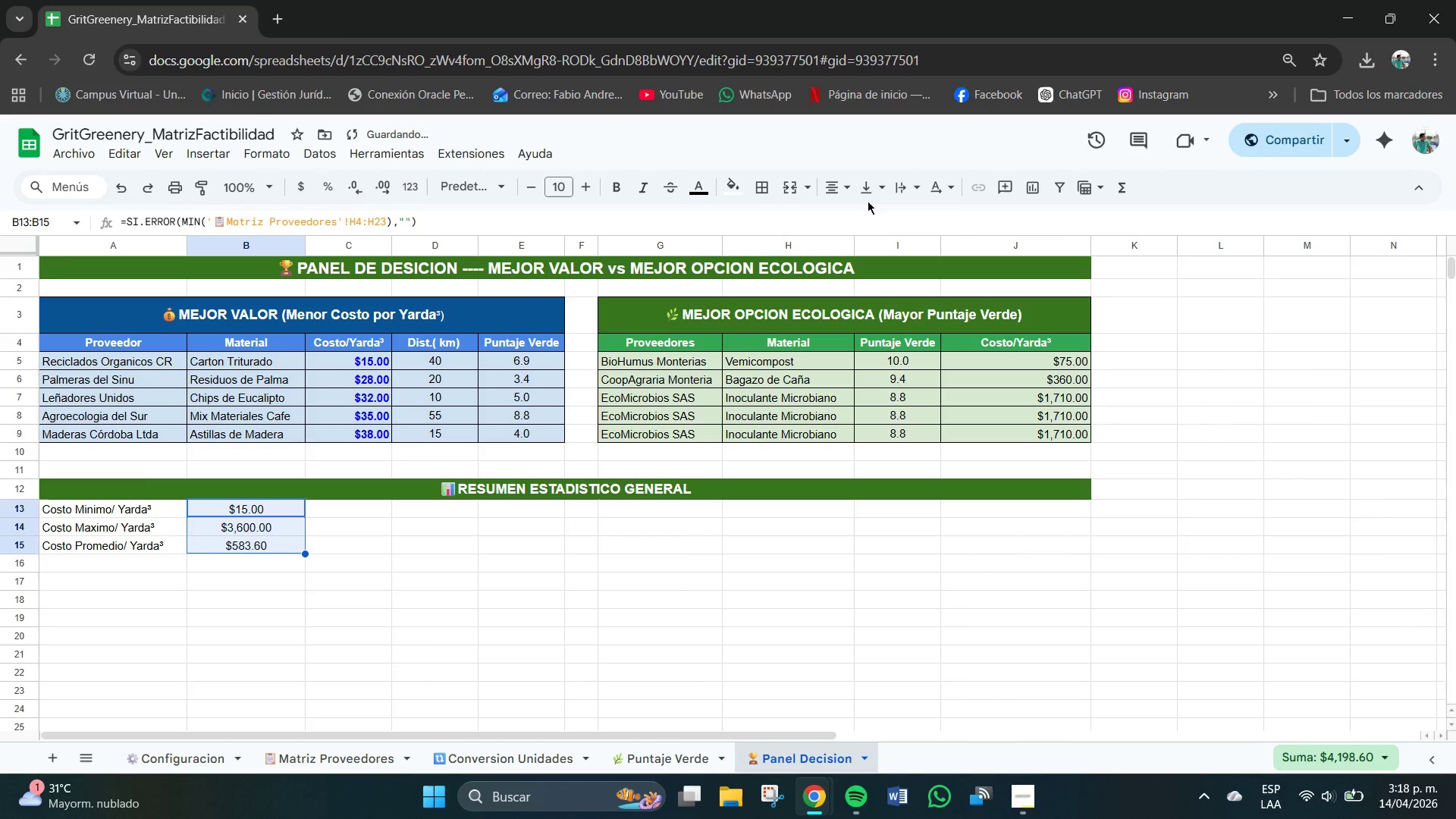 
double_click([869, 189])
 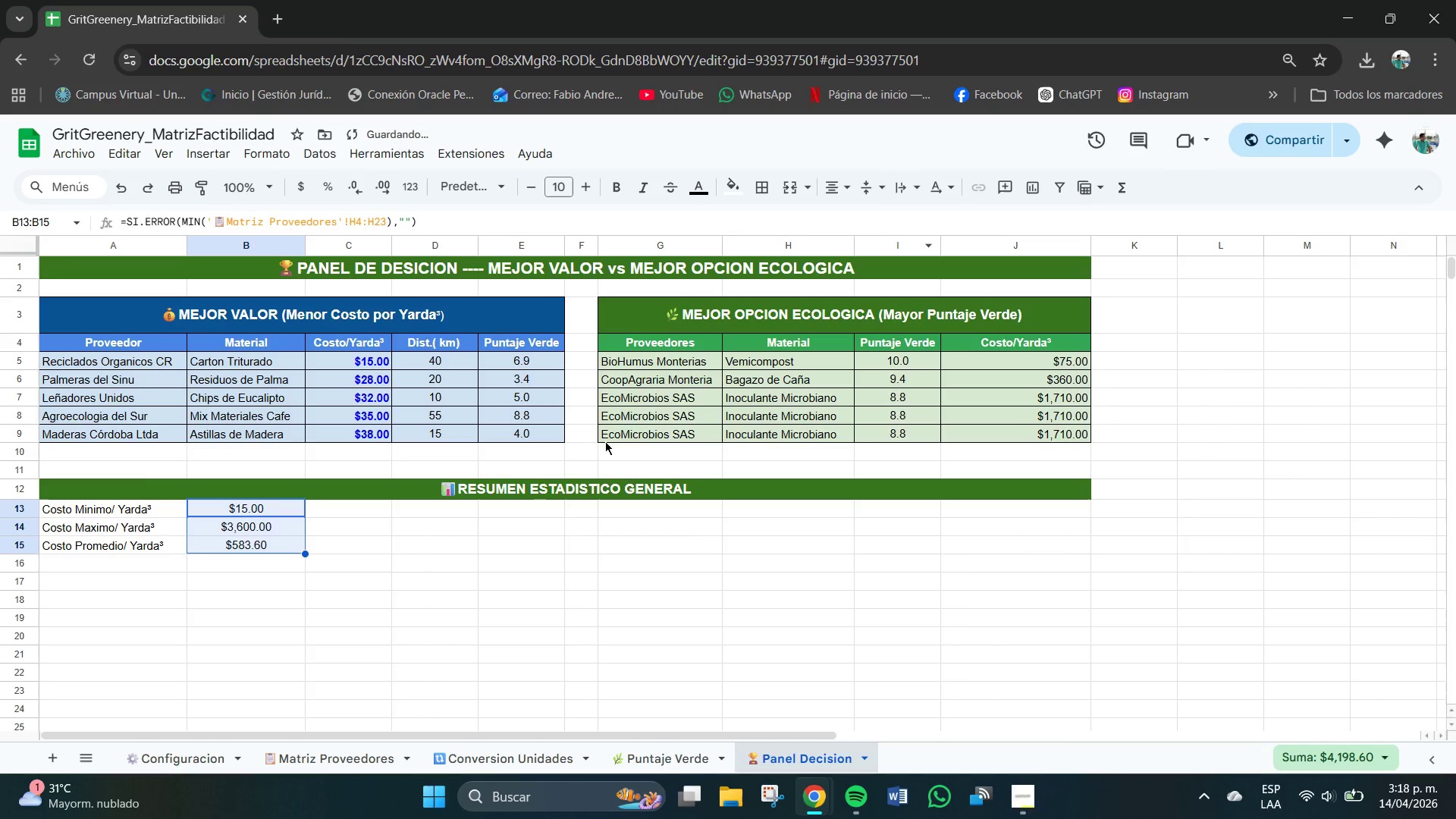 
left_click([306, 574])
 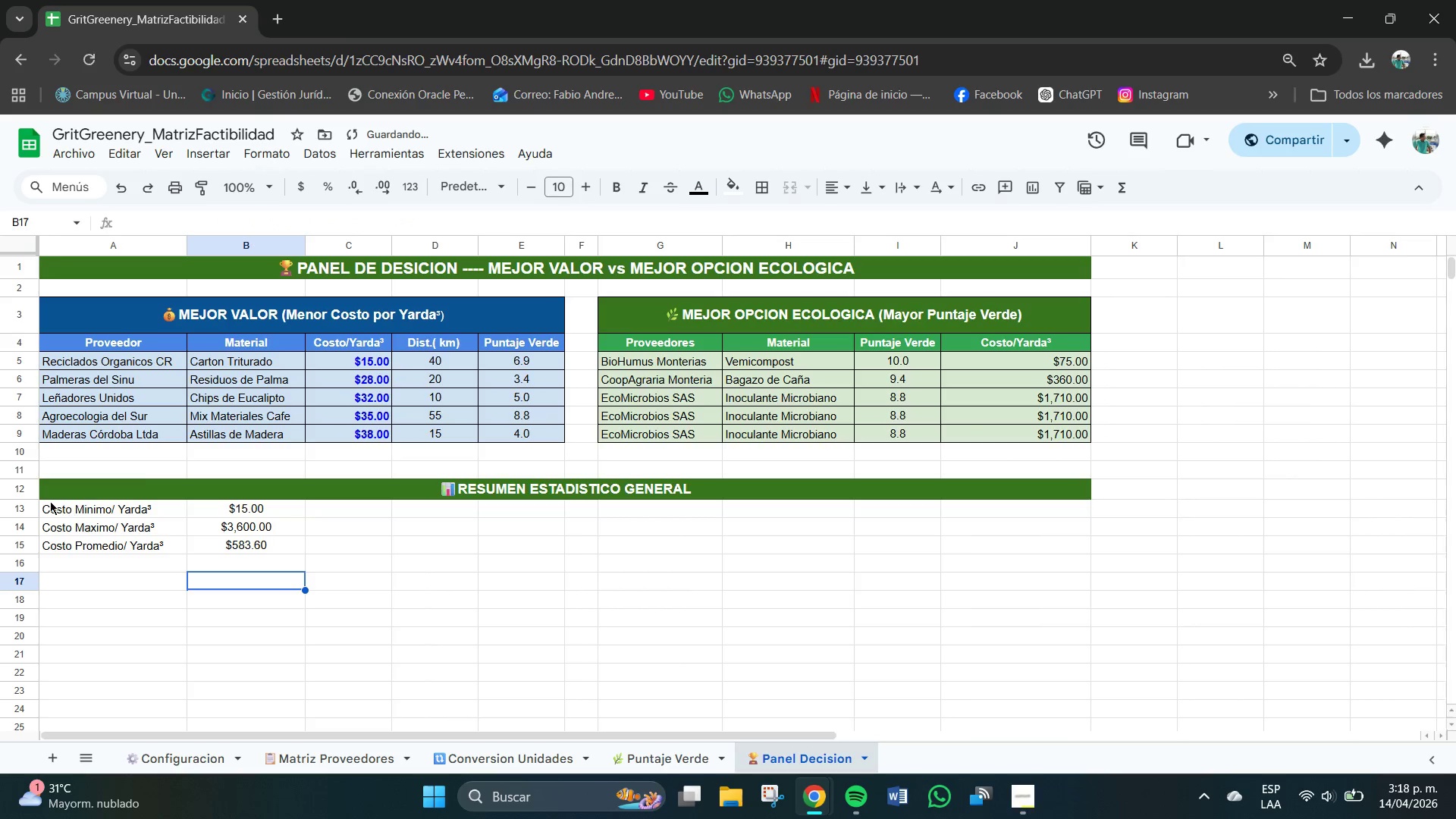 
left_click_drag(start_coordinate=[41, 499], to_coordinate=[253, 546])
 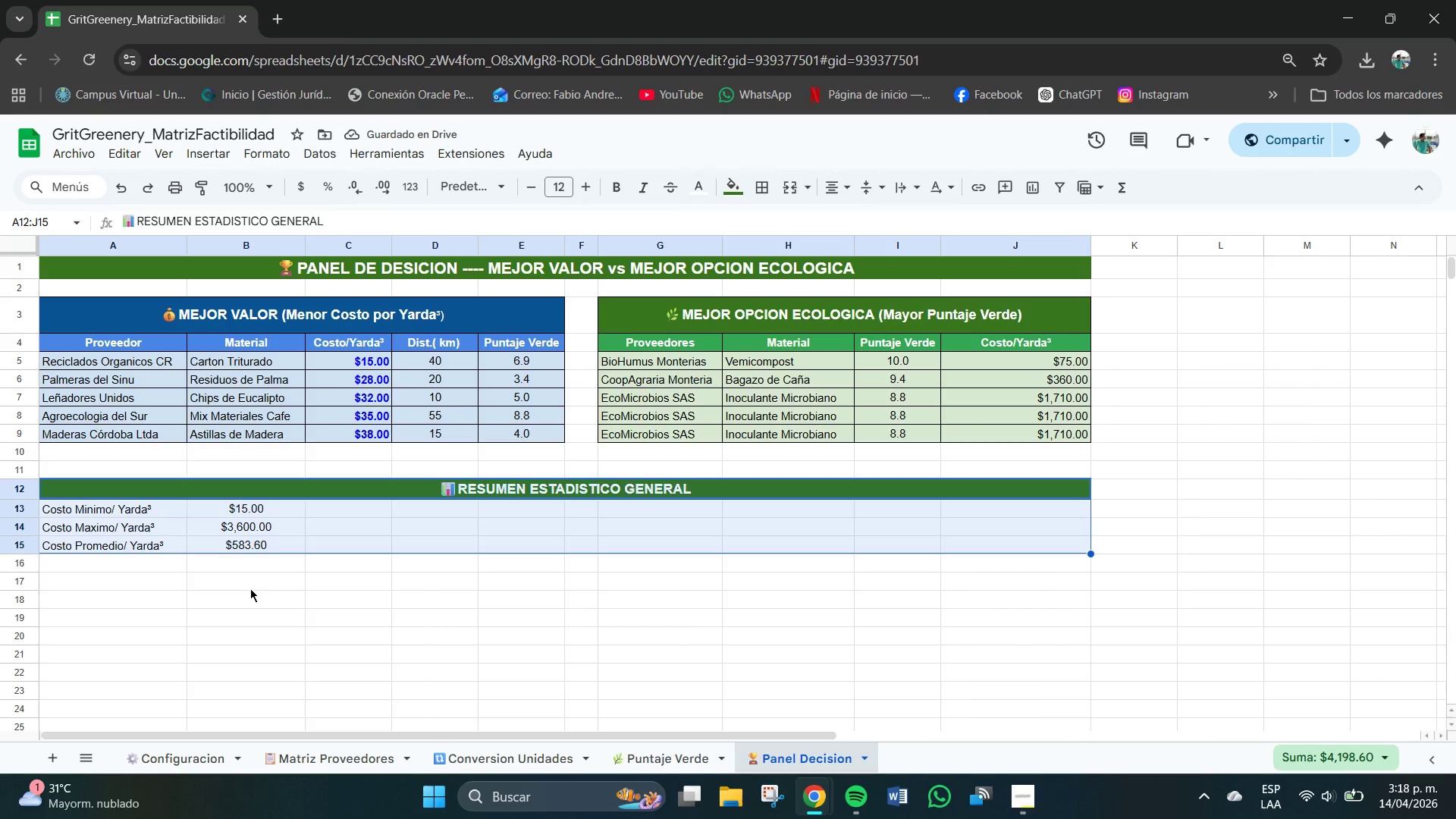 
left_click([250, 588])
 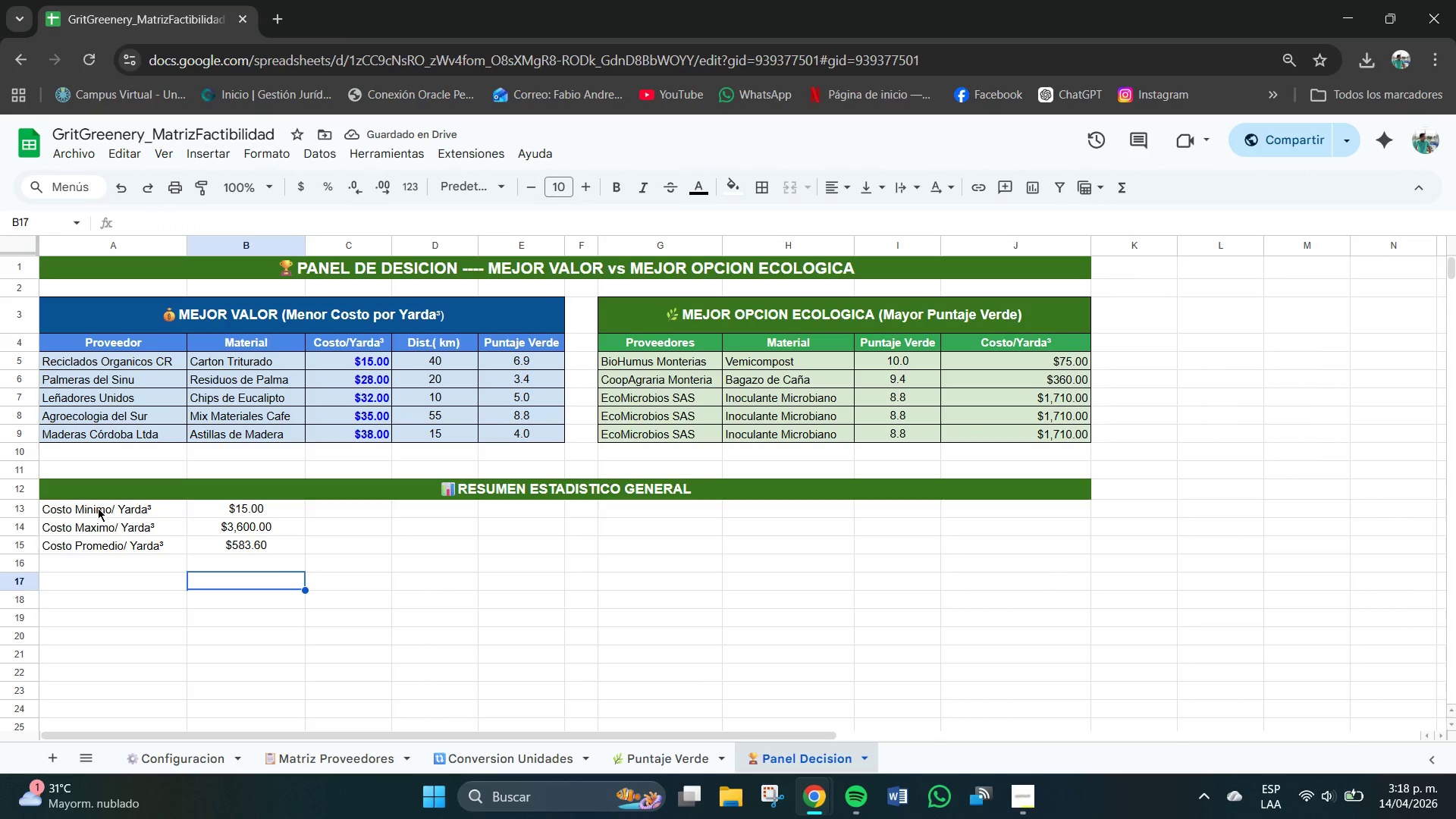 
left_click_drag(start_coordinate=[98, 508], to_coordinate=[261, 551])
 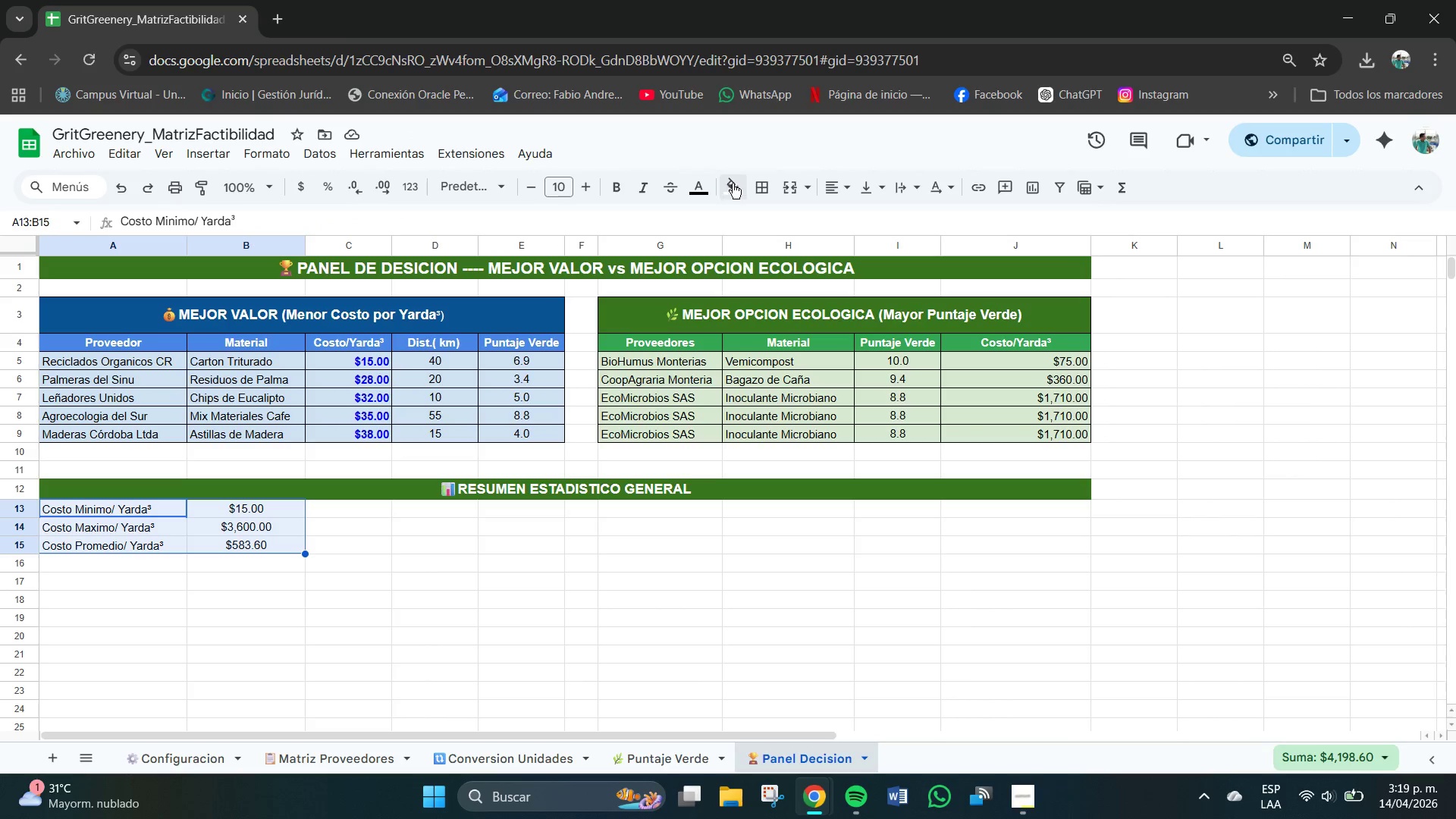 
left_click([756, 185])
 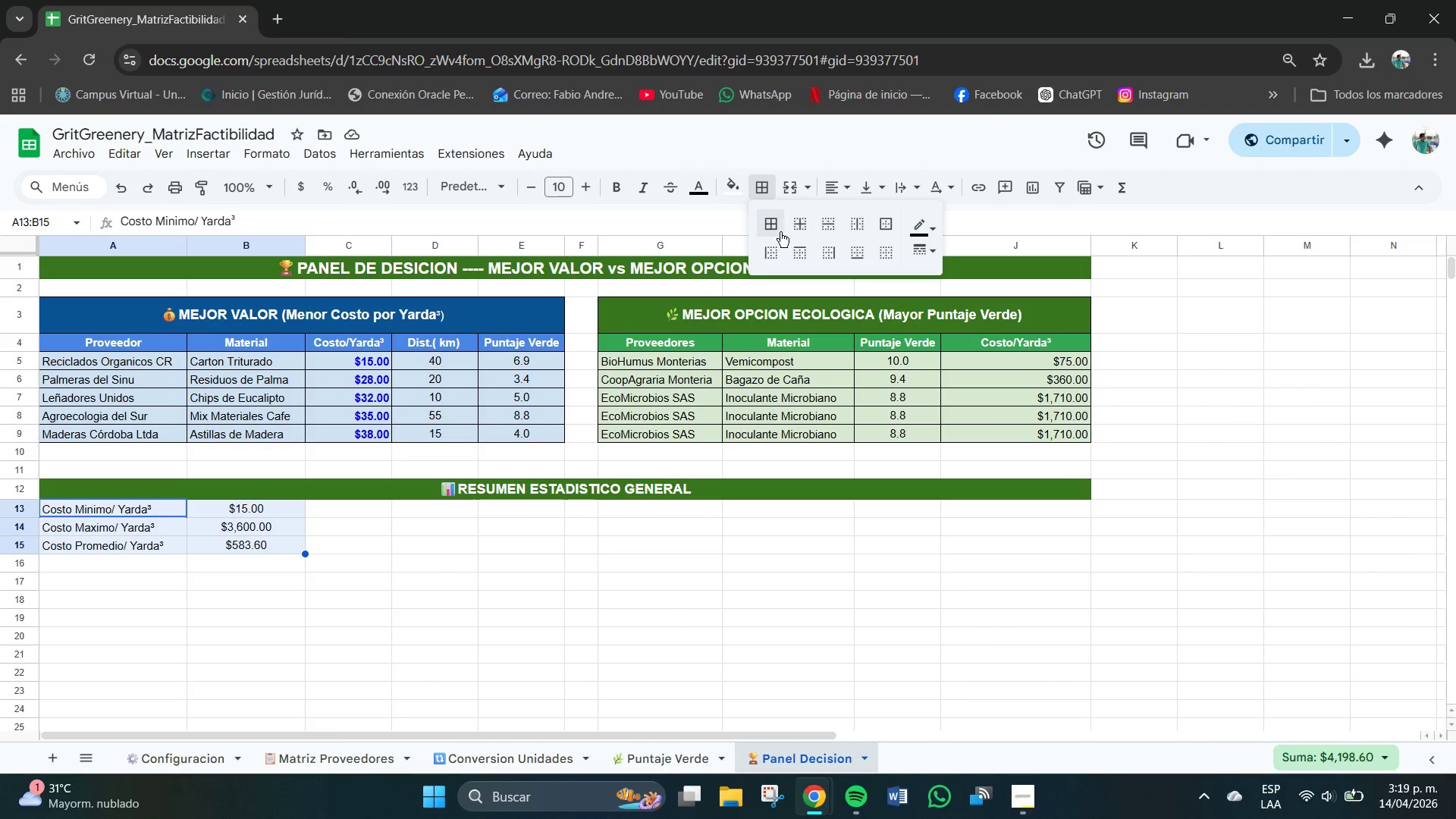 
left_click([779, 231])
 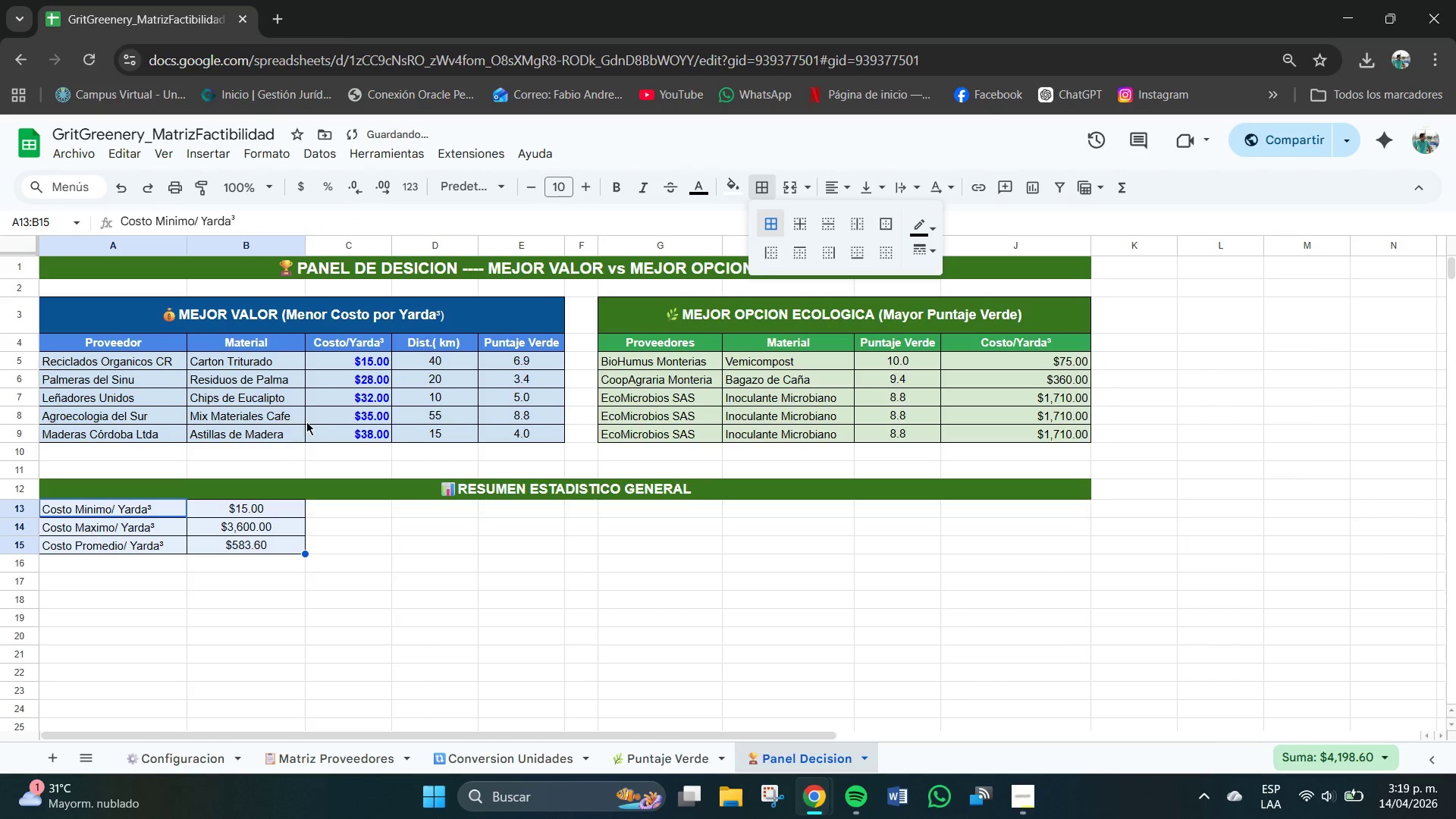 
left_click([340, 606])
 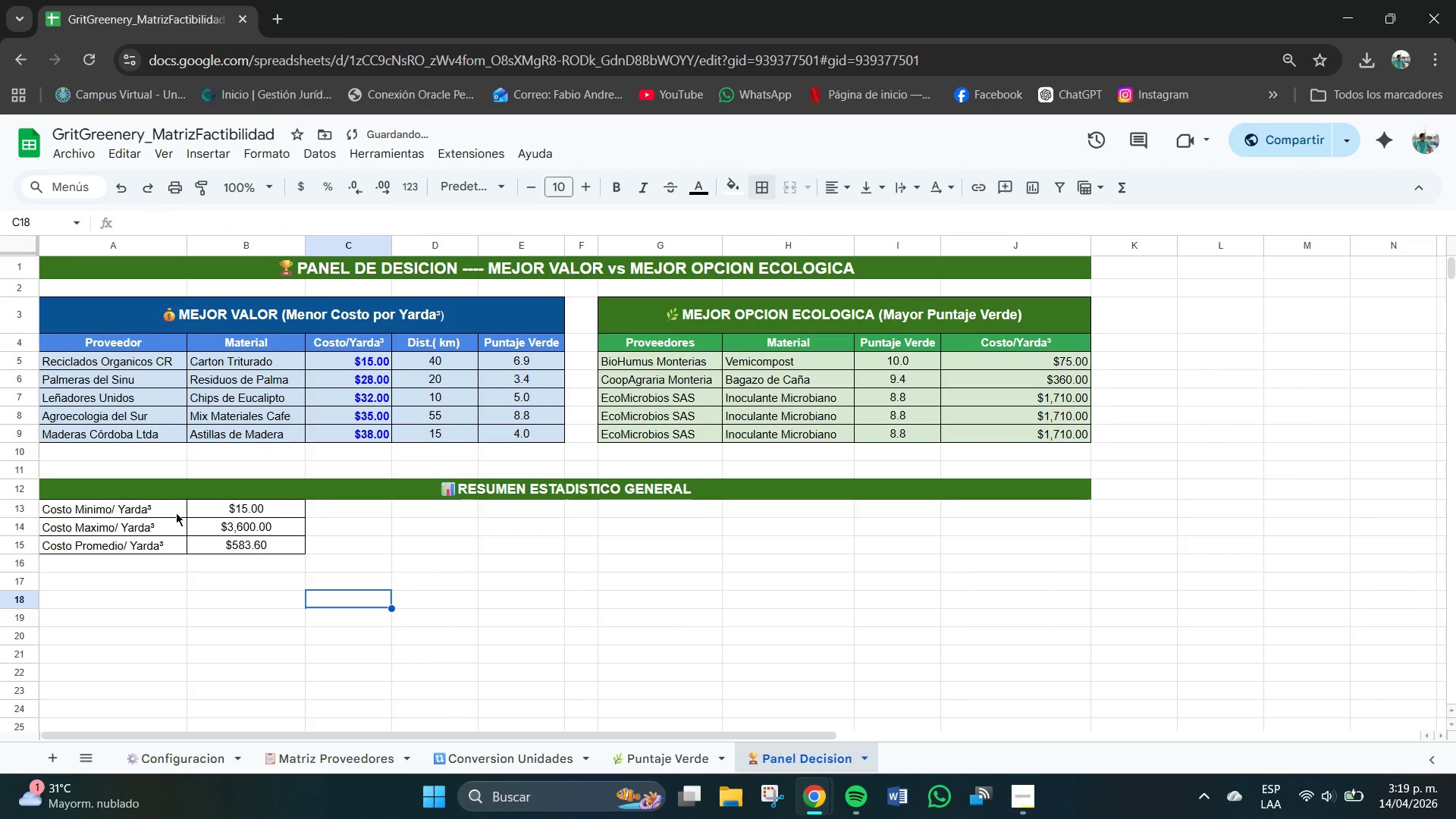 
left_click_drag(start_coordinate=[168, 505], to_coordinate=[174, 544])
 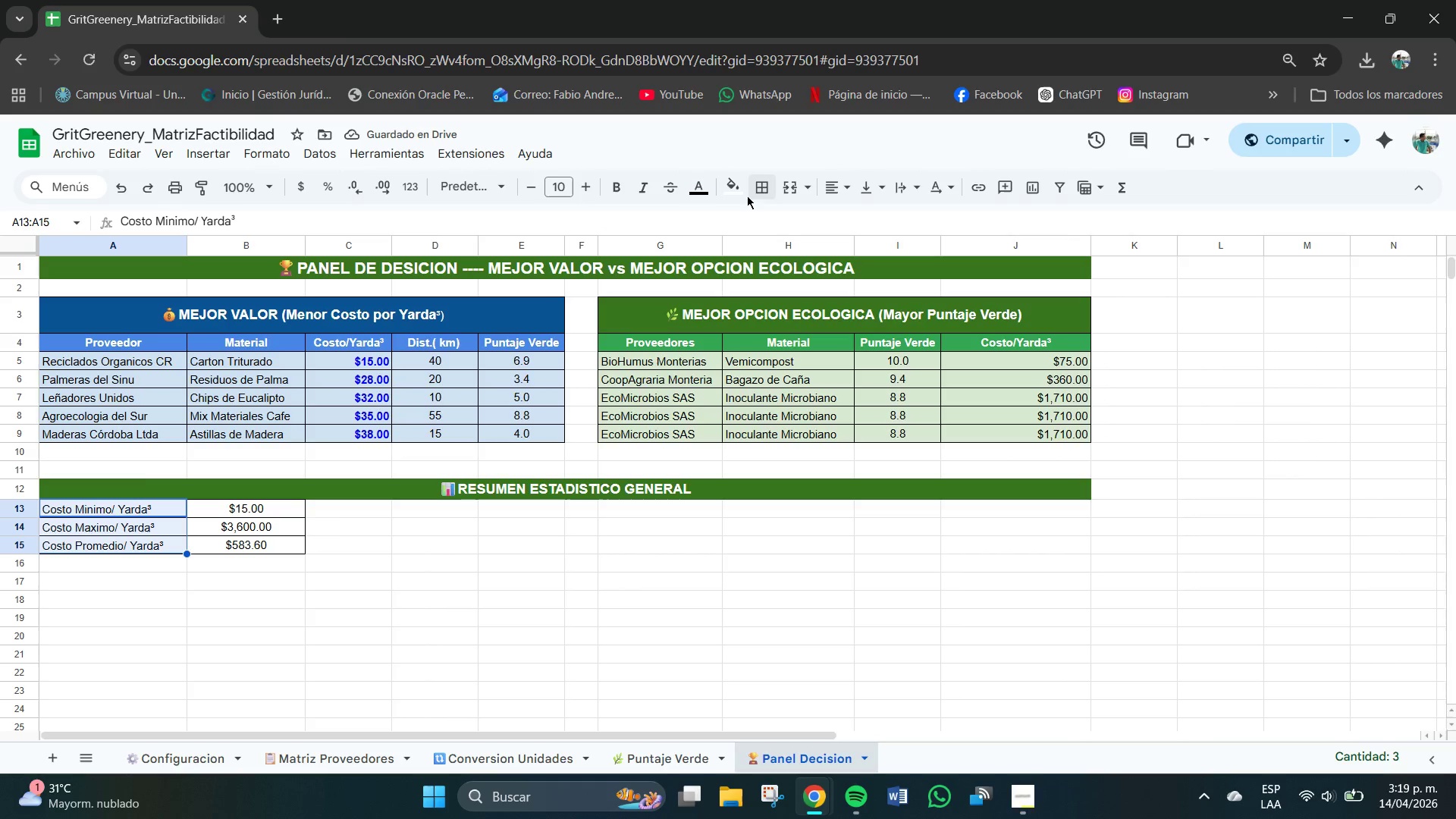 
left_click([738, 182])
 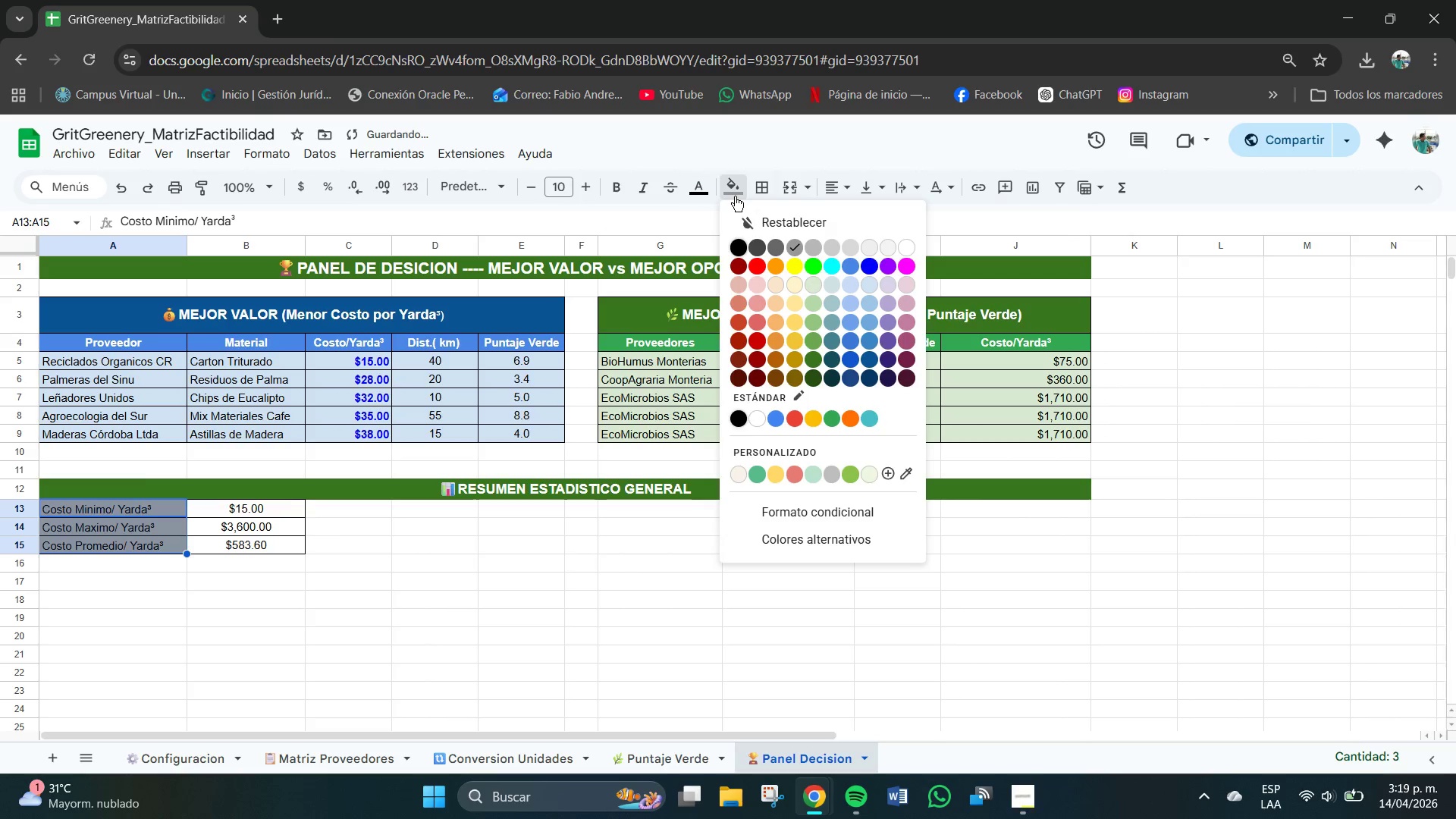 
wait(5.45)
 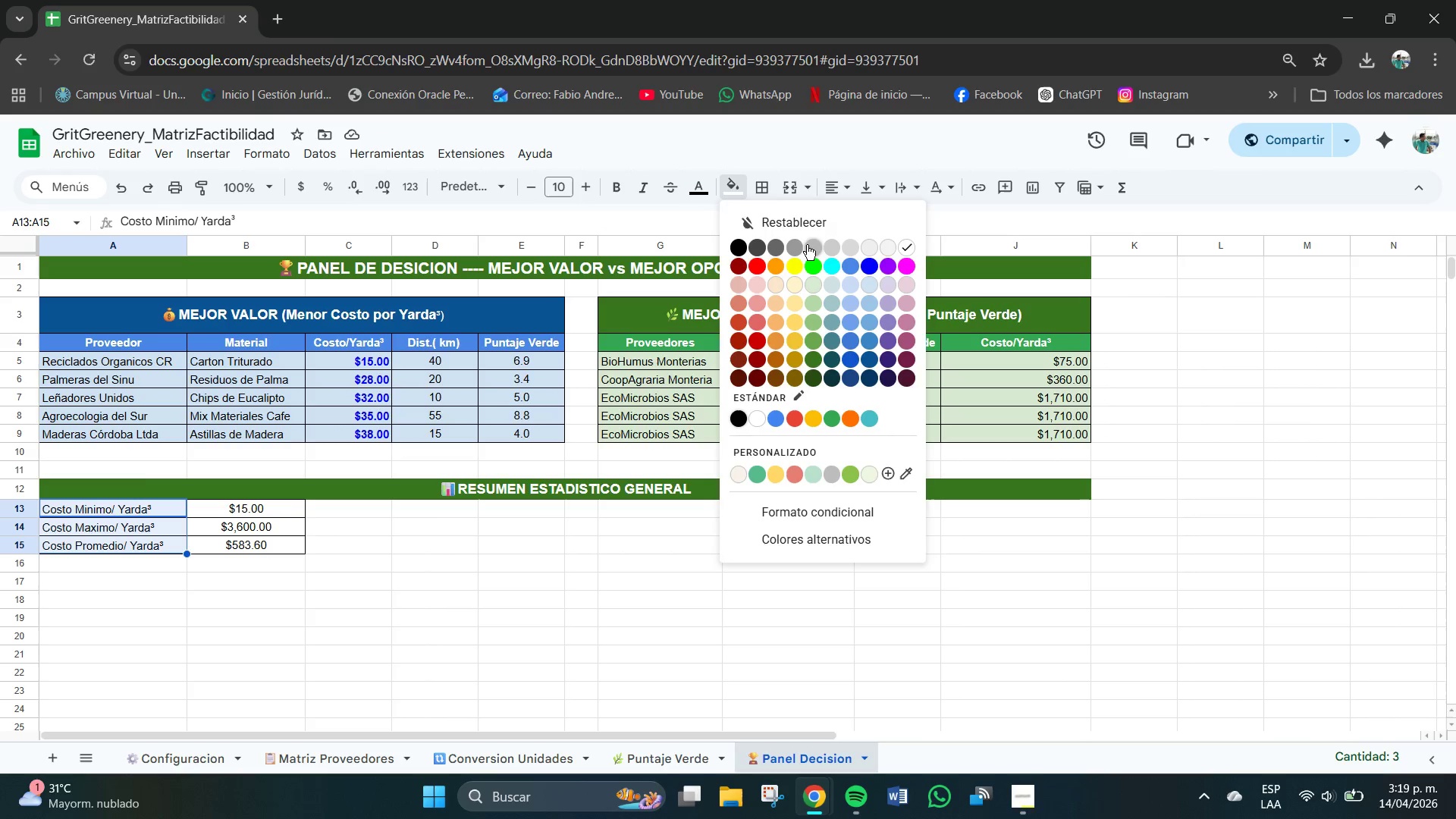 
left_click([817, 244])
 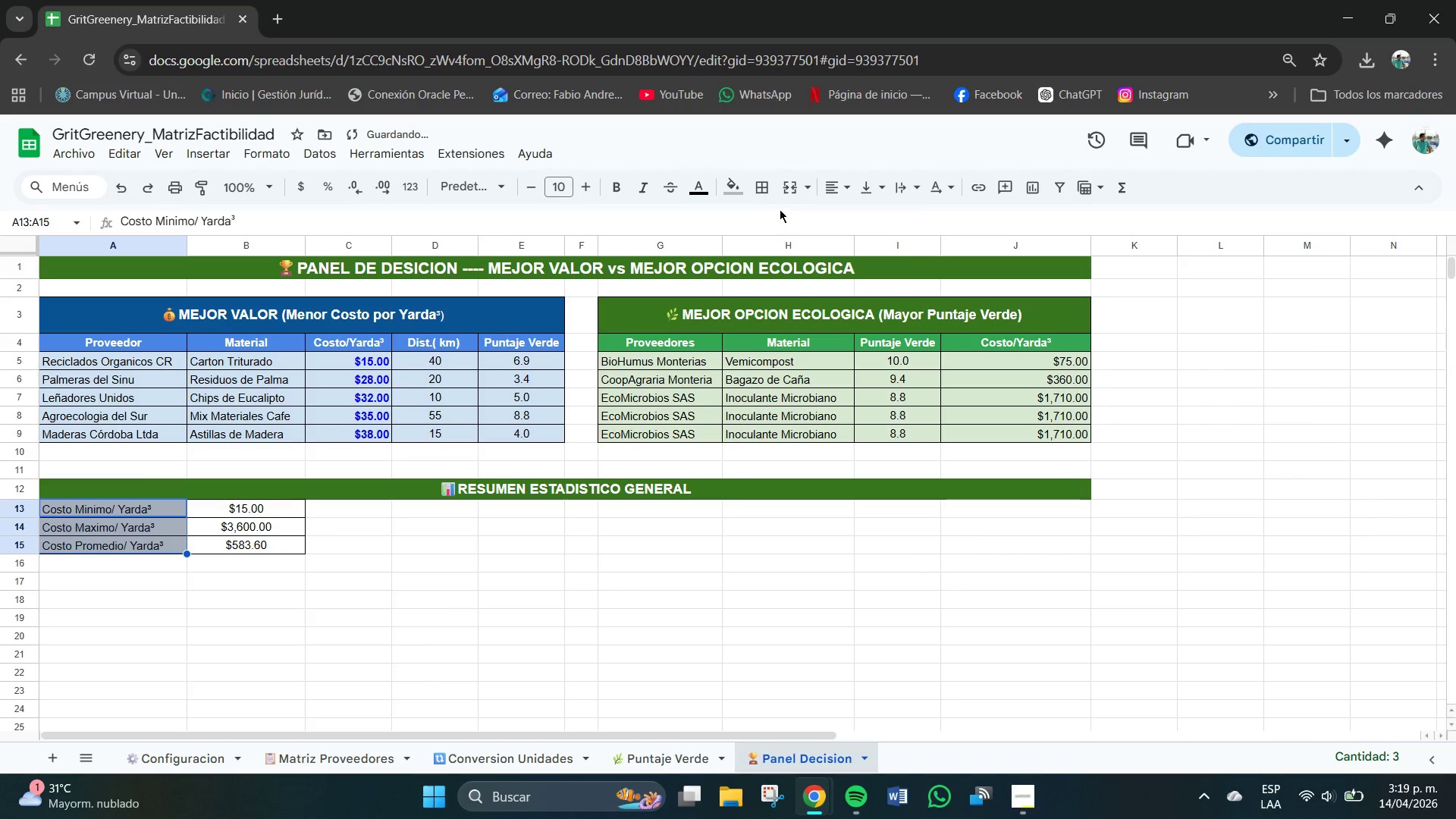 
left_click([745, 200])
 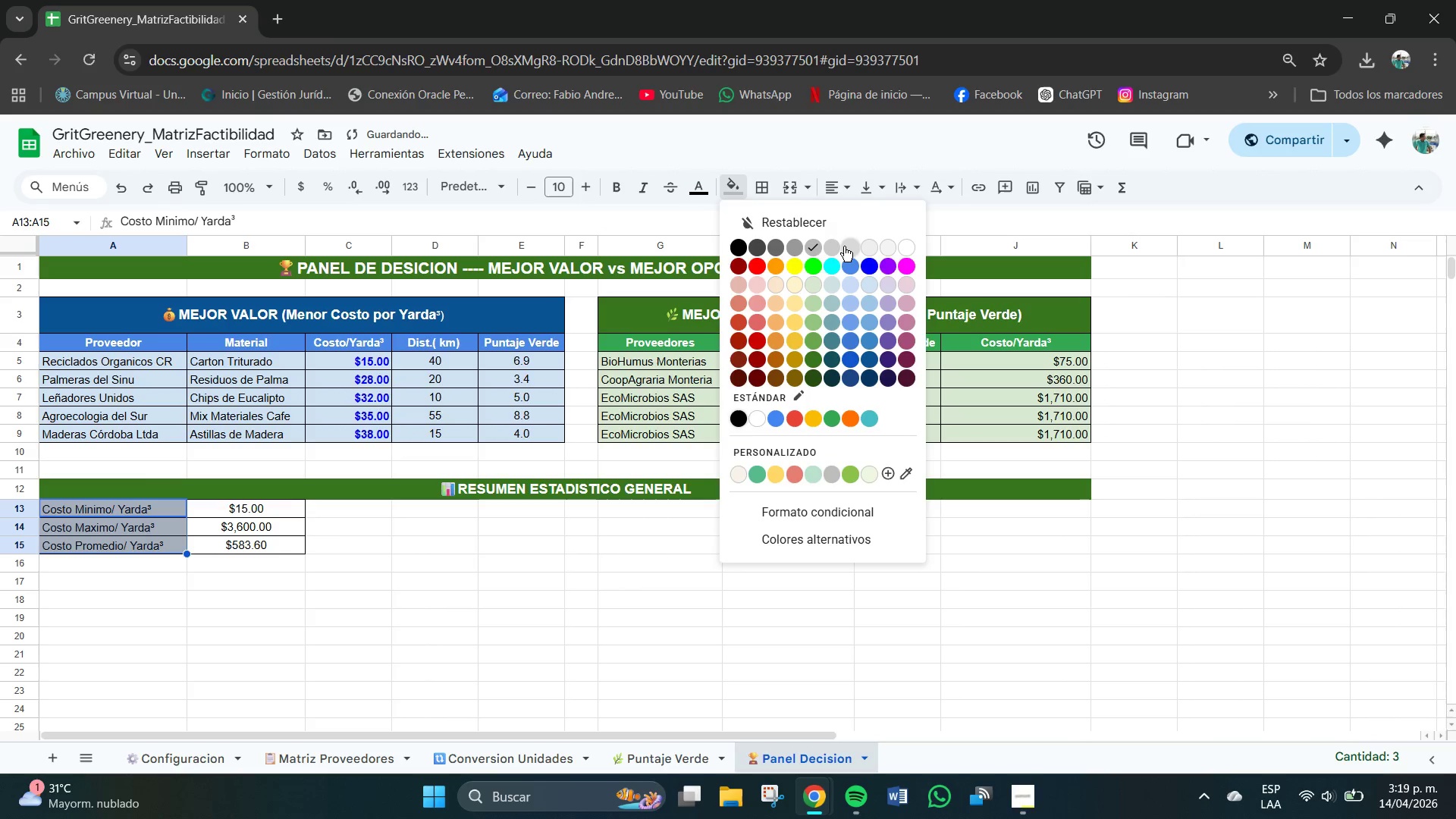 
left_click([844, 246])
 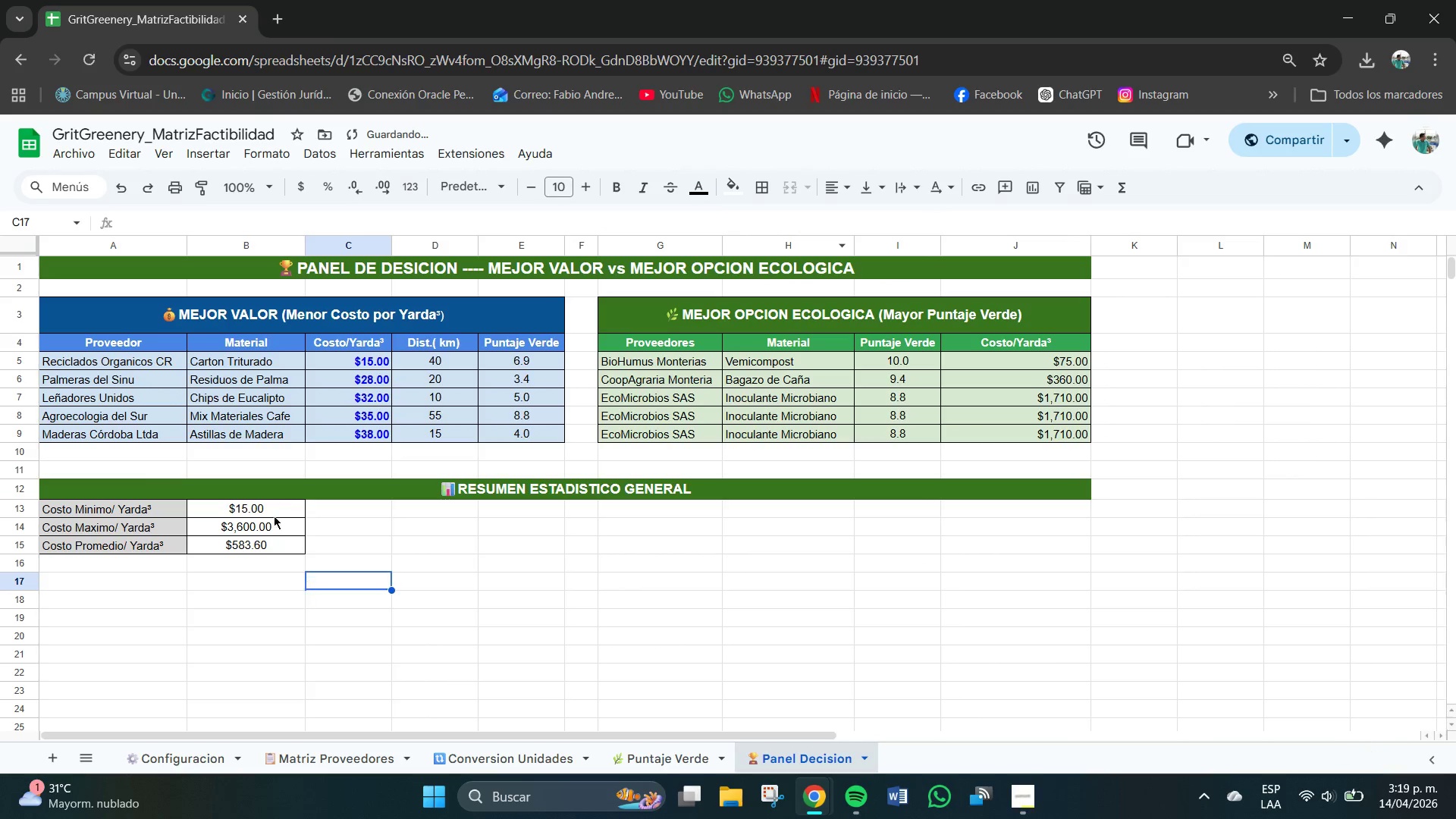 
left_click_drag(start_coordinate=[273, 511], to_coordinate=[278, 550])
 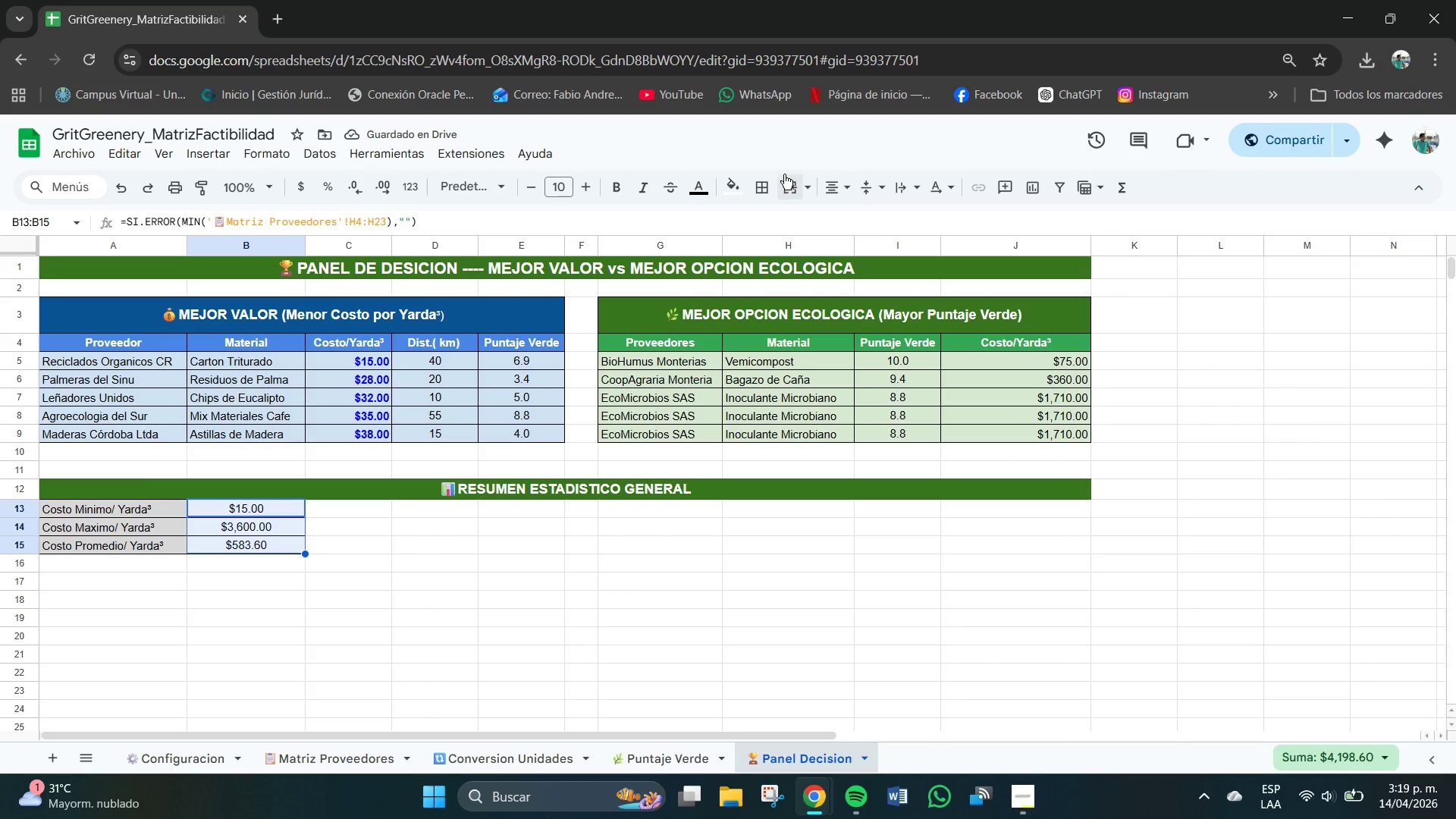 
left_click([731, 184])
 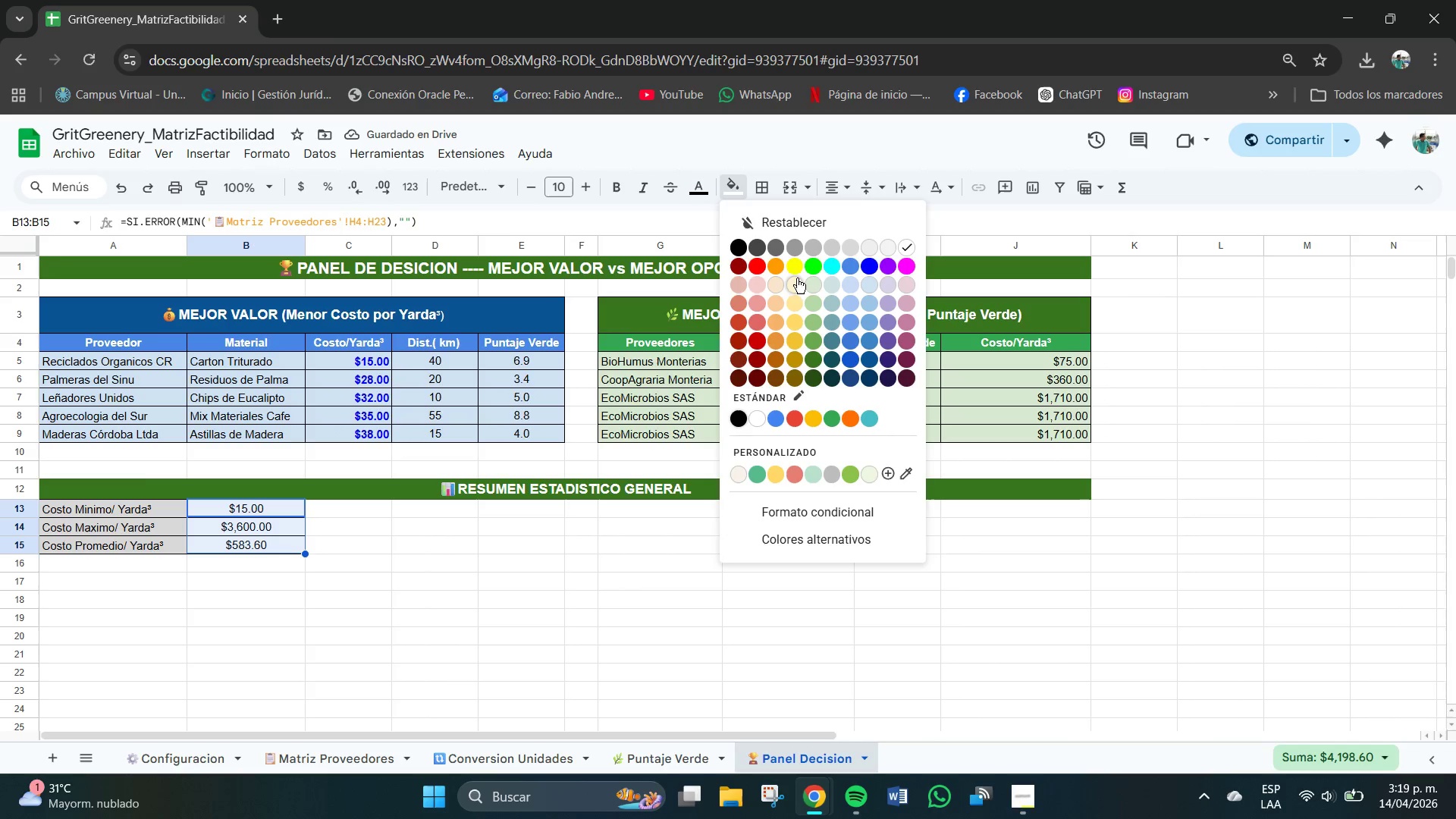 
left_click([795, 300])
 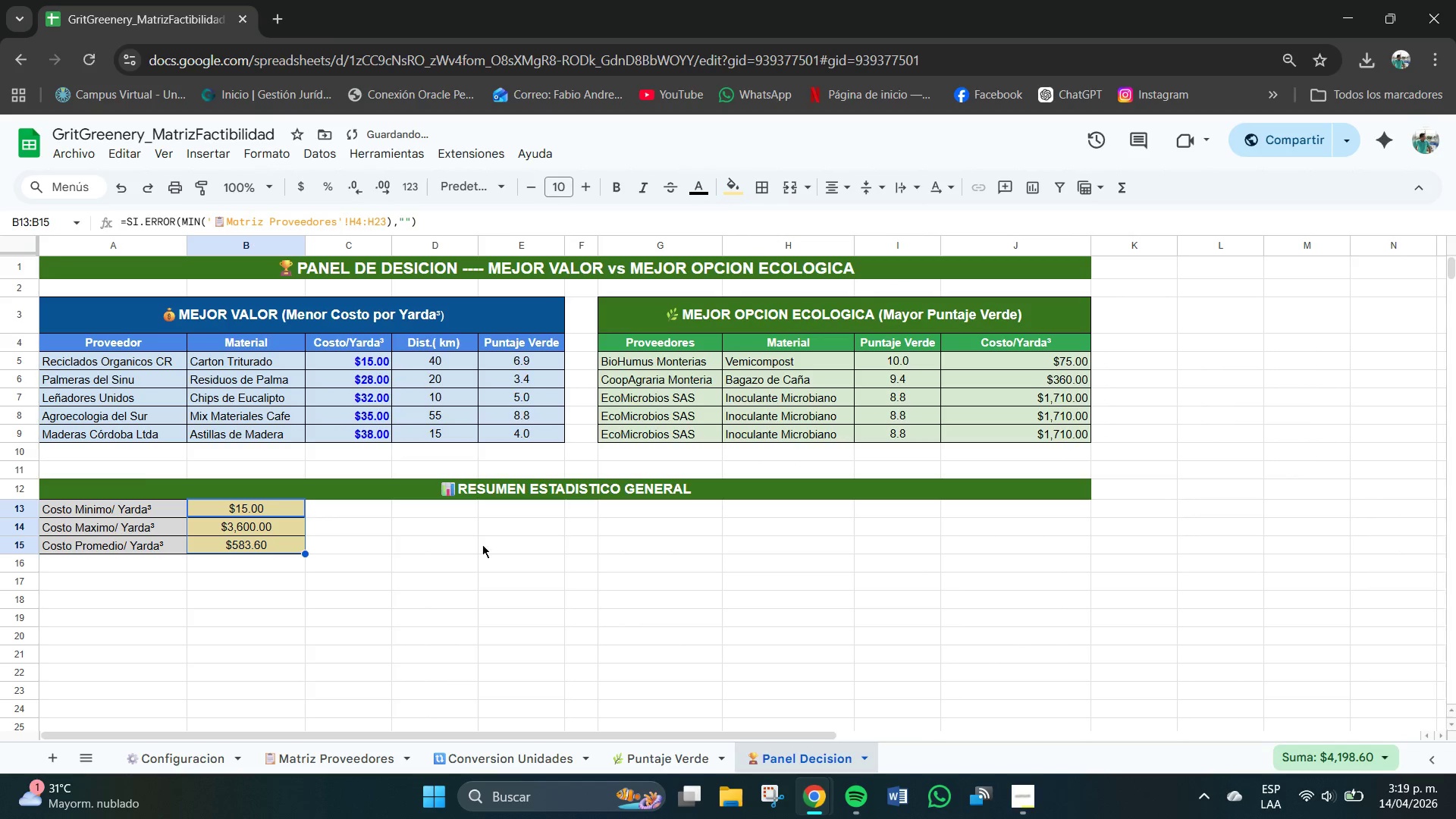 
left_click([330, 579])
 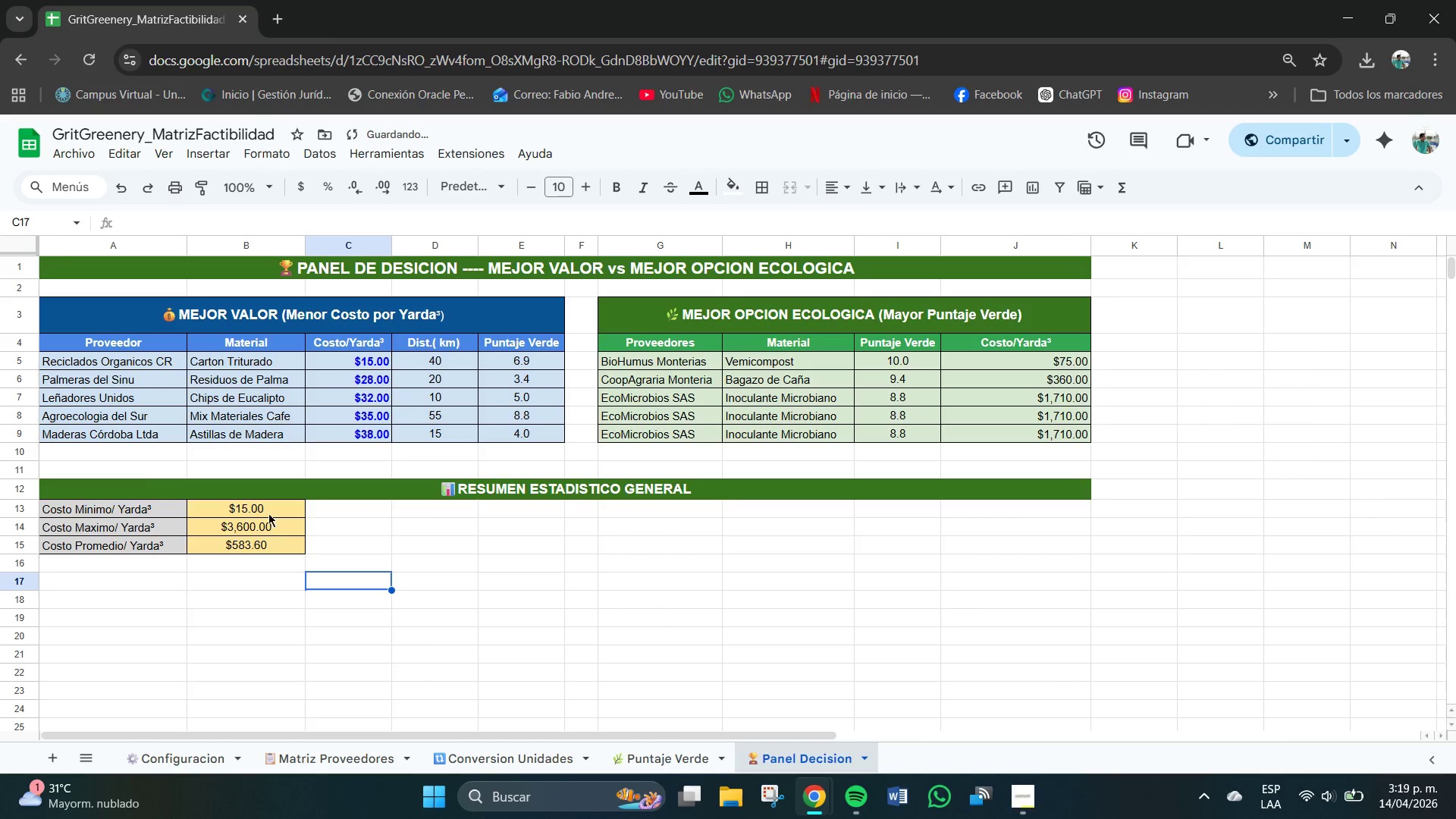 
left_click_drag(start_coordinate=[266, 511], to_coordinate=[266, 550])
 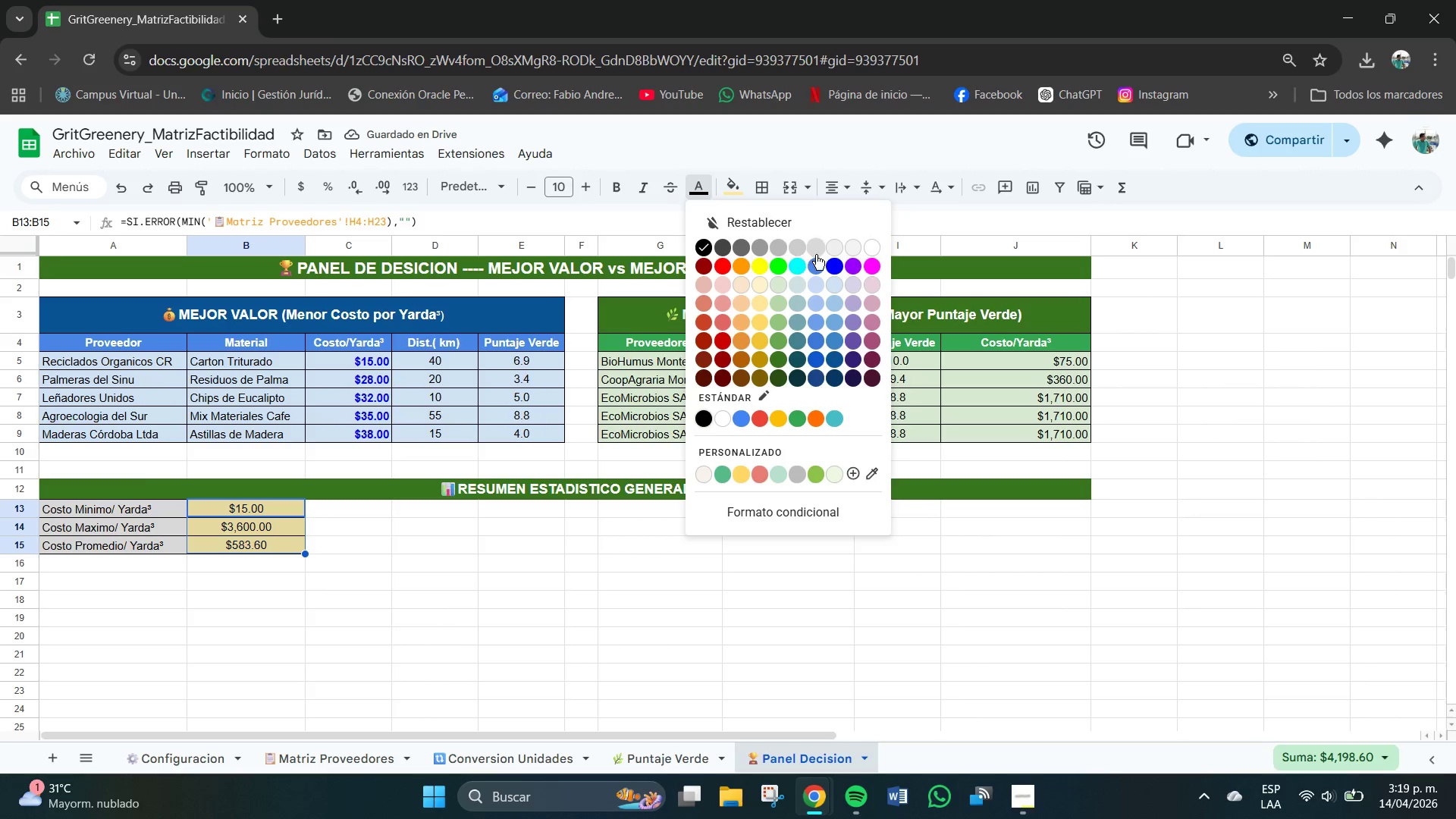 
left_click([838, 268])
 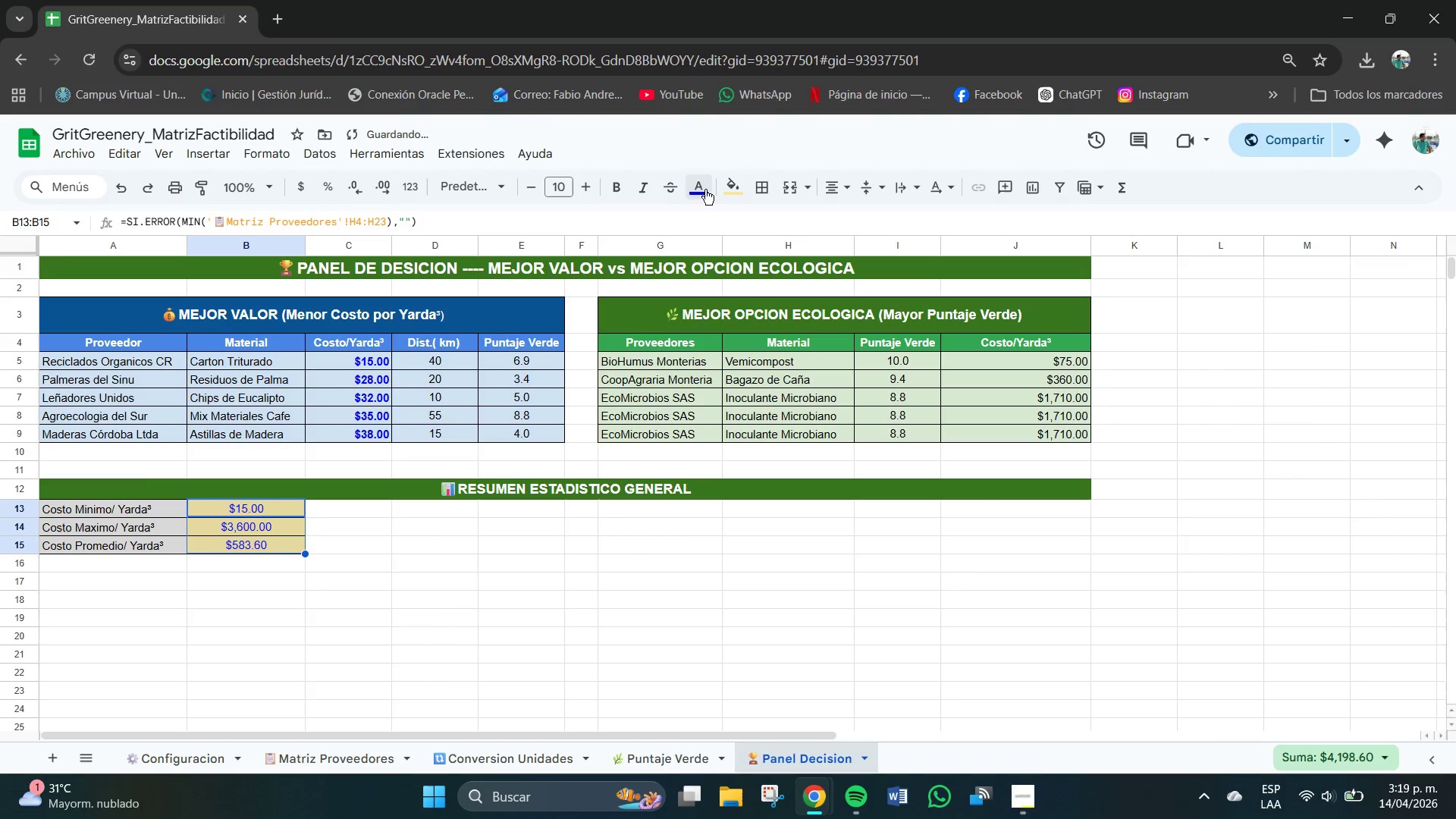 
left_click([712, 190])
 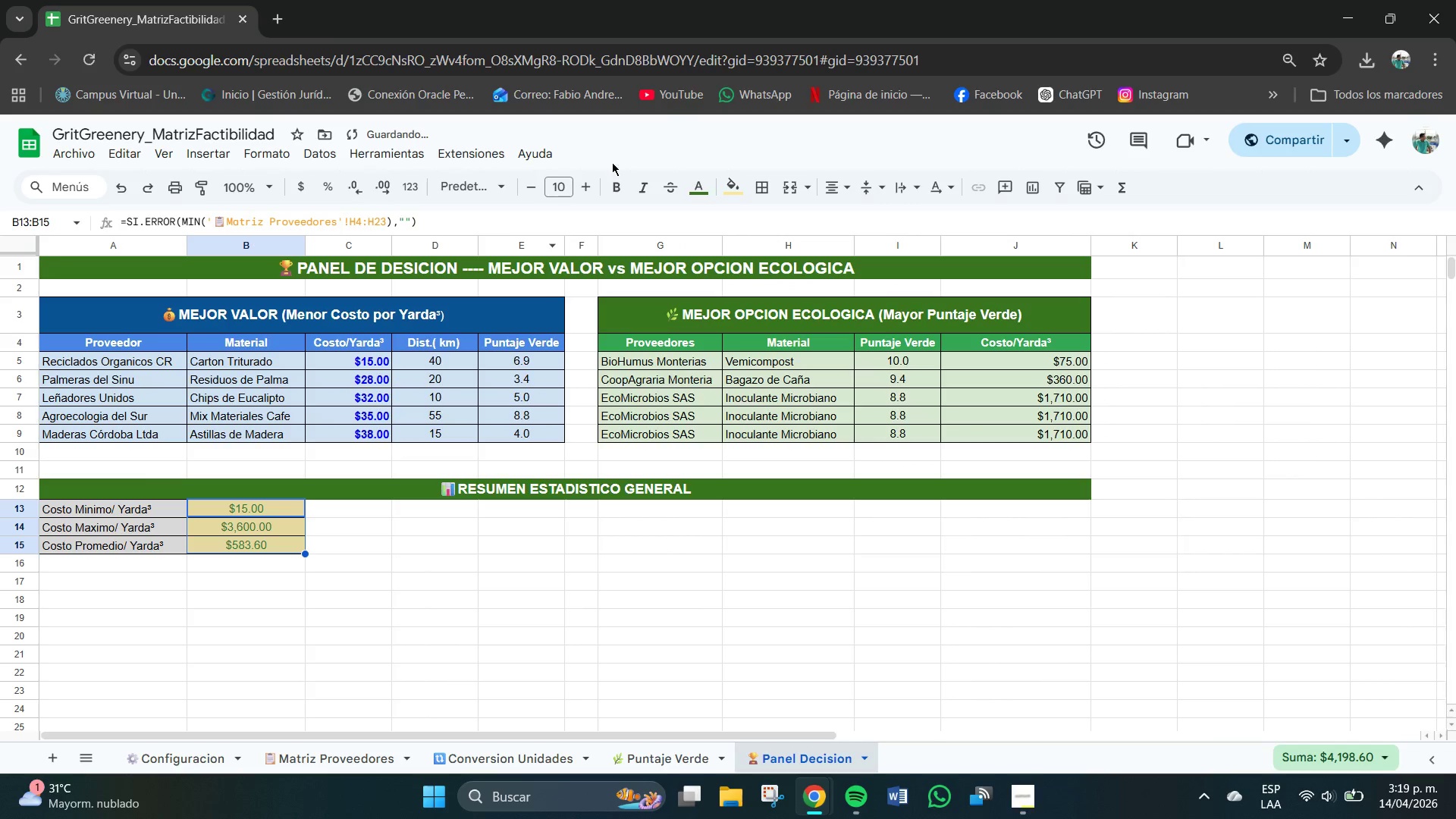 
left_click([611, 186])
 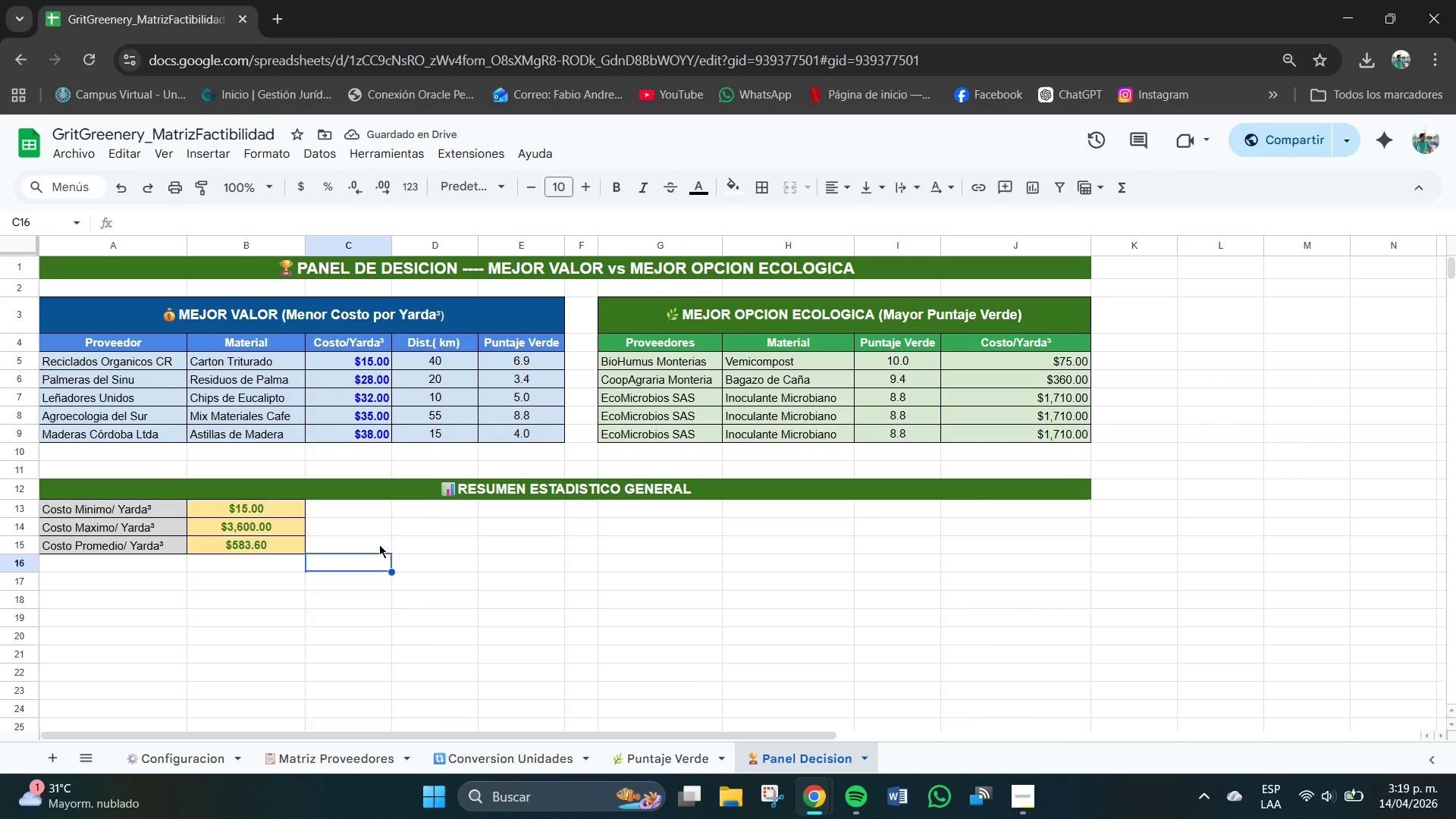 
wait(6.83)
 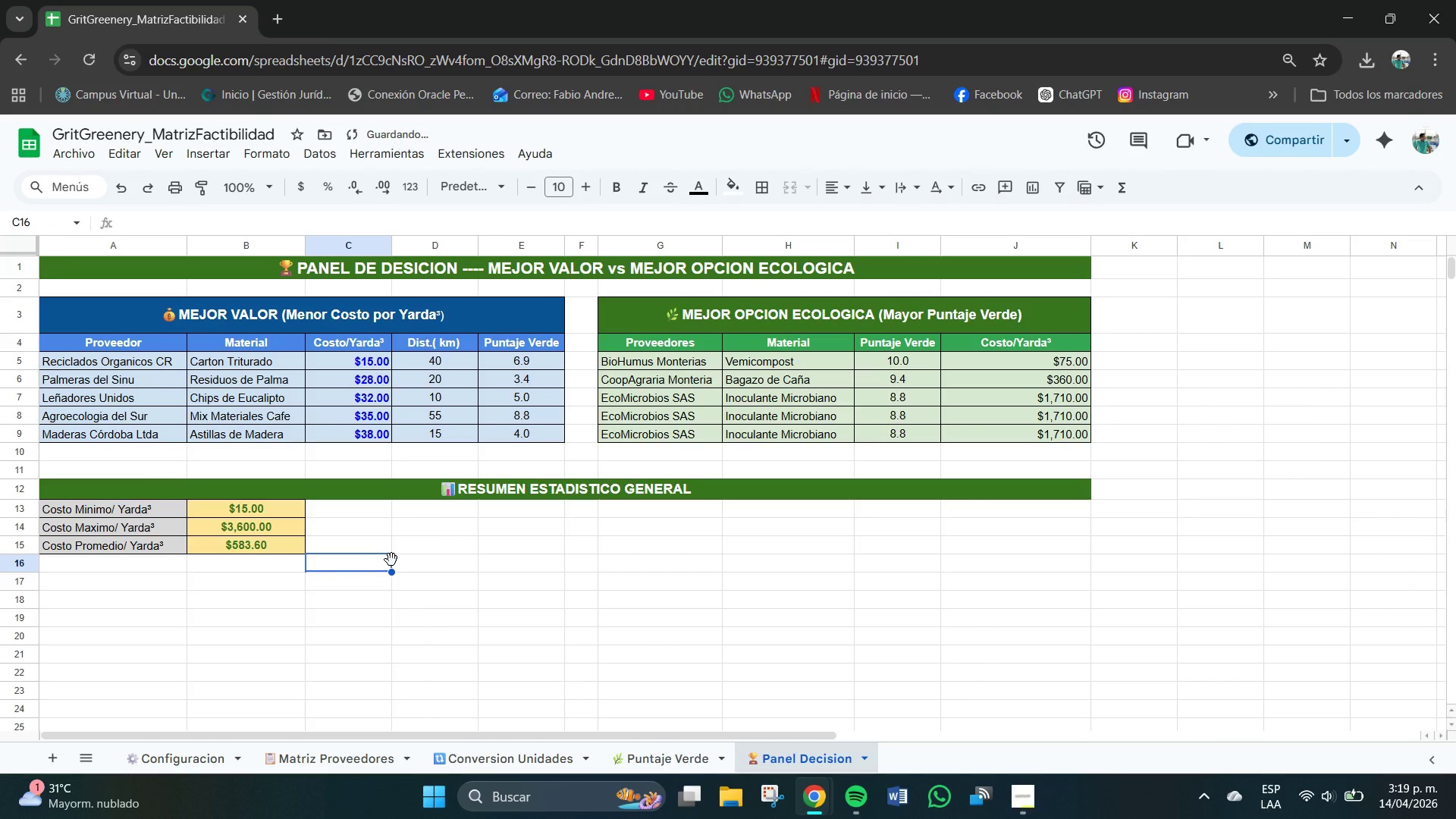 
double_click([430, 516])
 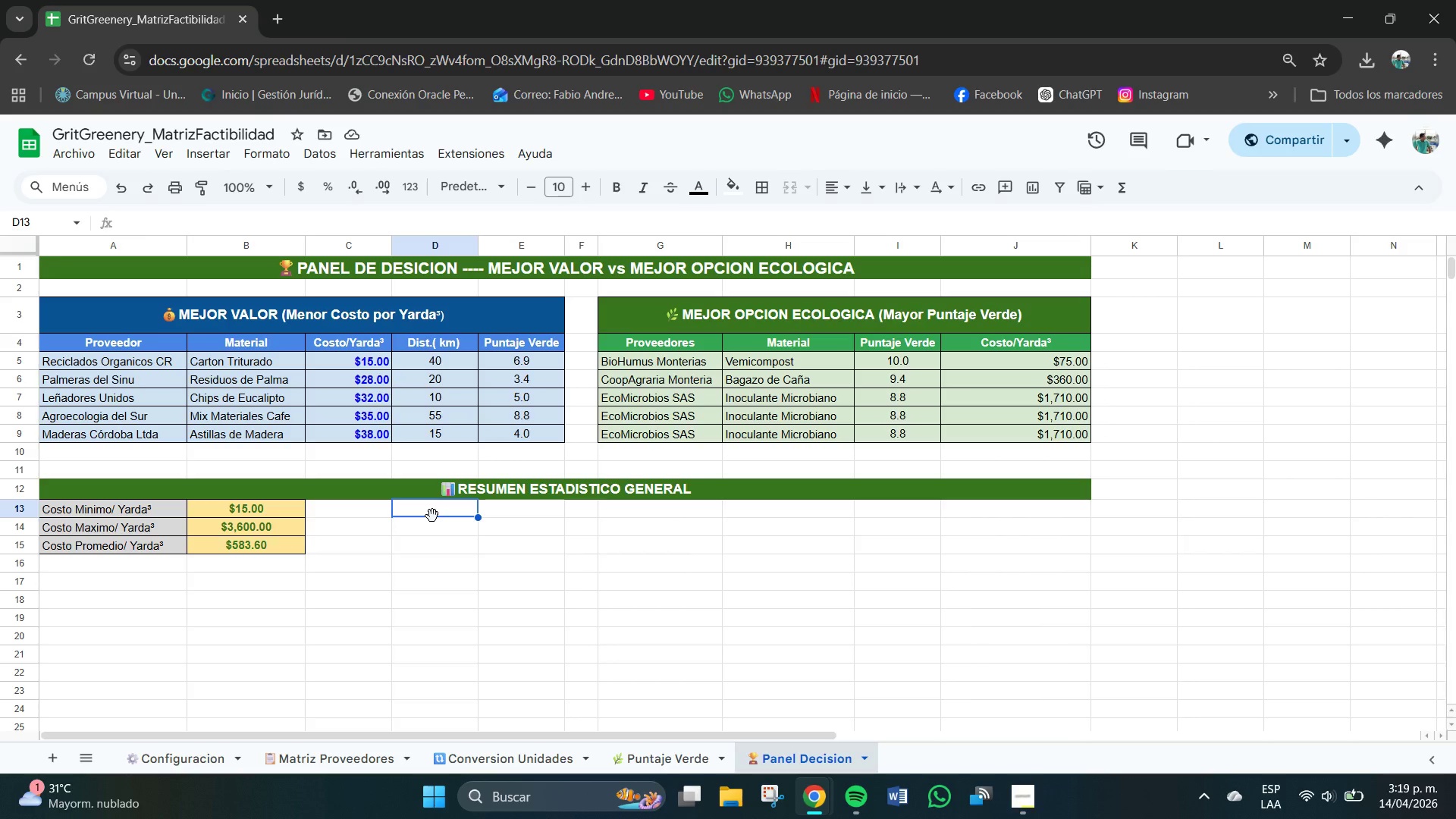 
left_click_drag(start_coordinate=[433, 516], to_coordinate=[491, 516])
 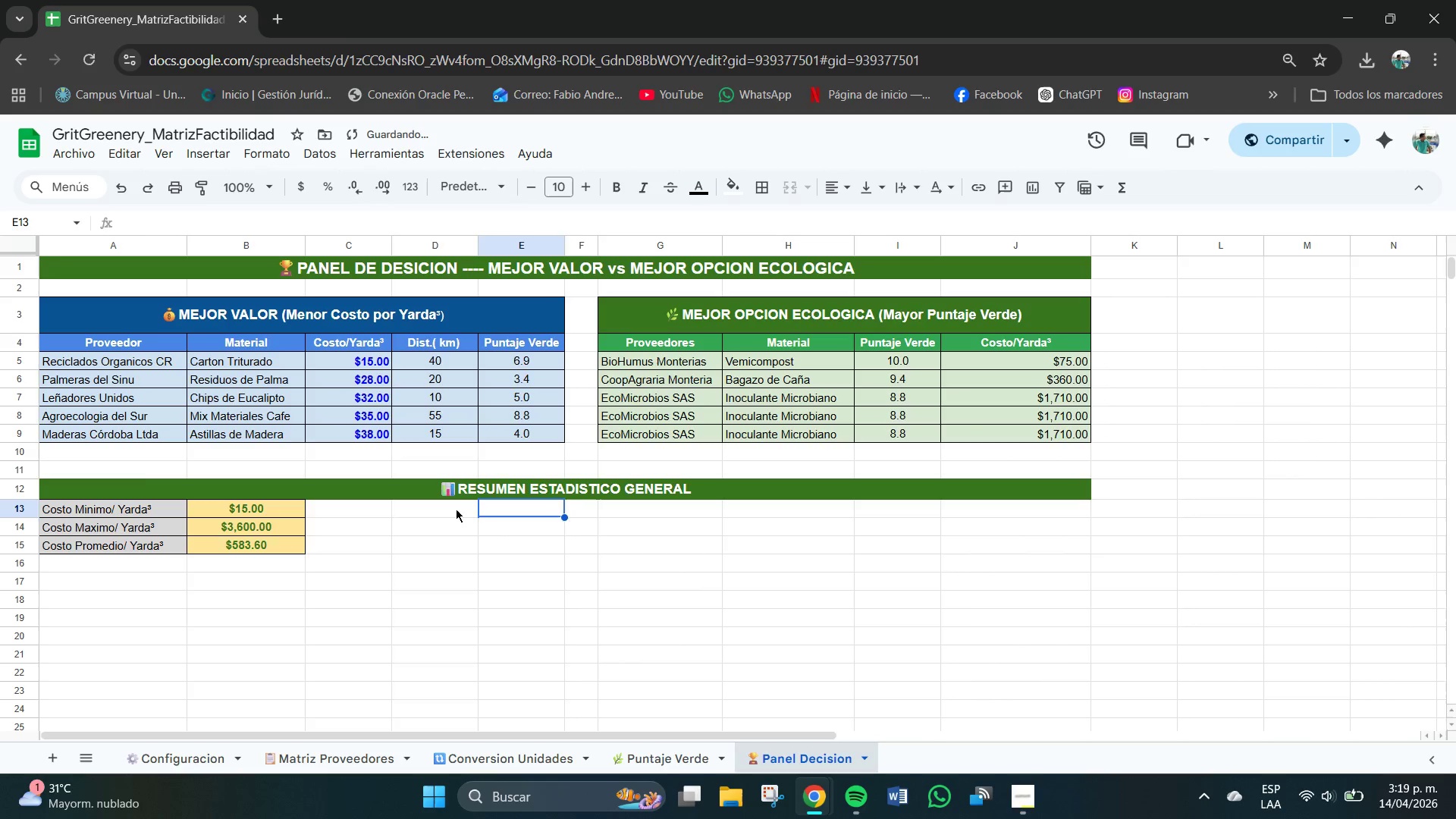 
left_click([454, 509])
 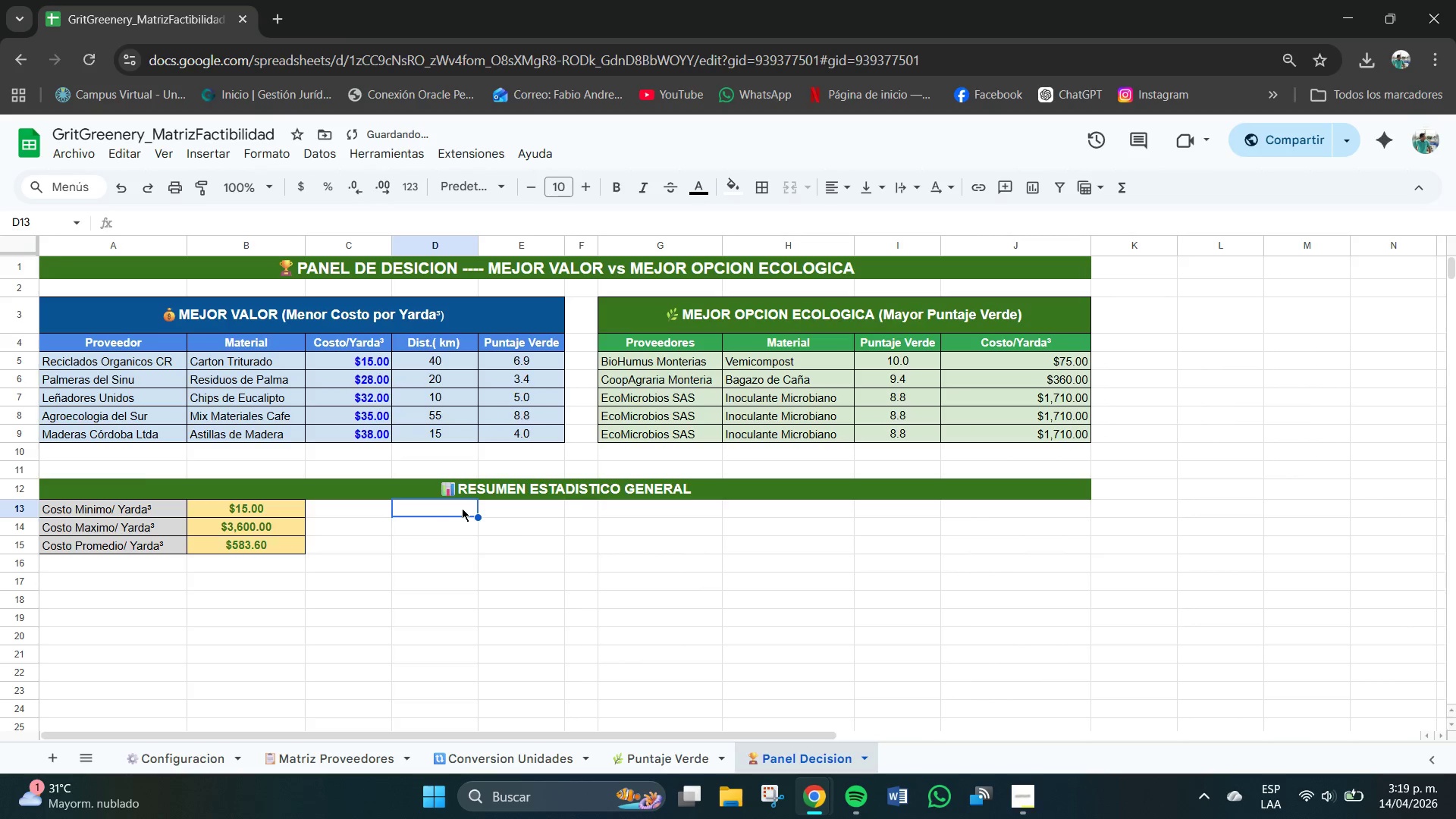 
left_click_drag(start_coordinate=[462, 508], to_coordinate=[519, 551])
 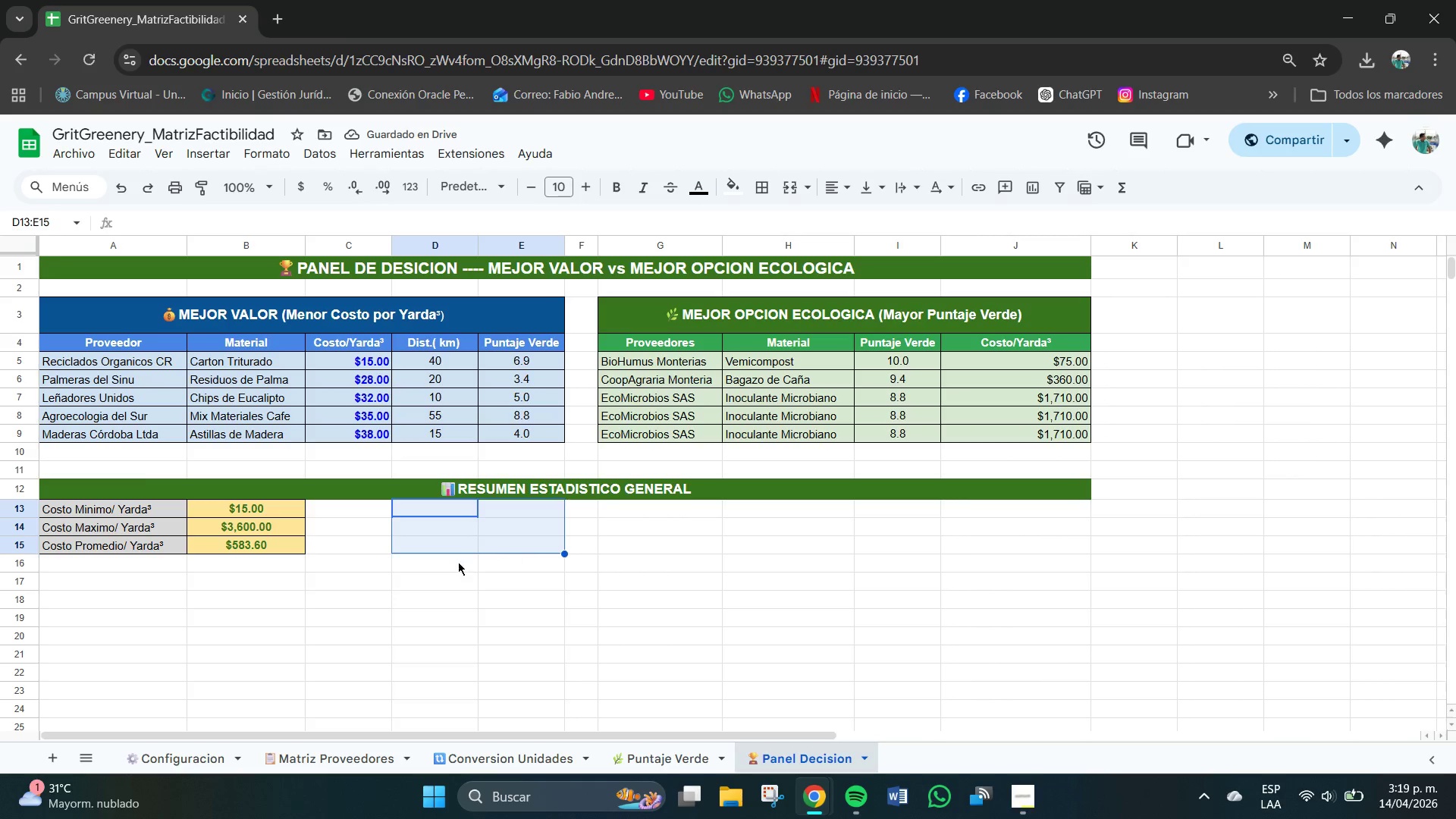 
left_click([422, 562])
 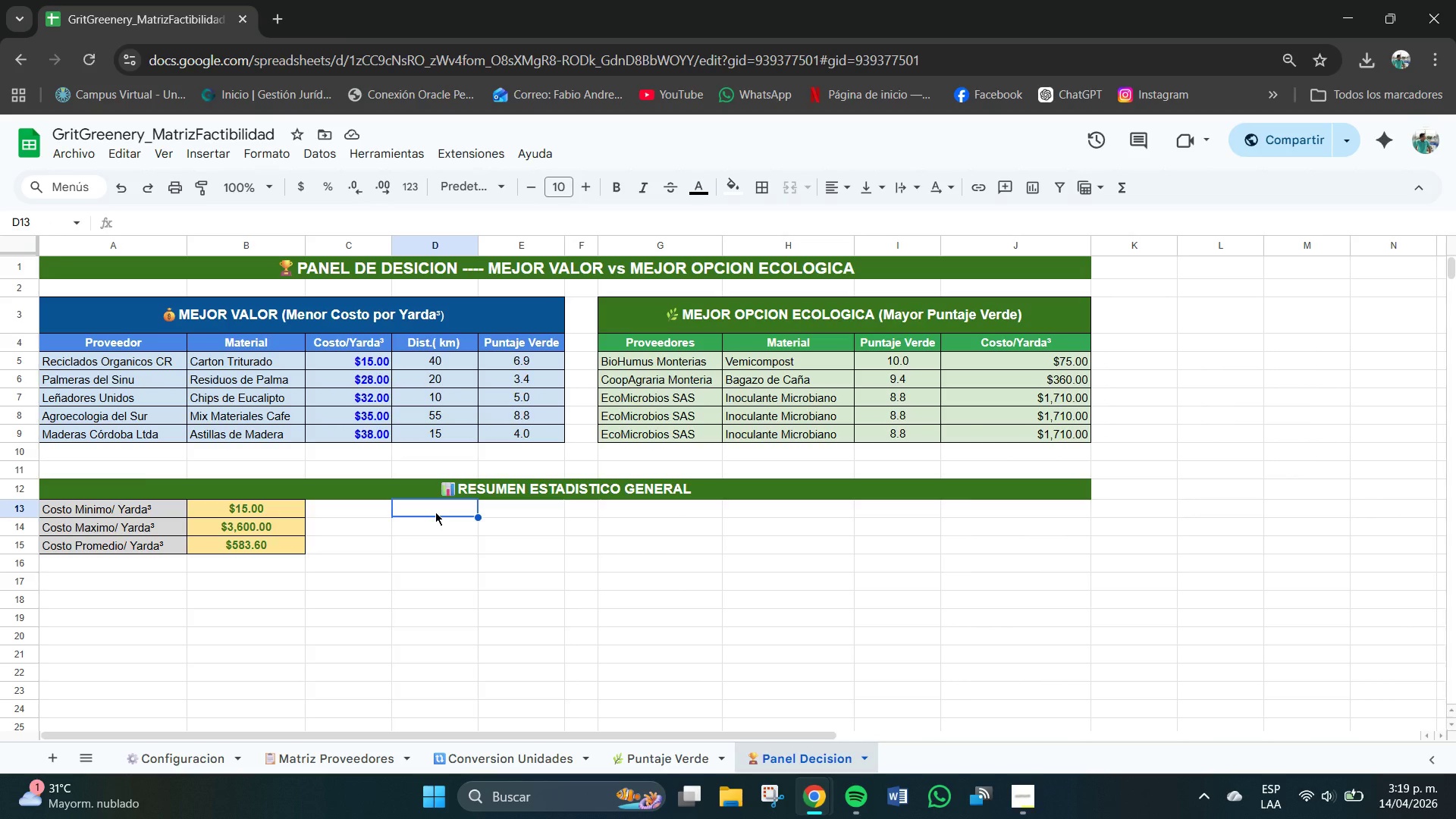 
key(P)
 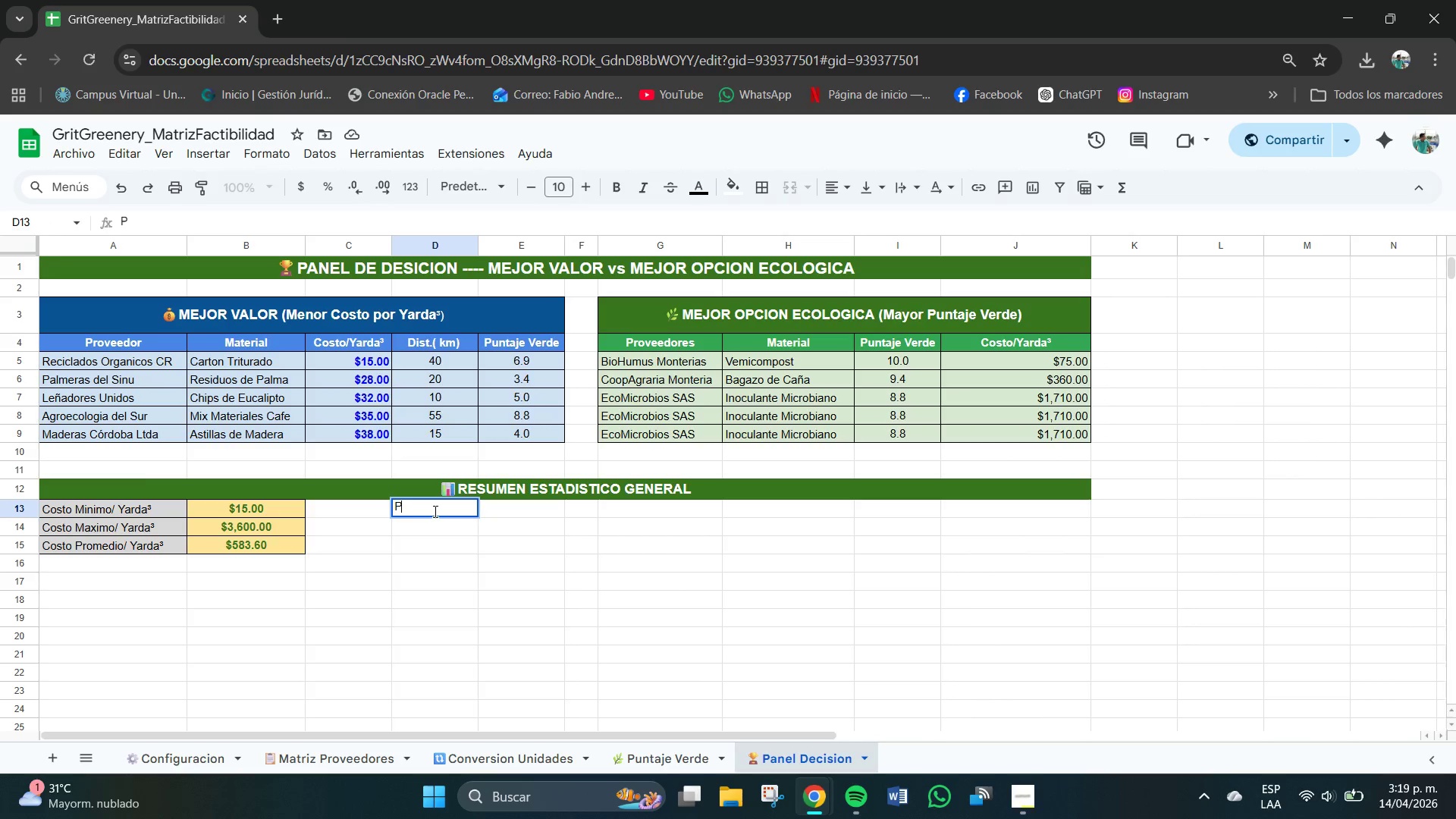 
key(CapsLock)
 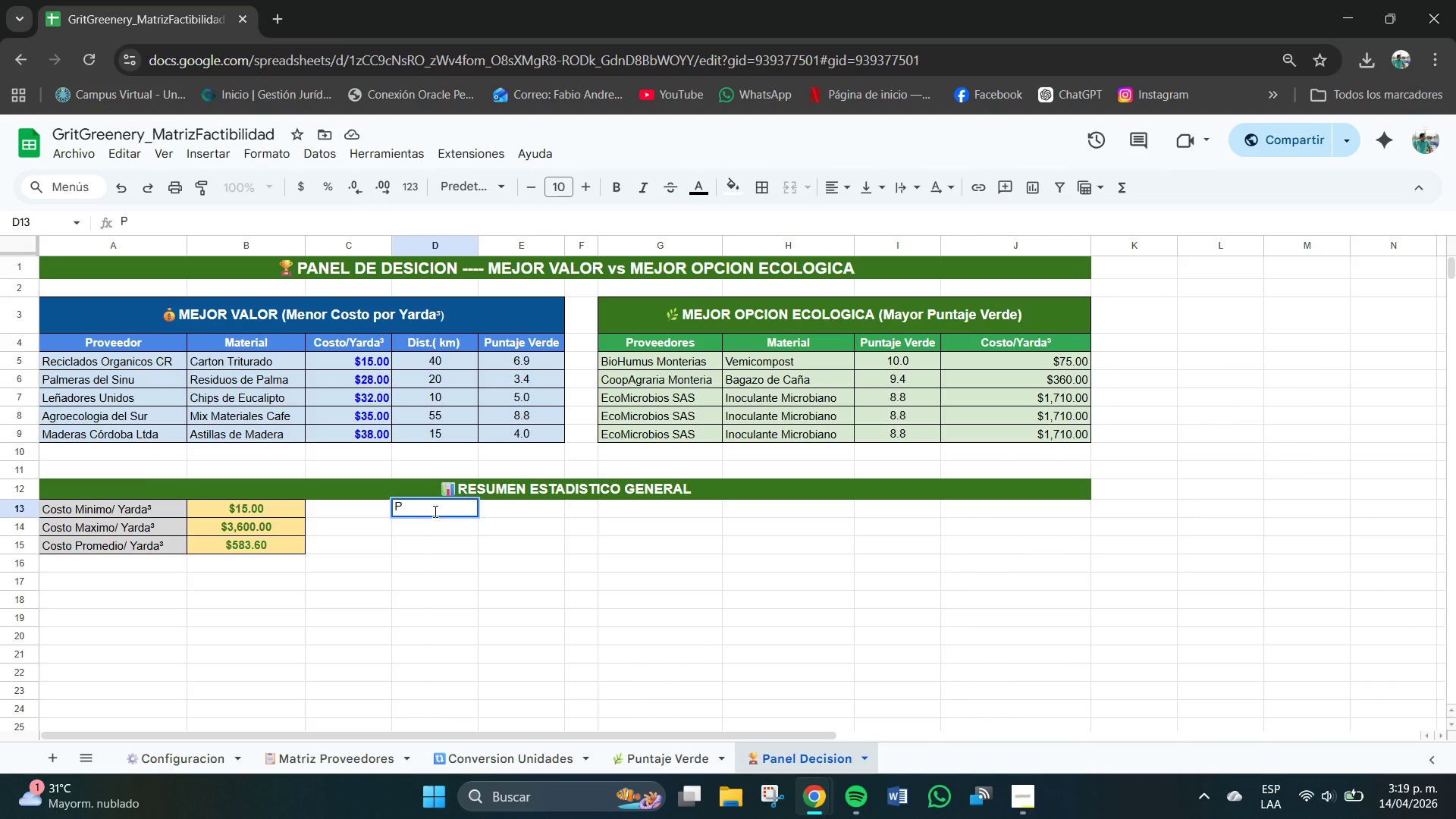 
key(Control+B)
 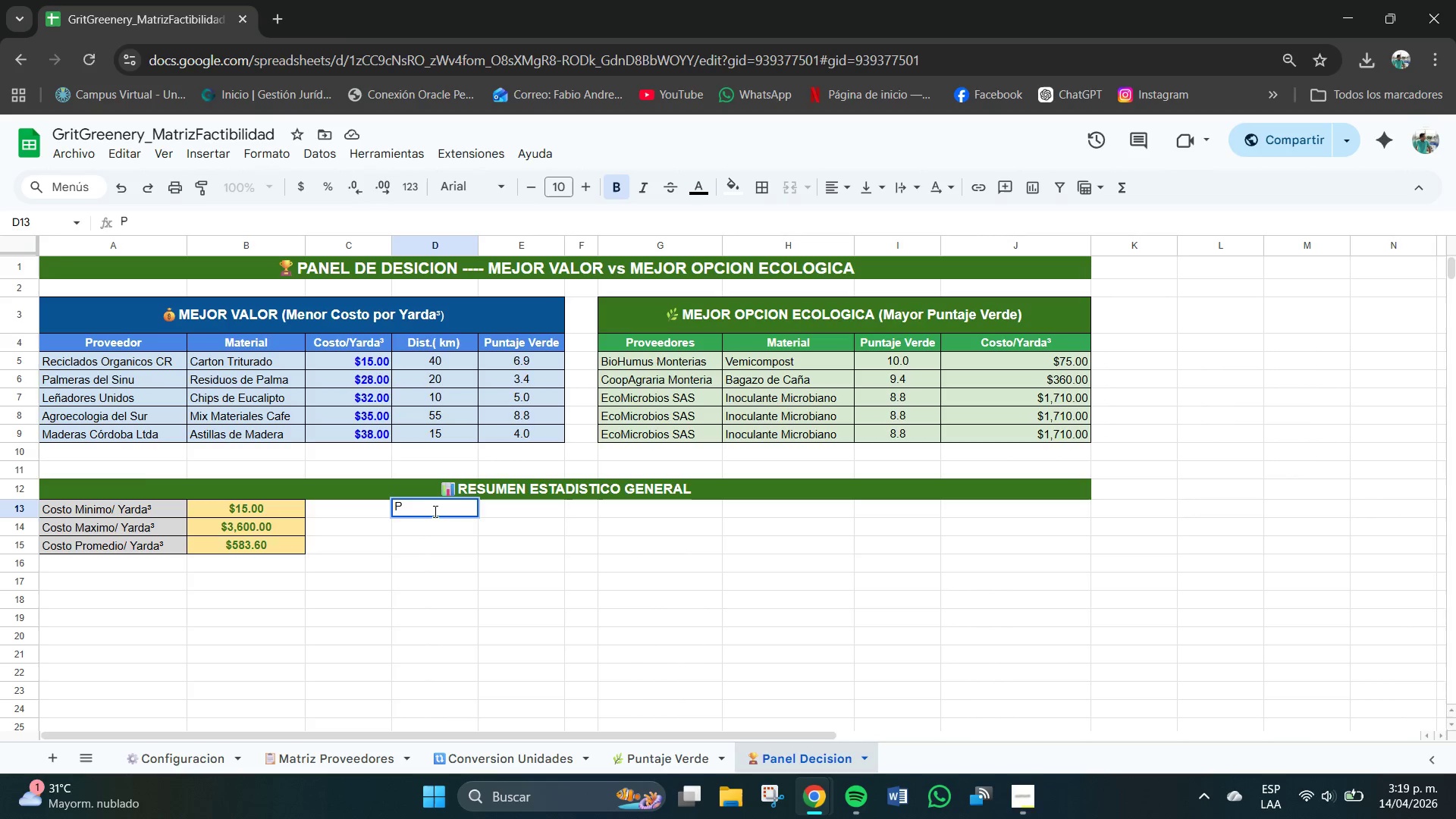 
key(Backspace)
 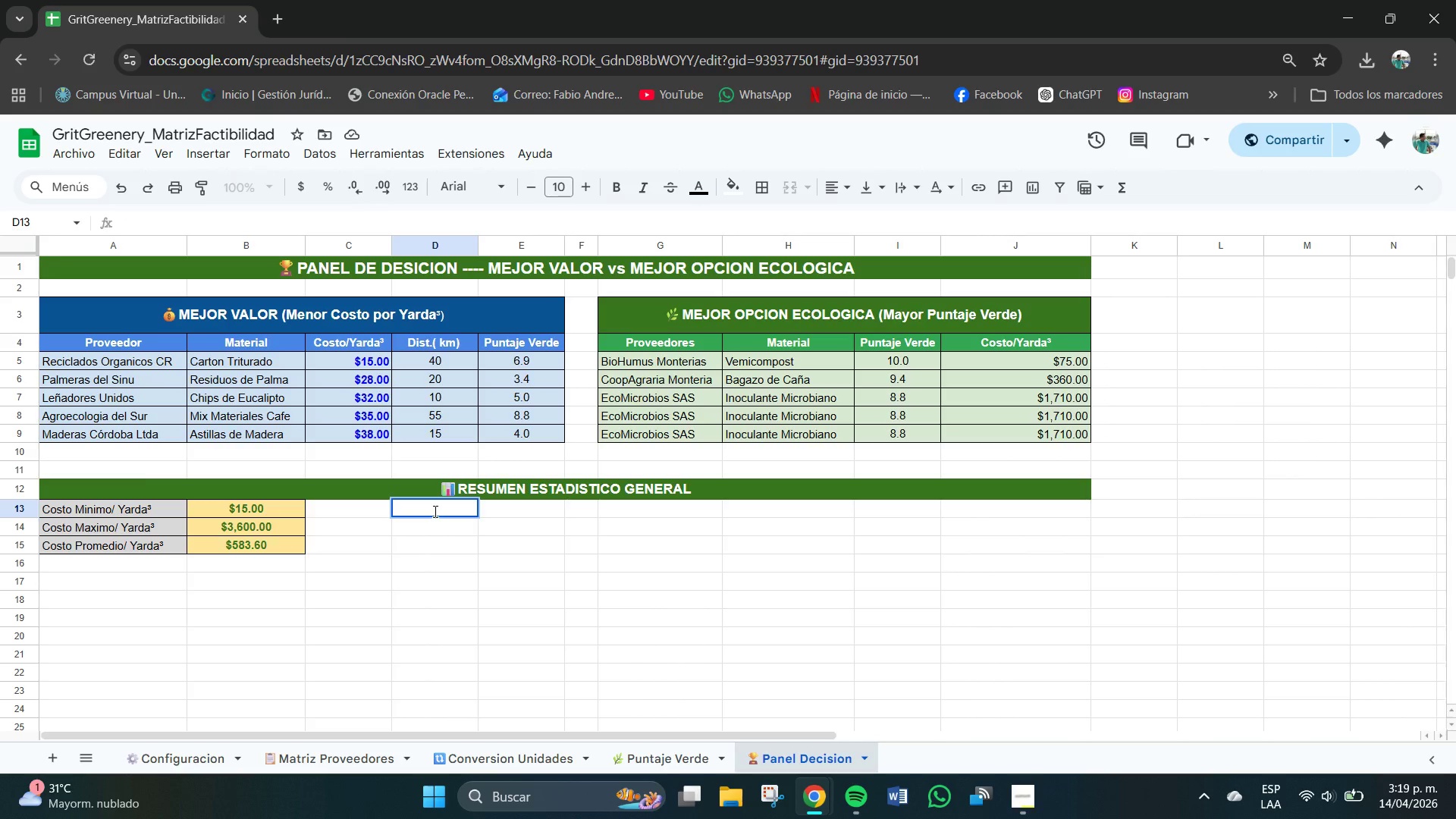 
key(Control+B)
 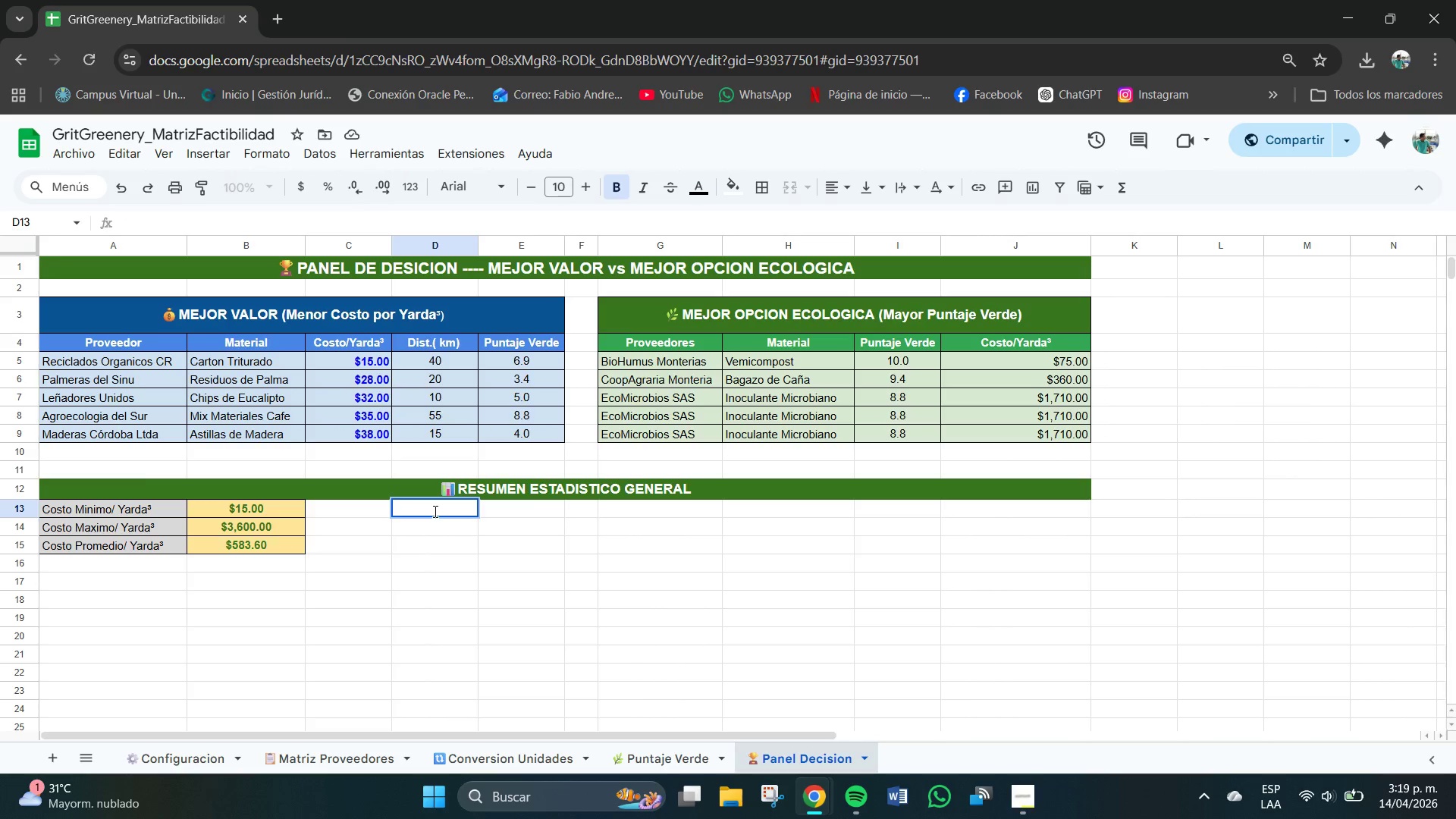 
type(p)
key(Backspace)
type(PU)
key(Backspace)
type(untaje Verde Maa)
key(Backspace)
type(ximo )
 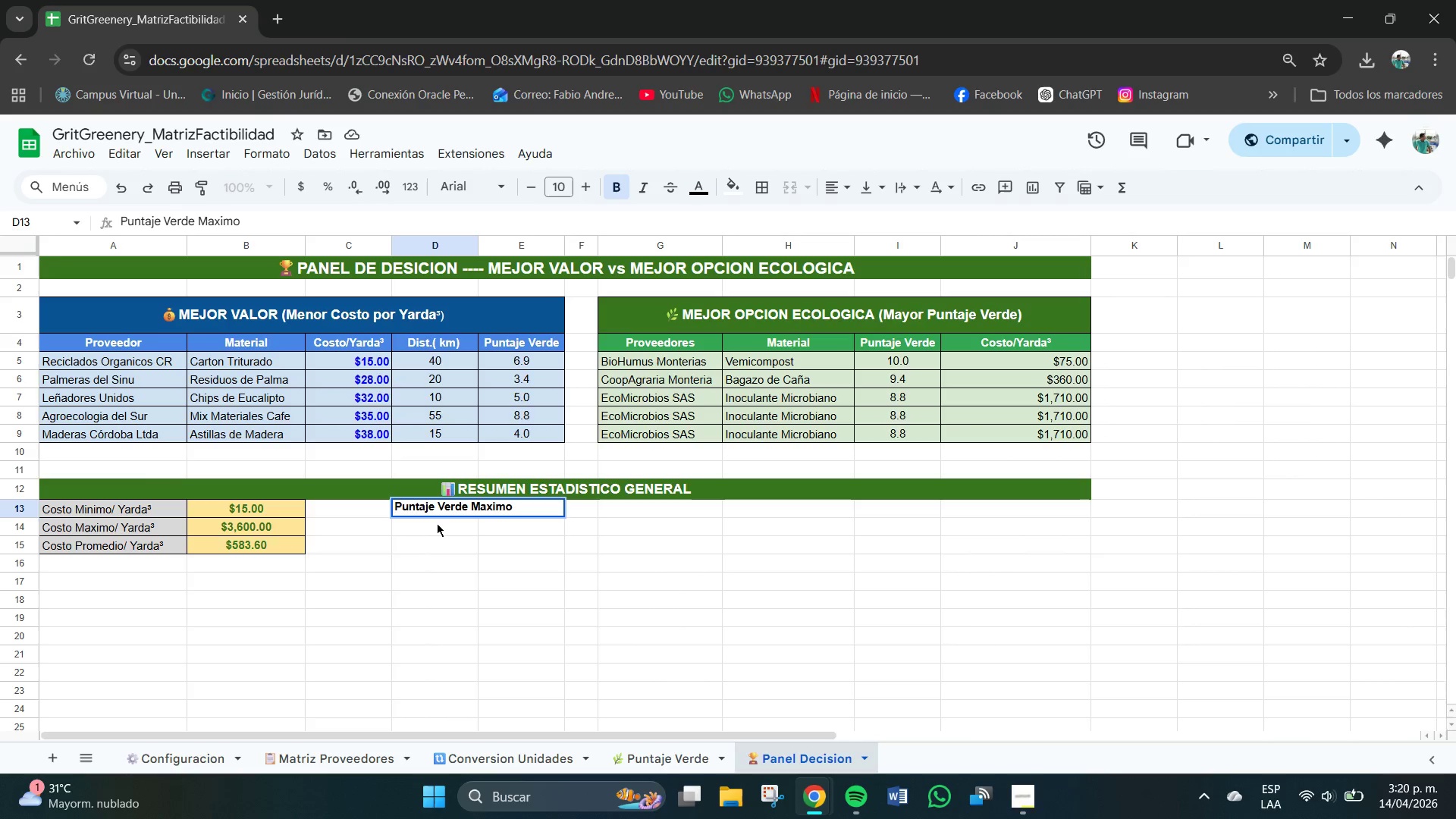 
left_click([437, 527])
 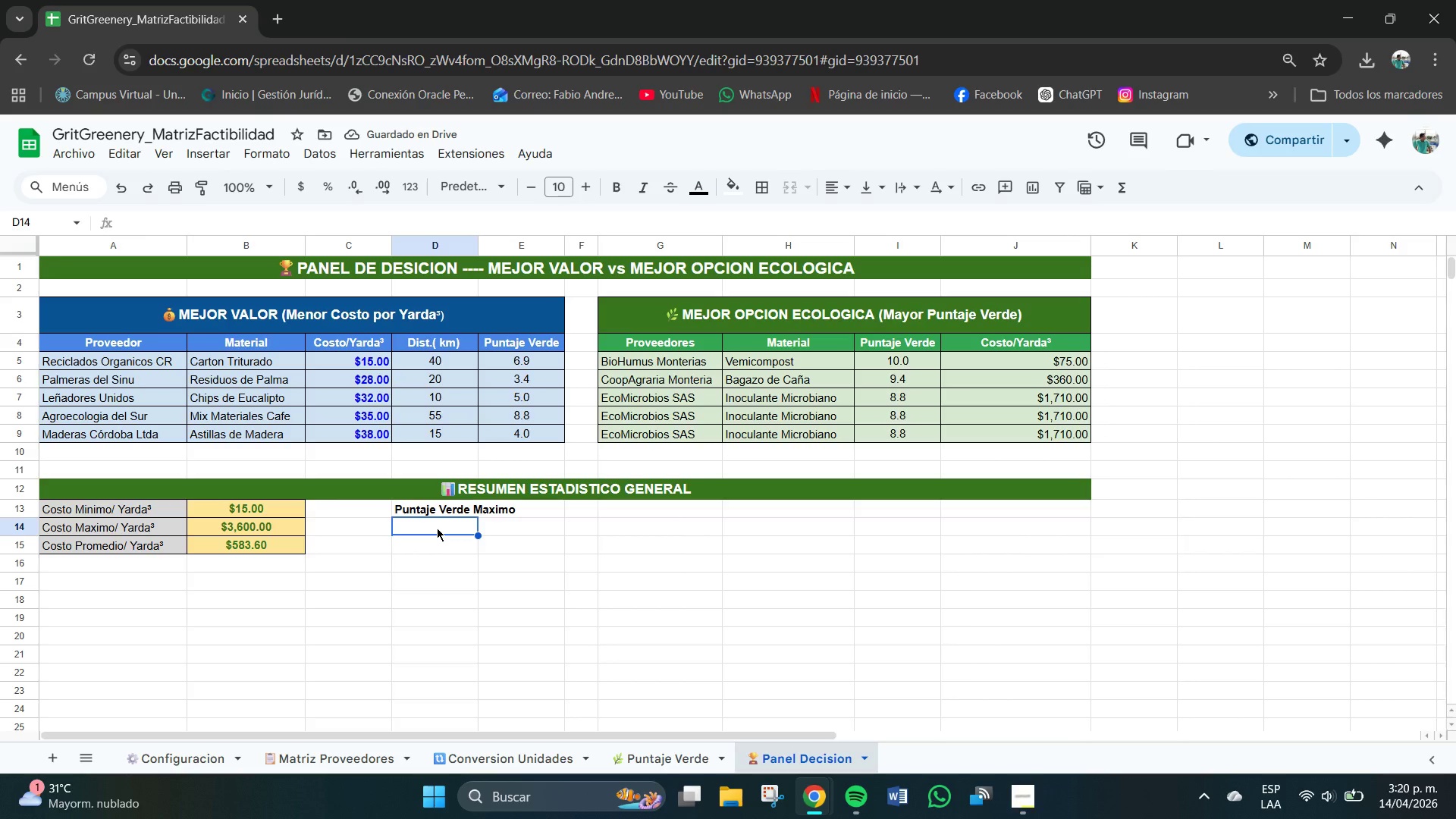 
key(CapsLock)
 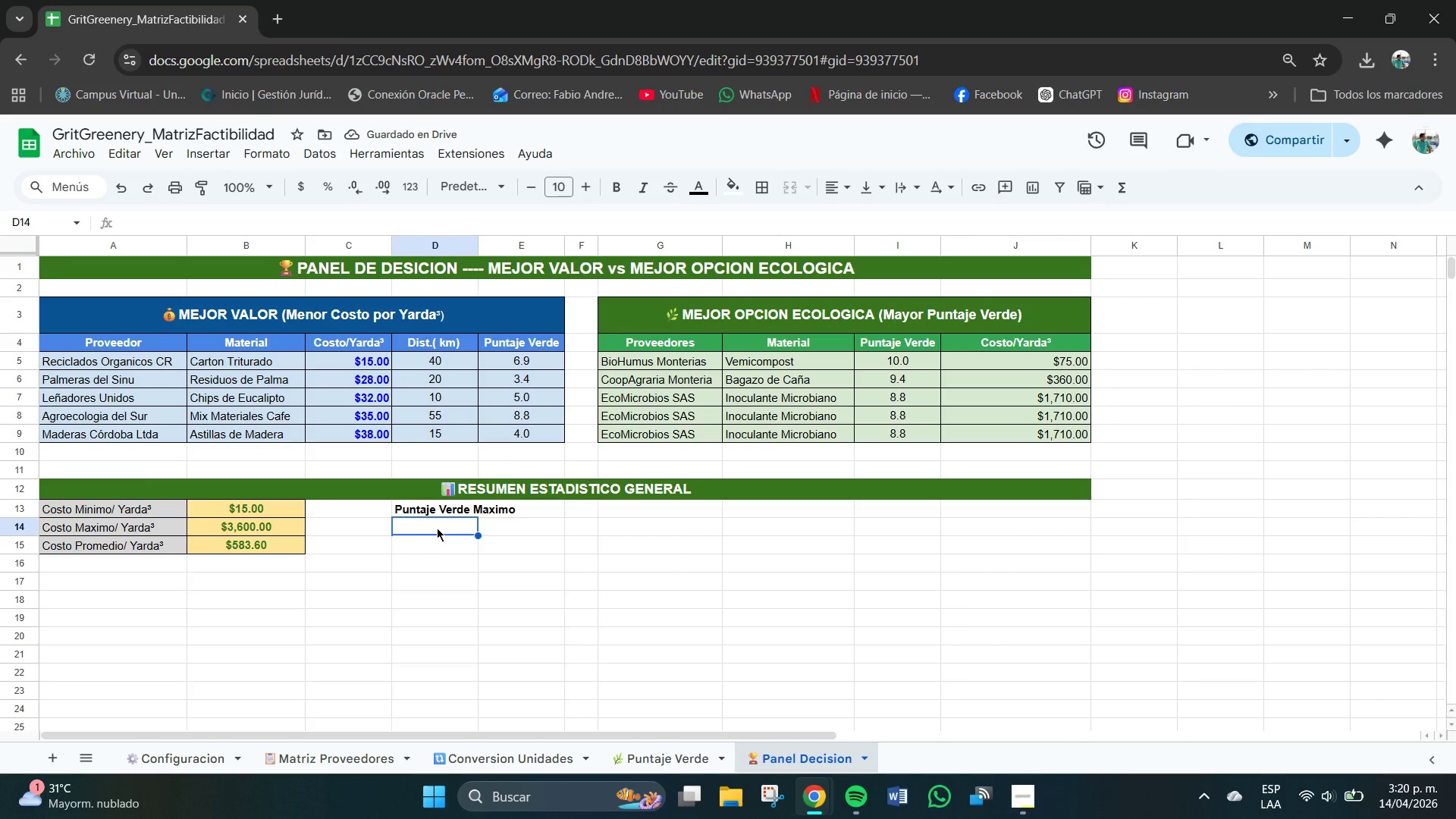 
key(P)
 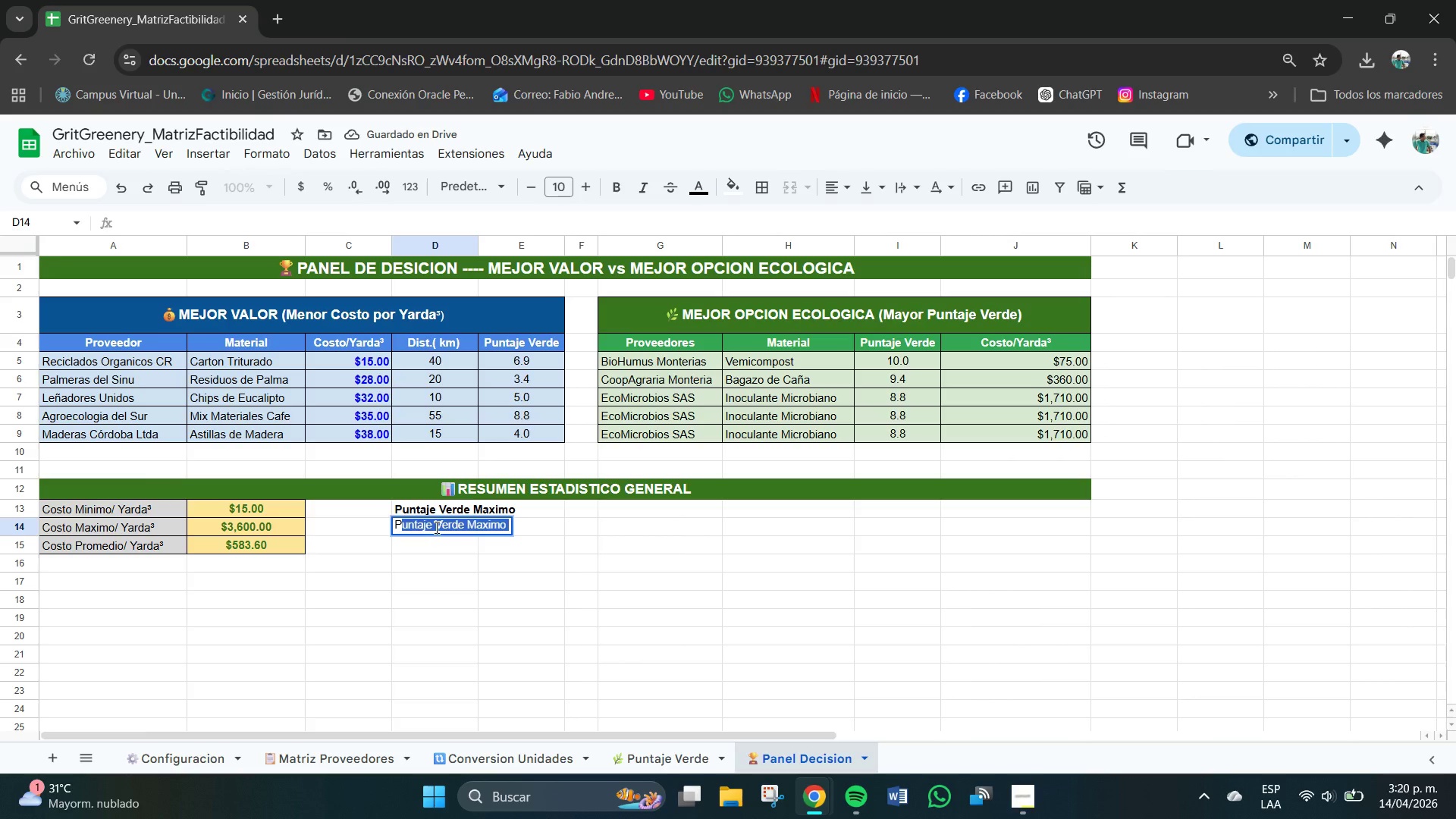 
key(CapsLock)
 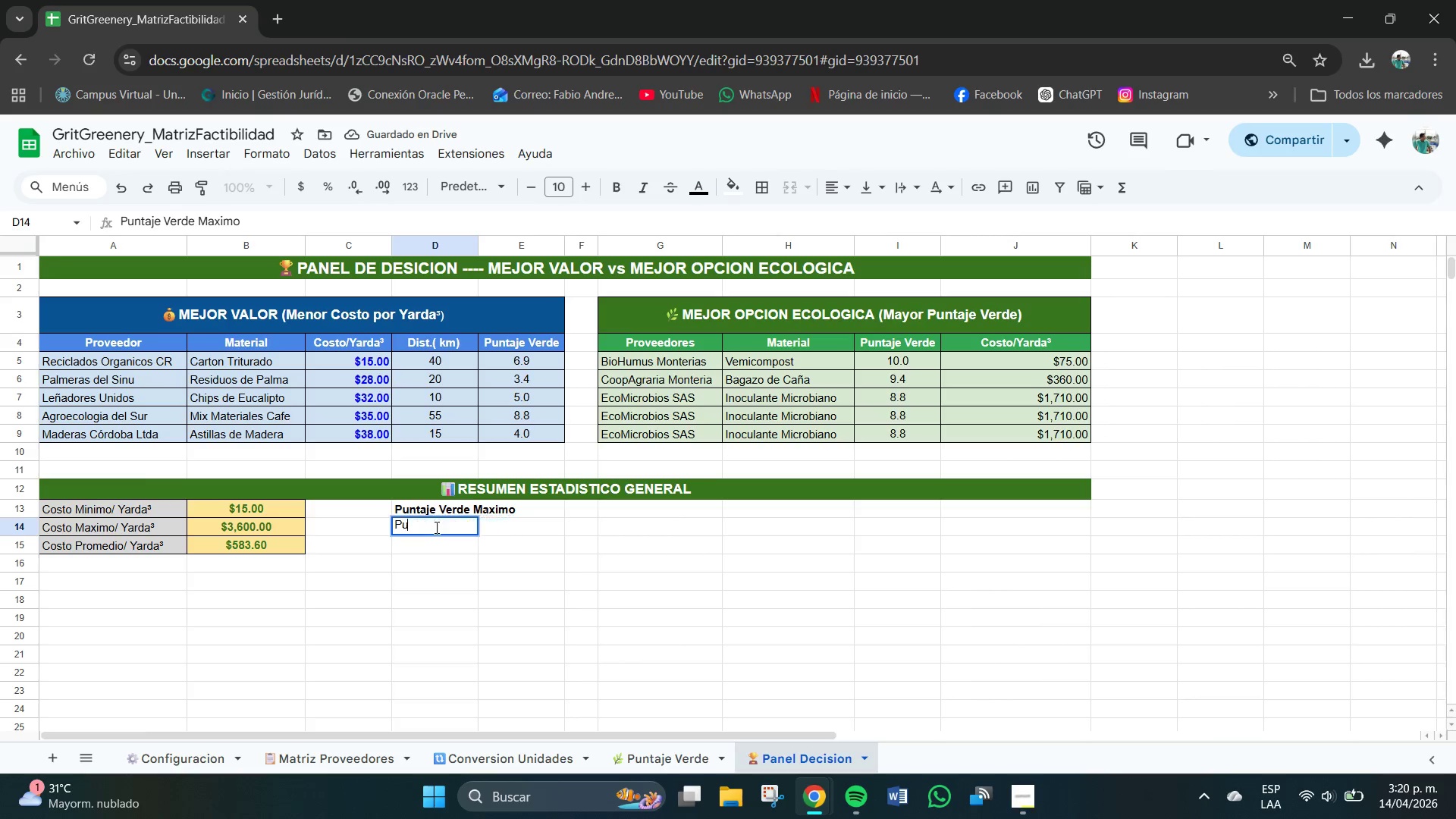 
key(U)
 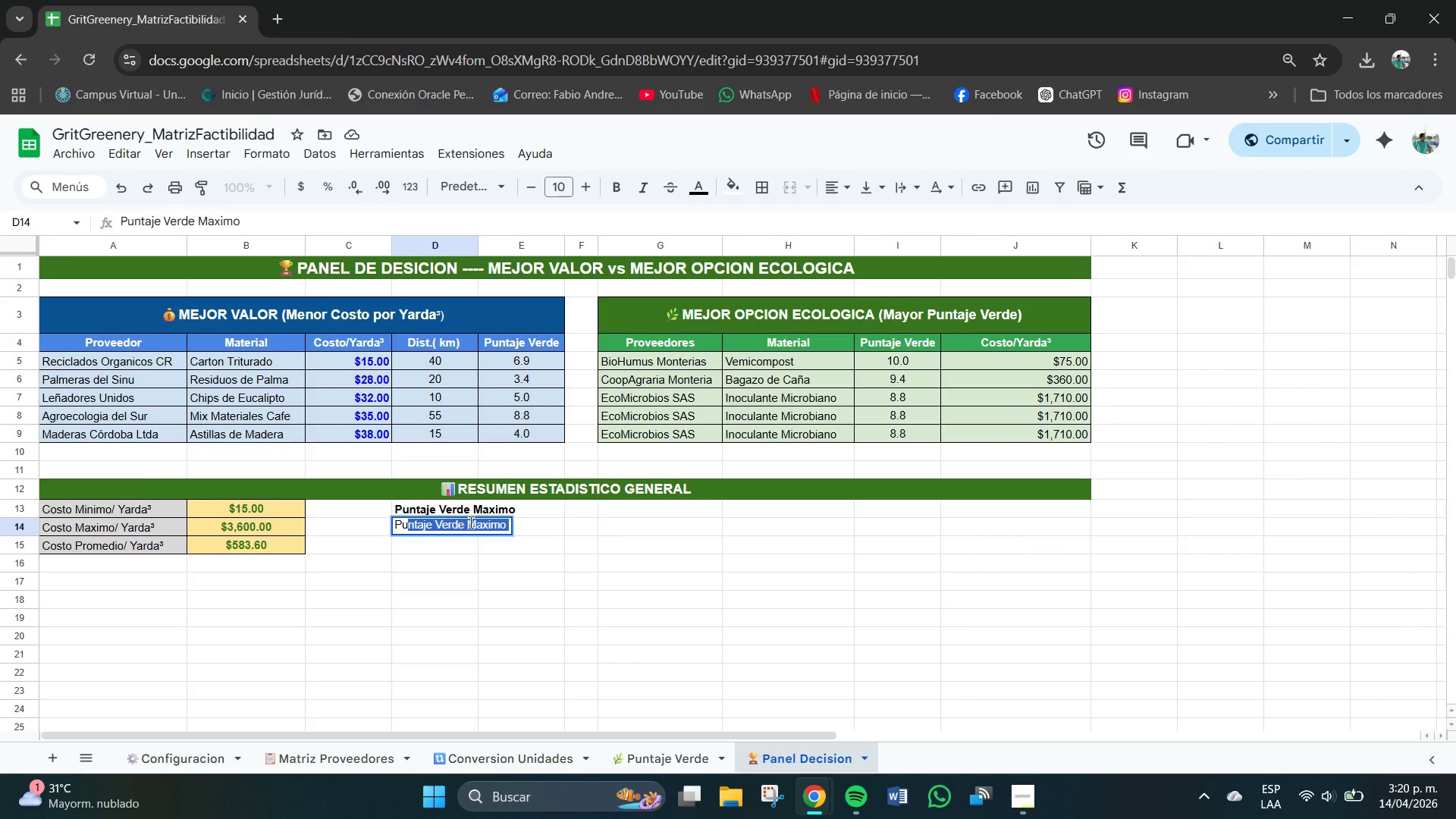 
left_click([473, 522])
 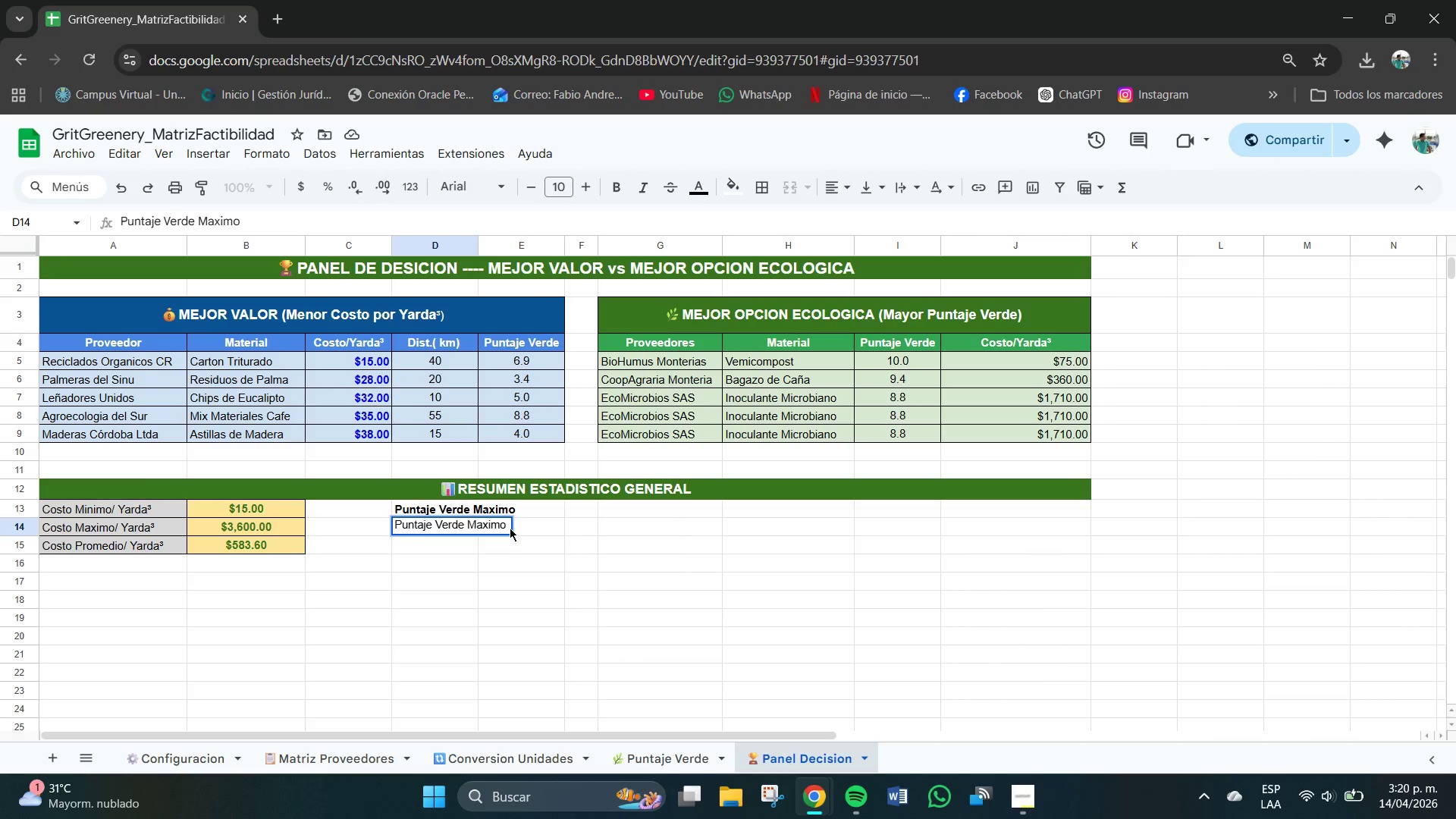 
left_click([504, 524])
 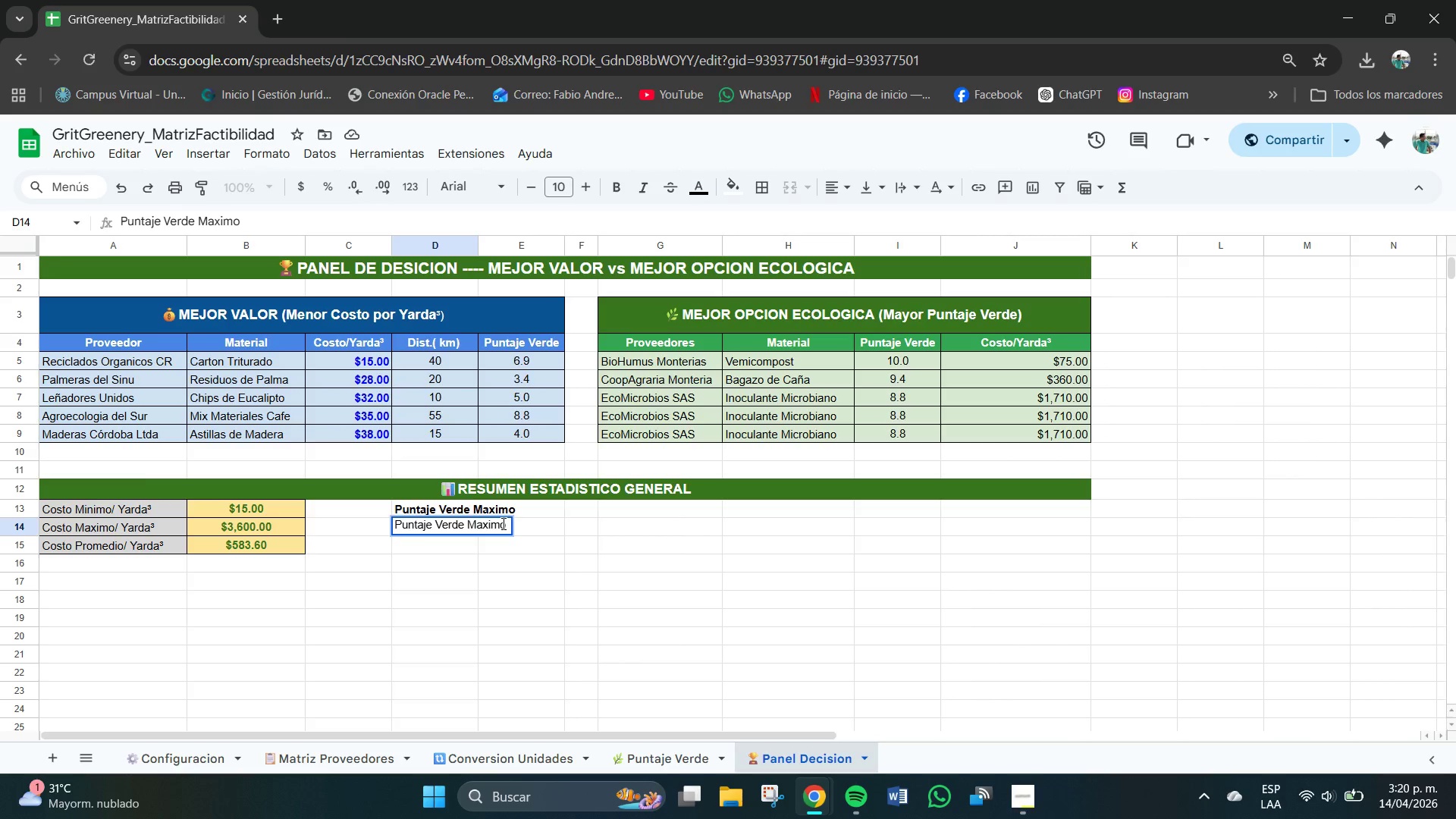 
key(Backspace)
key(Backspace)
key(Backspace)
key(Backspace)
key(Backspace)
type(inimo)
 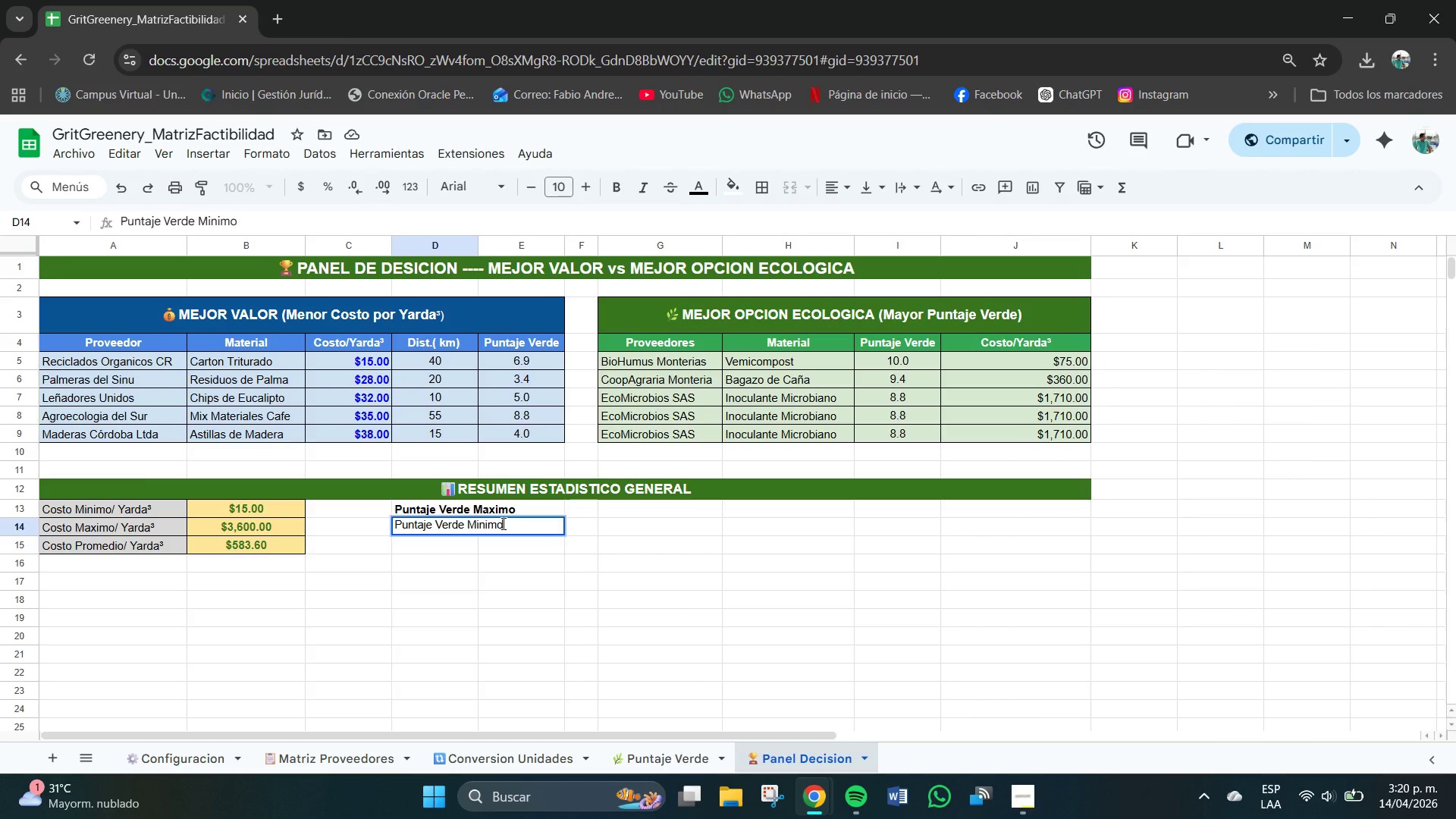 
key(Enter)
 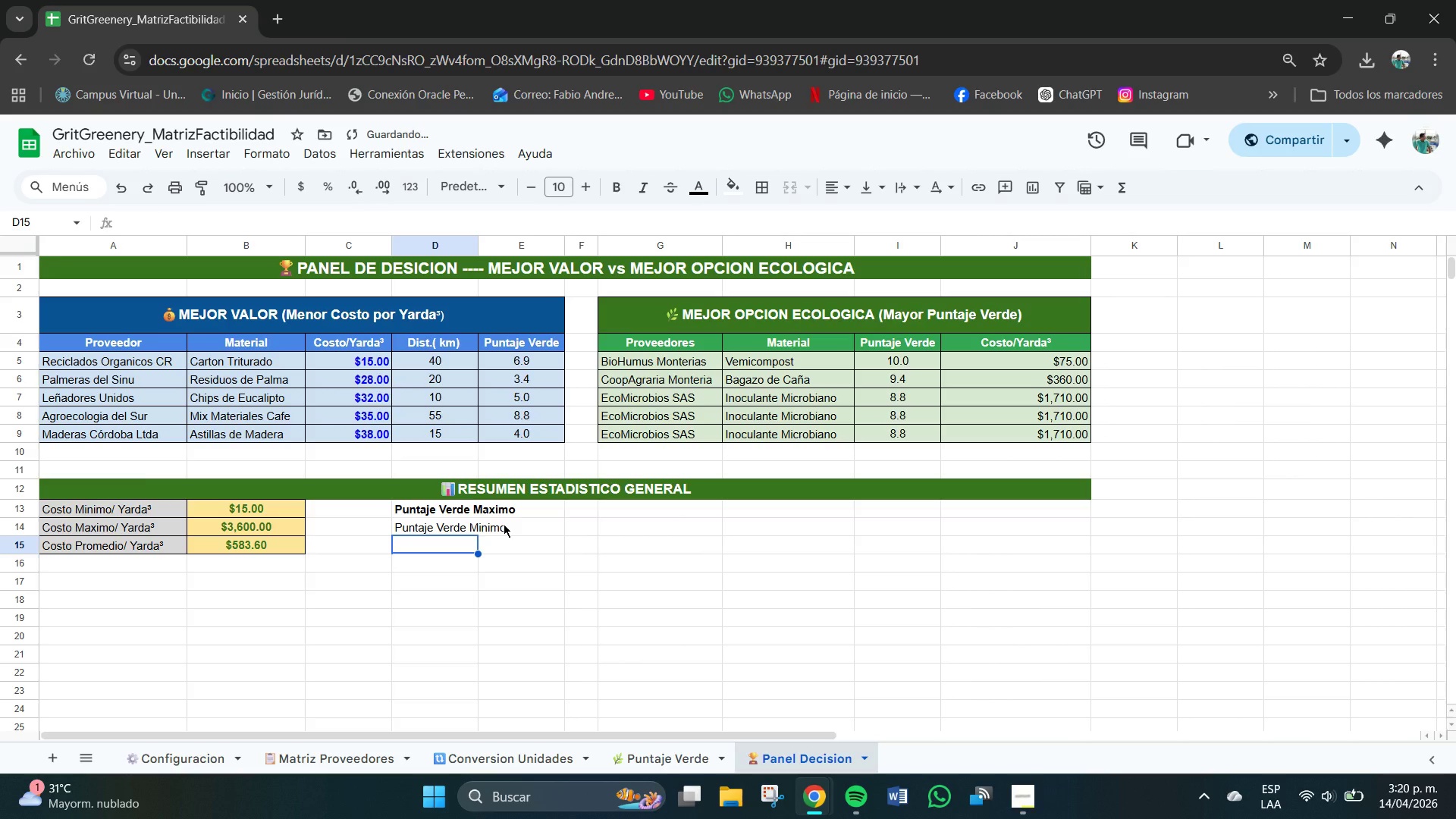 
type(Puntajje)
key(Backspace)
key(Backspace)
type(a)
key(Backspace)
type(e Verdse)
key(Backspace)
key(Backspace)
type(e Pro med)
key(Backspace)
key(Backspace)
key(Backspace)
key(Backspace)
type(medio )
 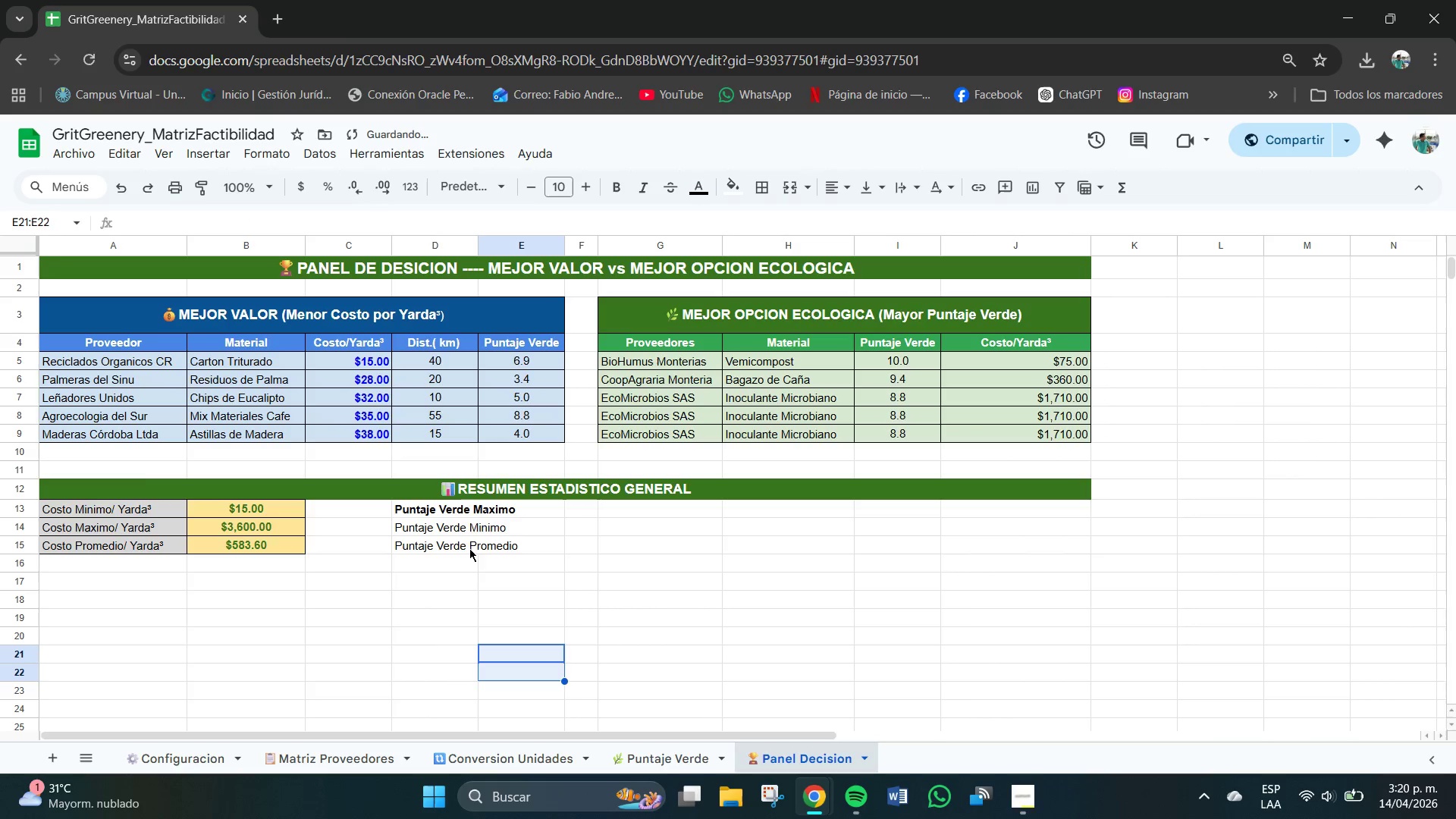 
left_click_drag(start_coordinate=[462, 524], to_coordinate=[470, 548])
 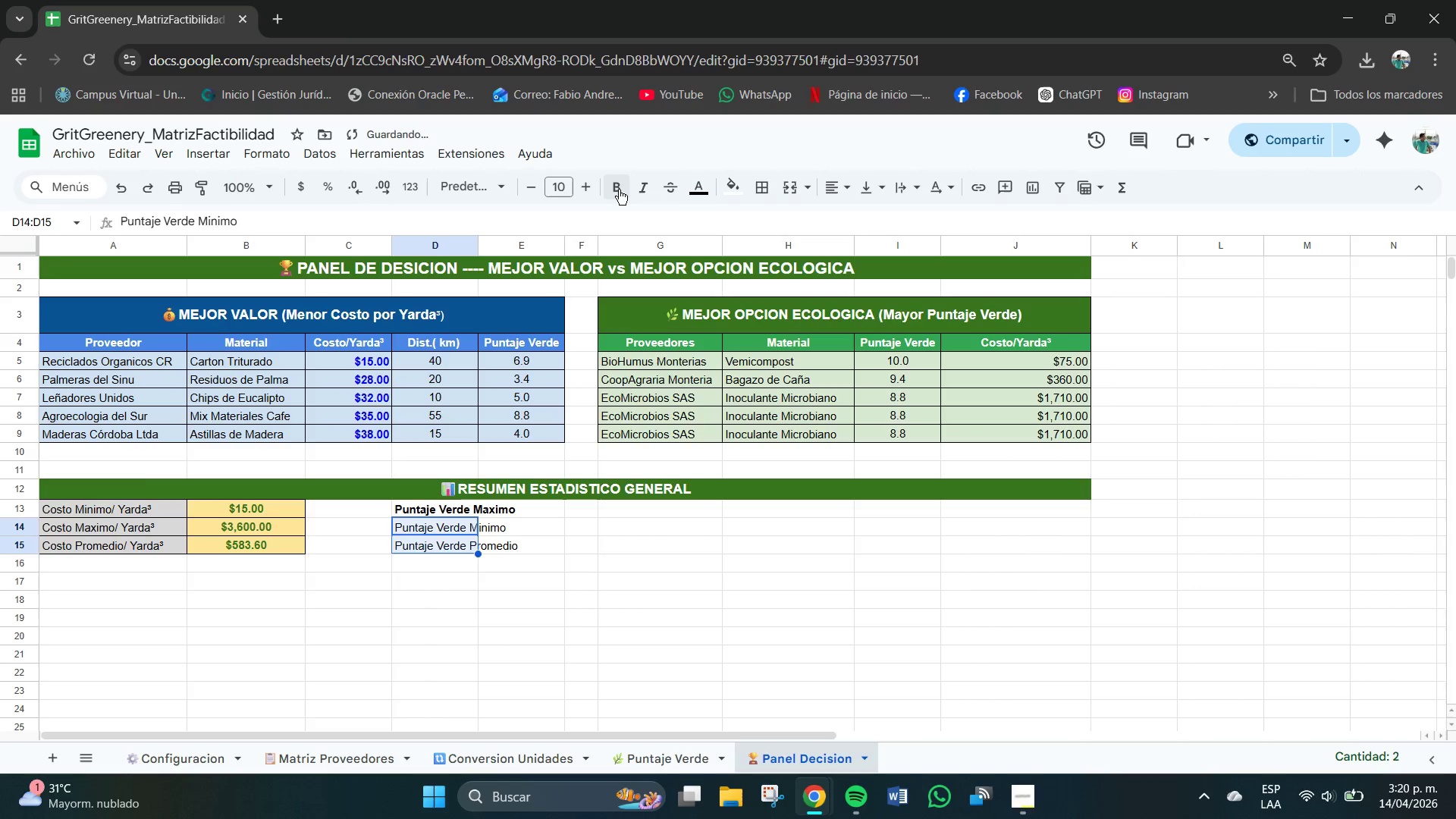 
left_click([619, 188])
 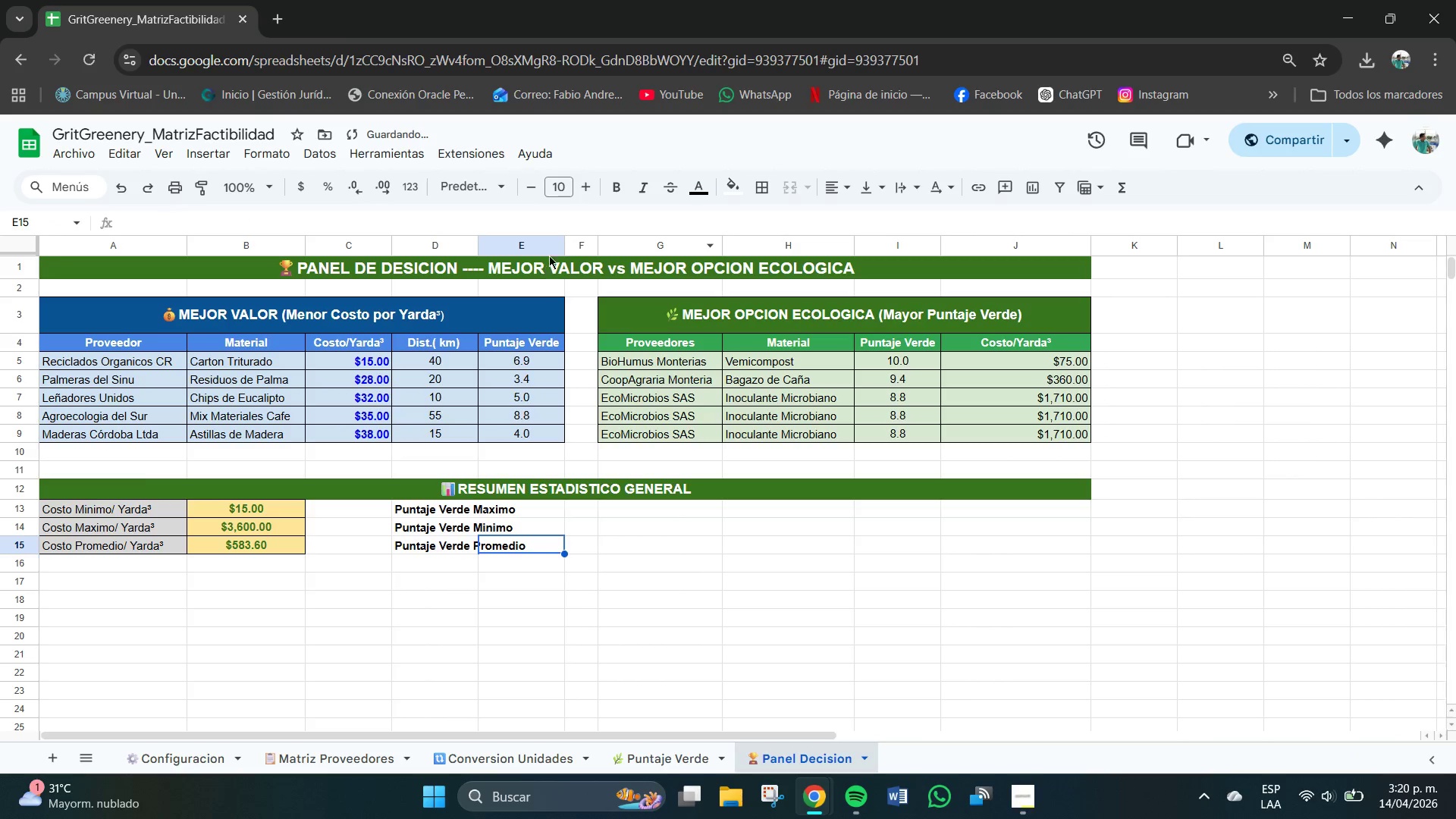 
left_click_drag(start_coordinate=[565, 240], to_coordinate=[585, 245])
 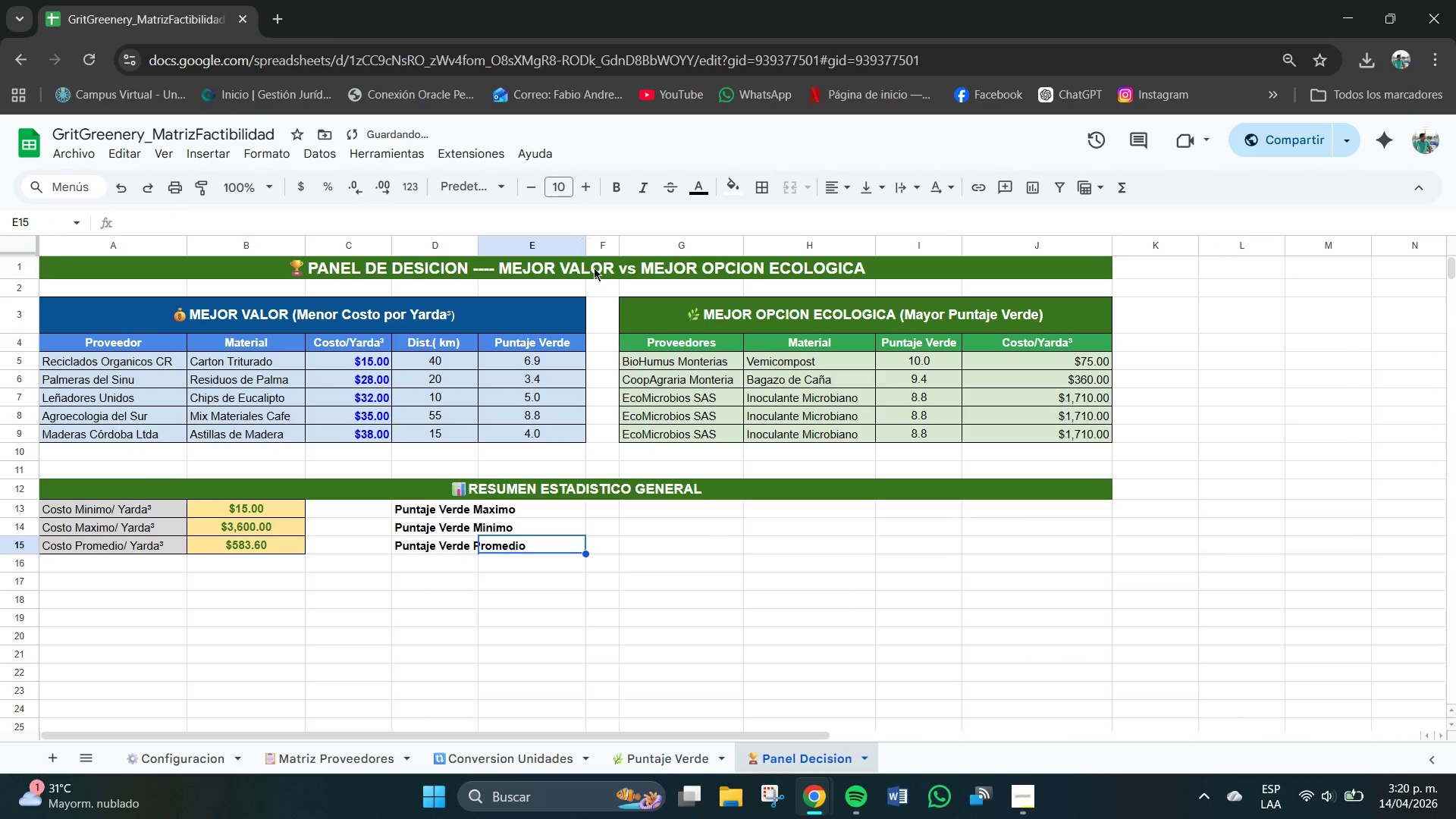 
left_click_drag(start_coordinate=[588, 243], to_coordinate=[570, 243])
 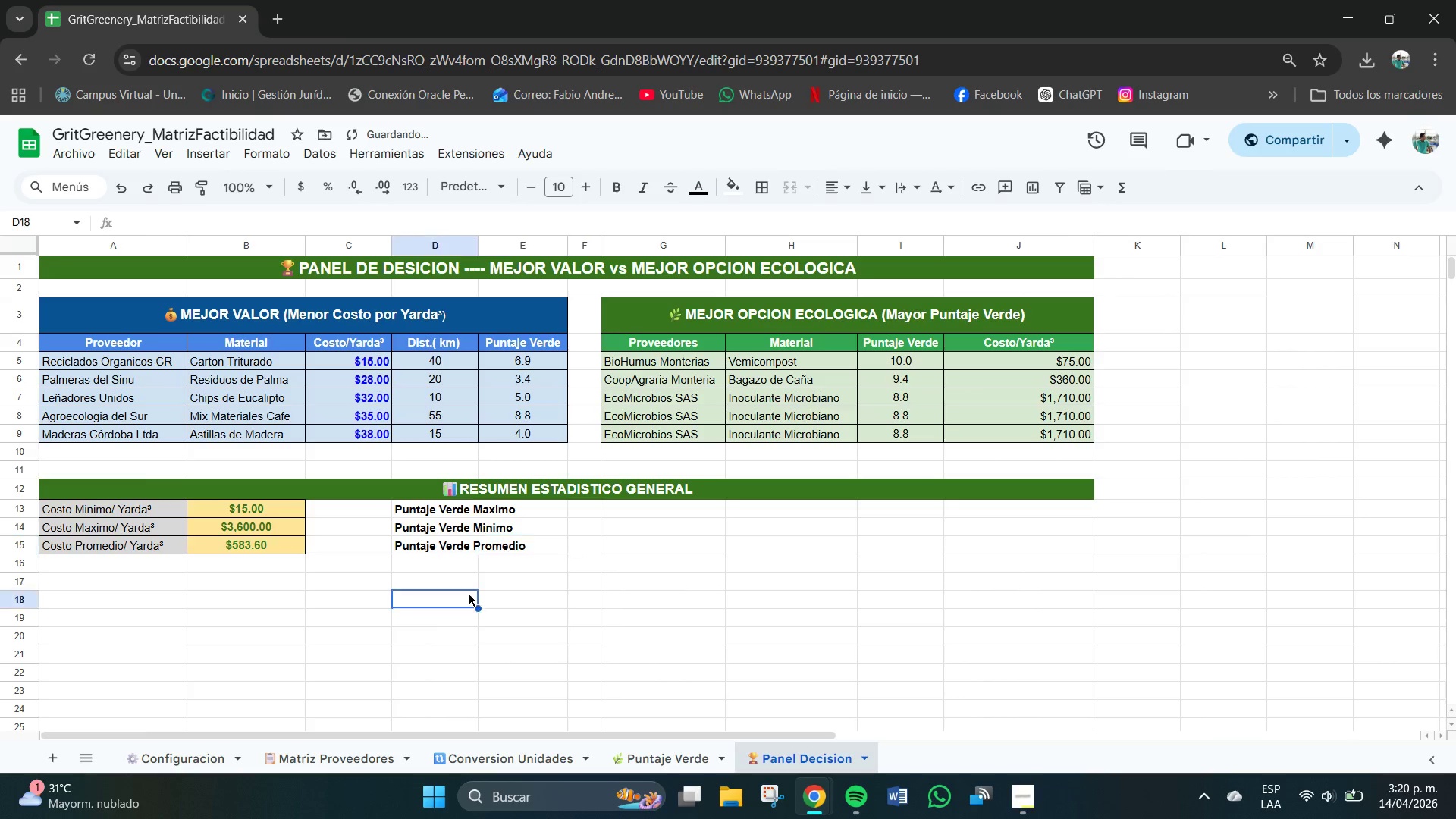 
left_click([522, 507])
 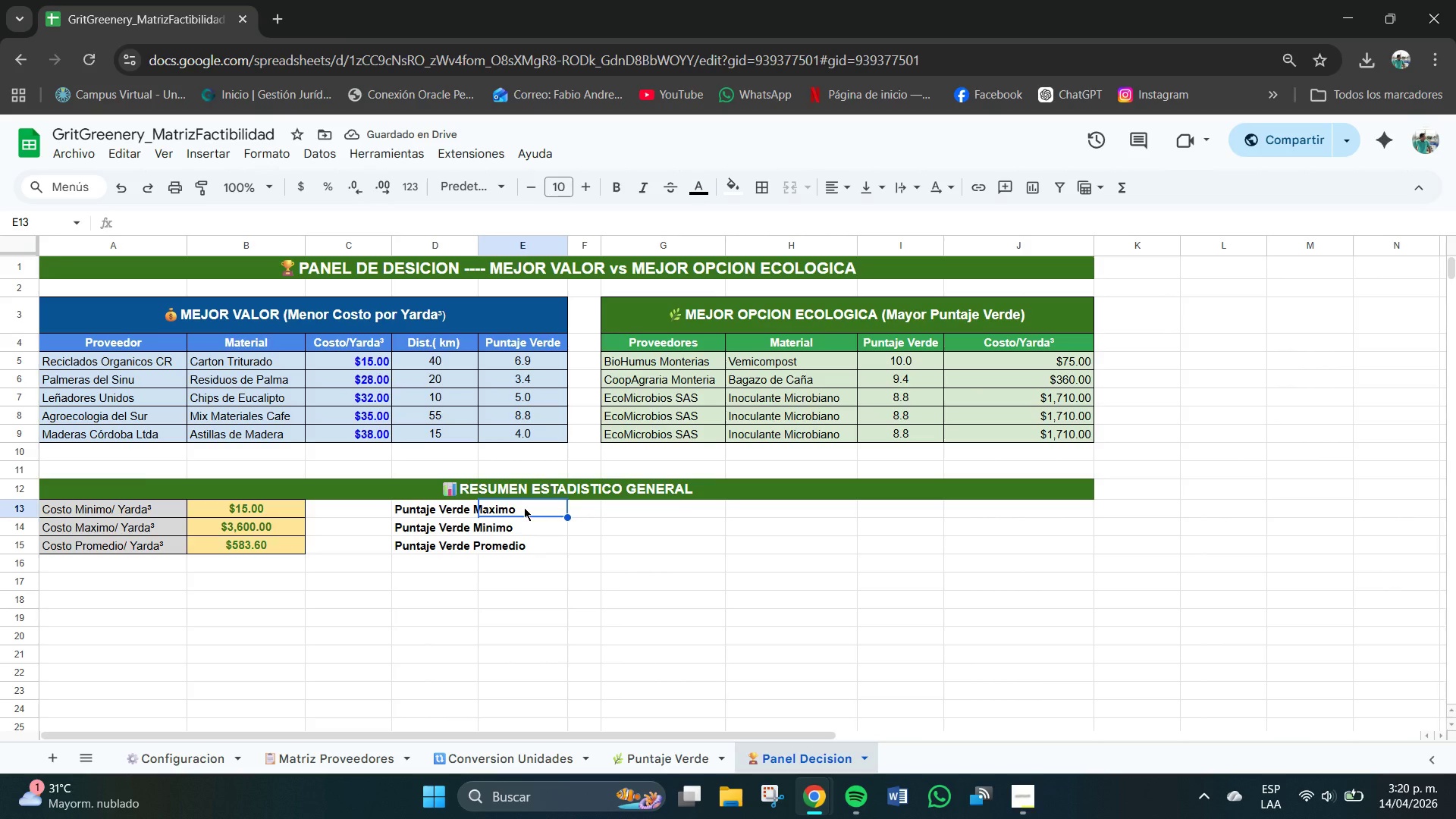 
left_click([523, 512])
 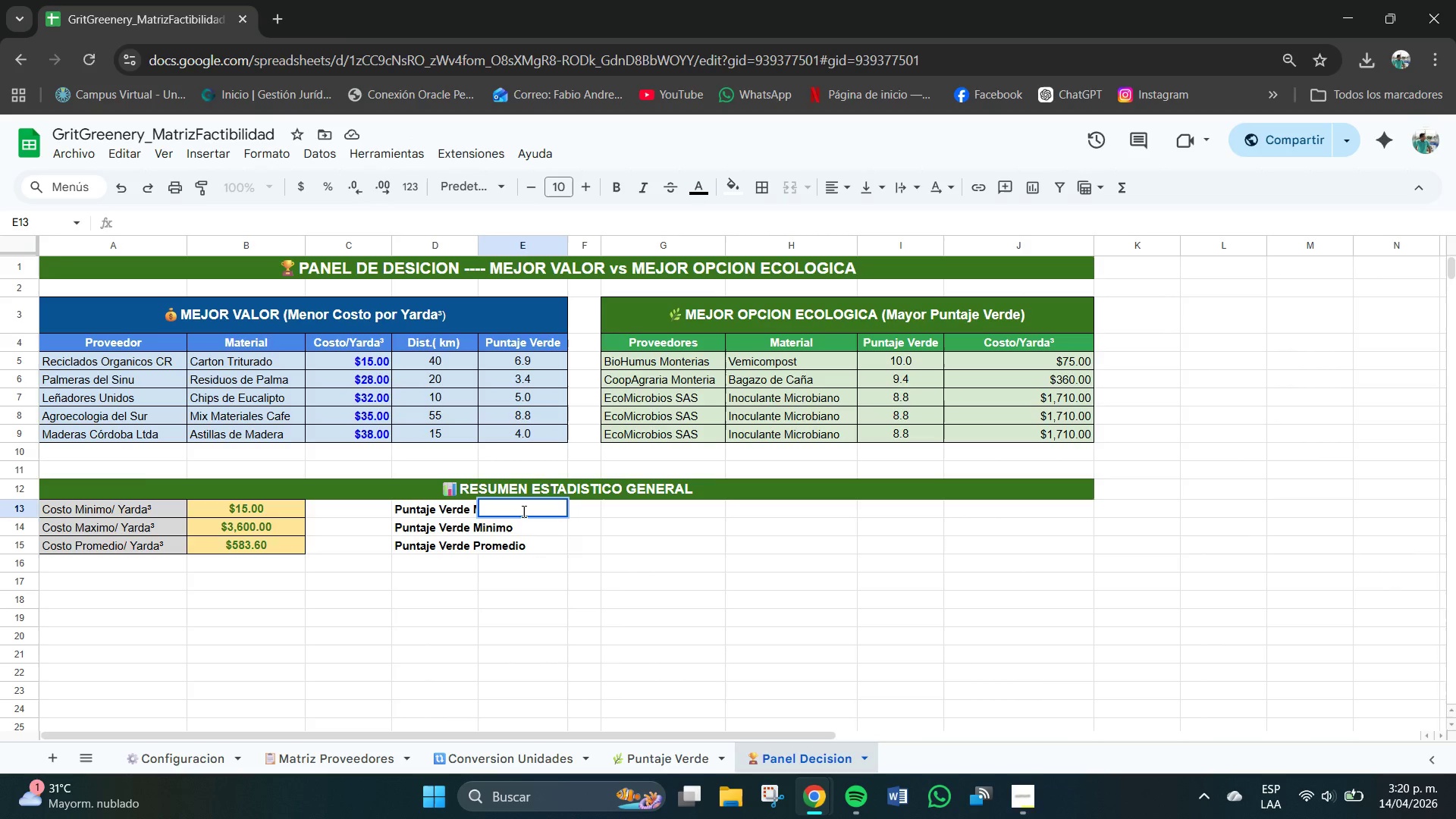 
type()si)
key(Backspace)
key(Backspace)
type(D)
key(Backspace)
type(SI.ERROR*MAX*[)
 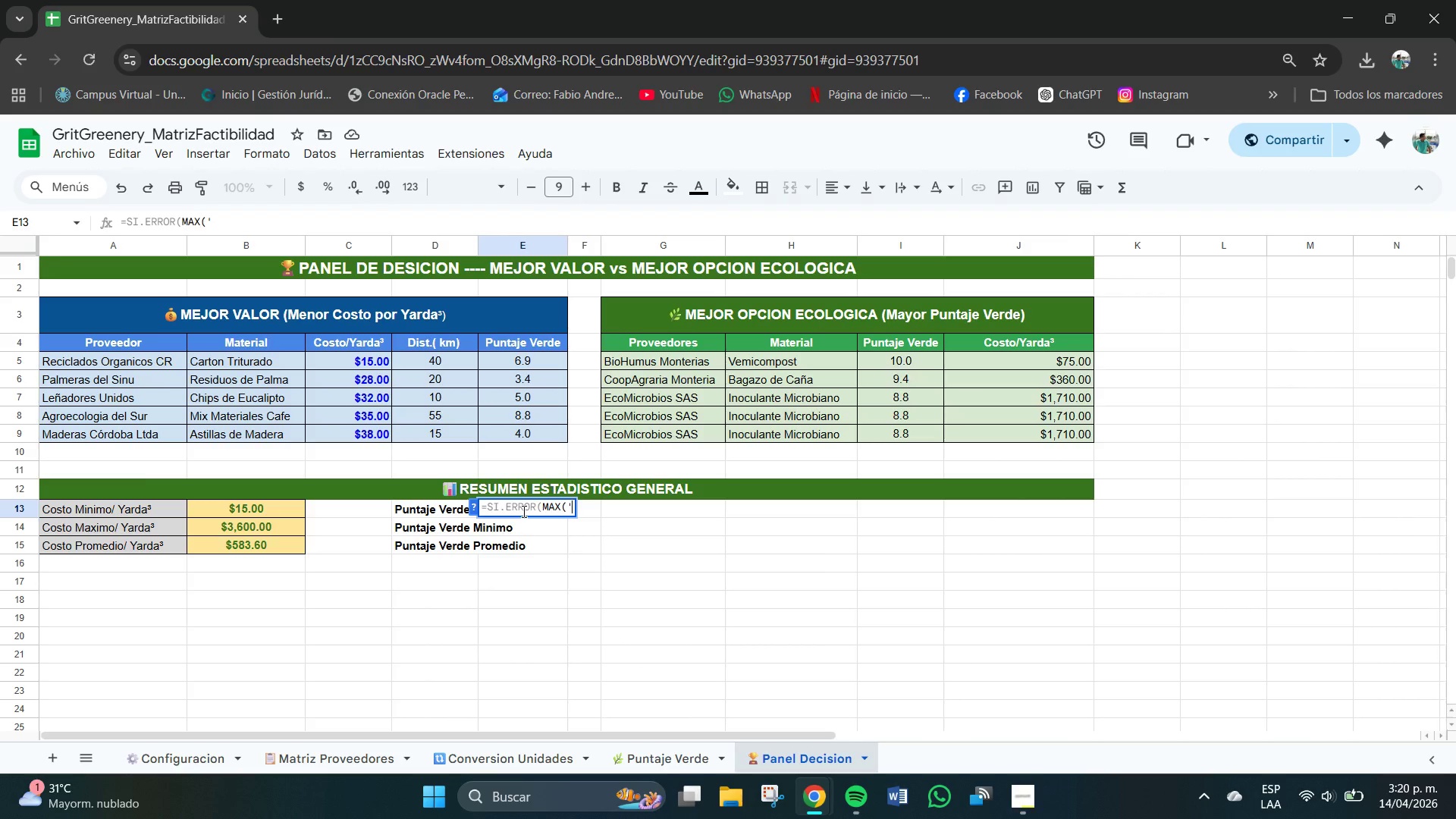 
key(Meta+V)
 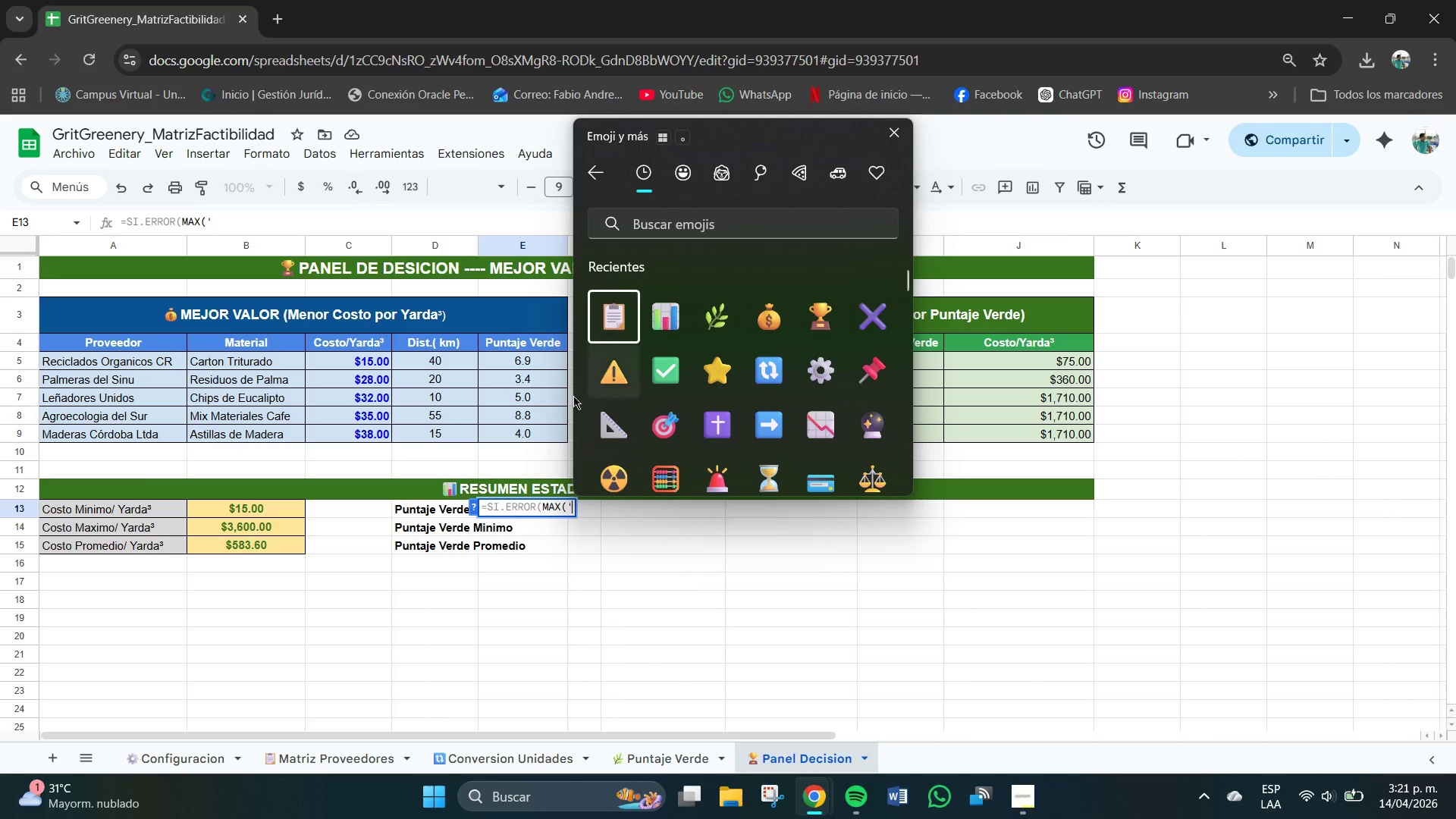 
left_click([585, 506])
 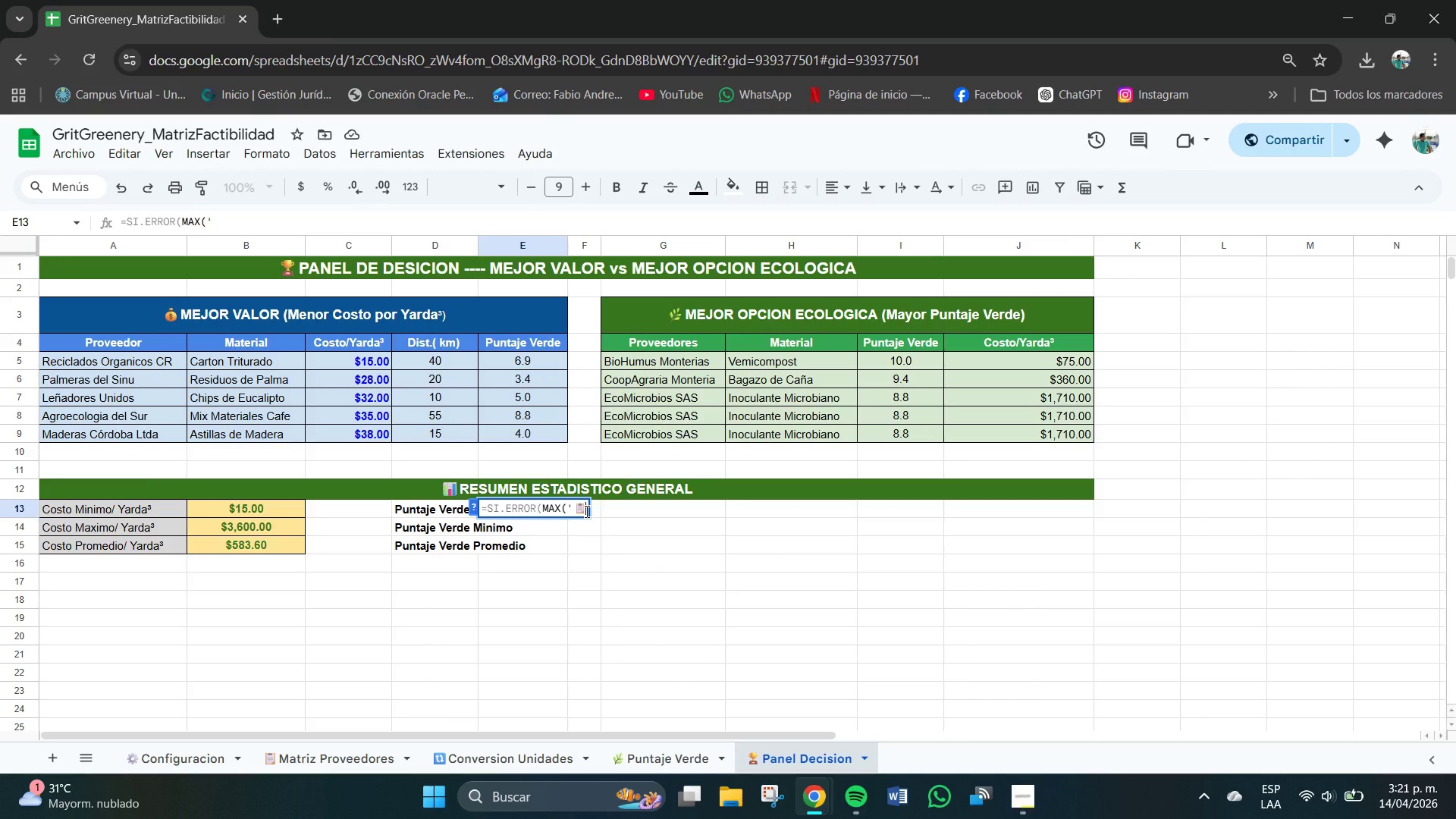 
type(Matriz Proveedores;[)
key(Backspace)
type(!q)
key(Backspace)
type(Q4)
 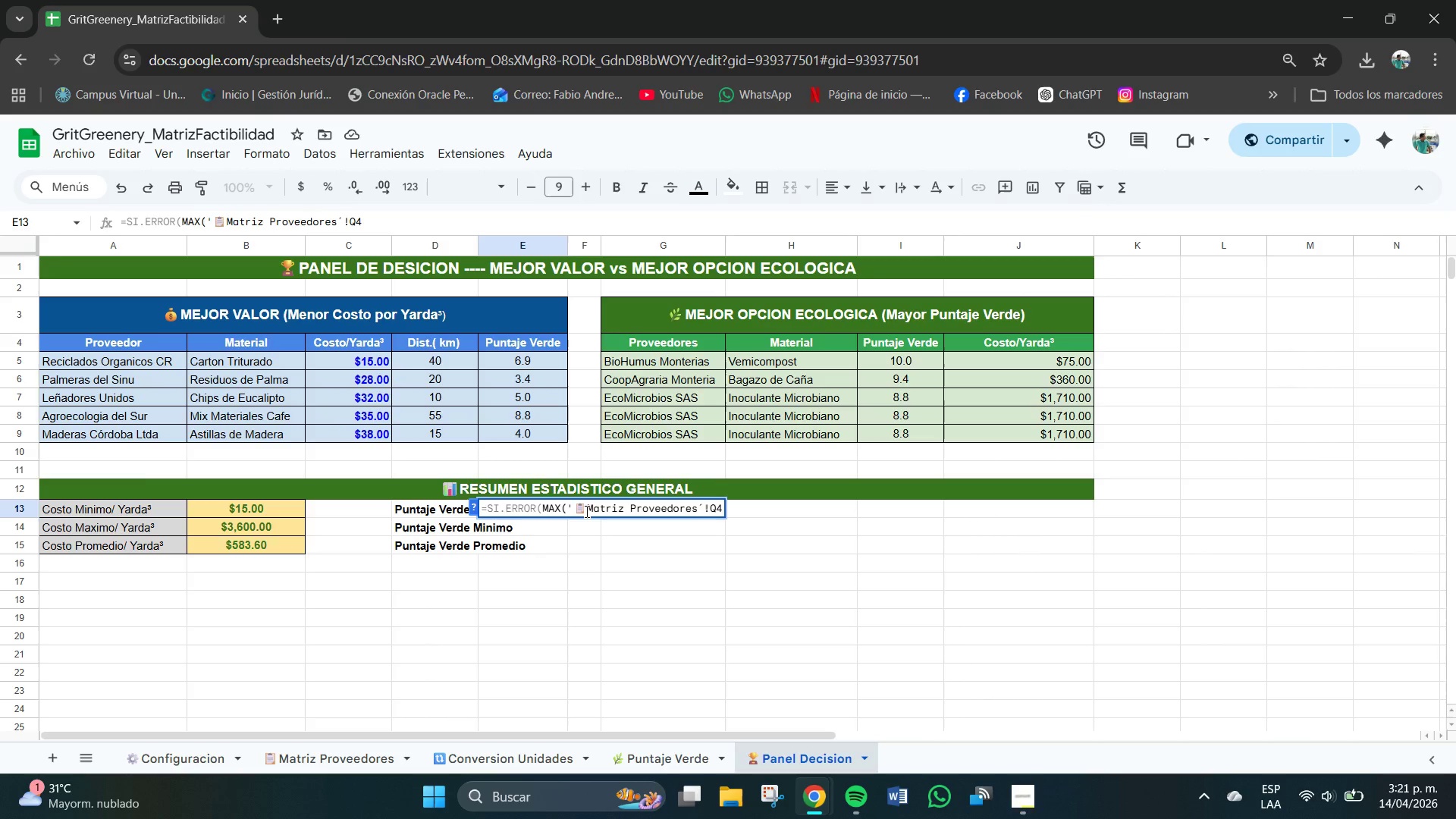 
key(Shift+Period)
 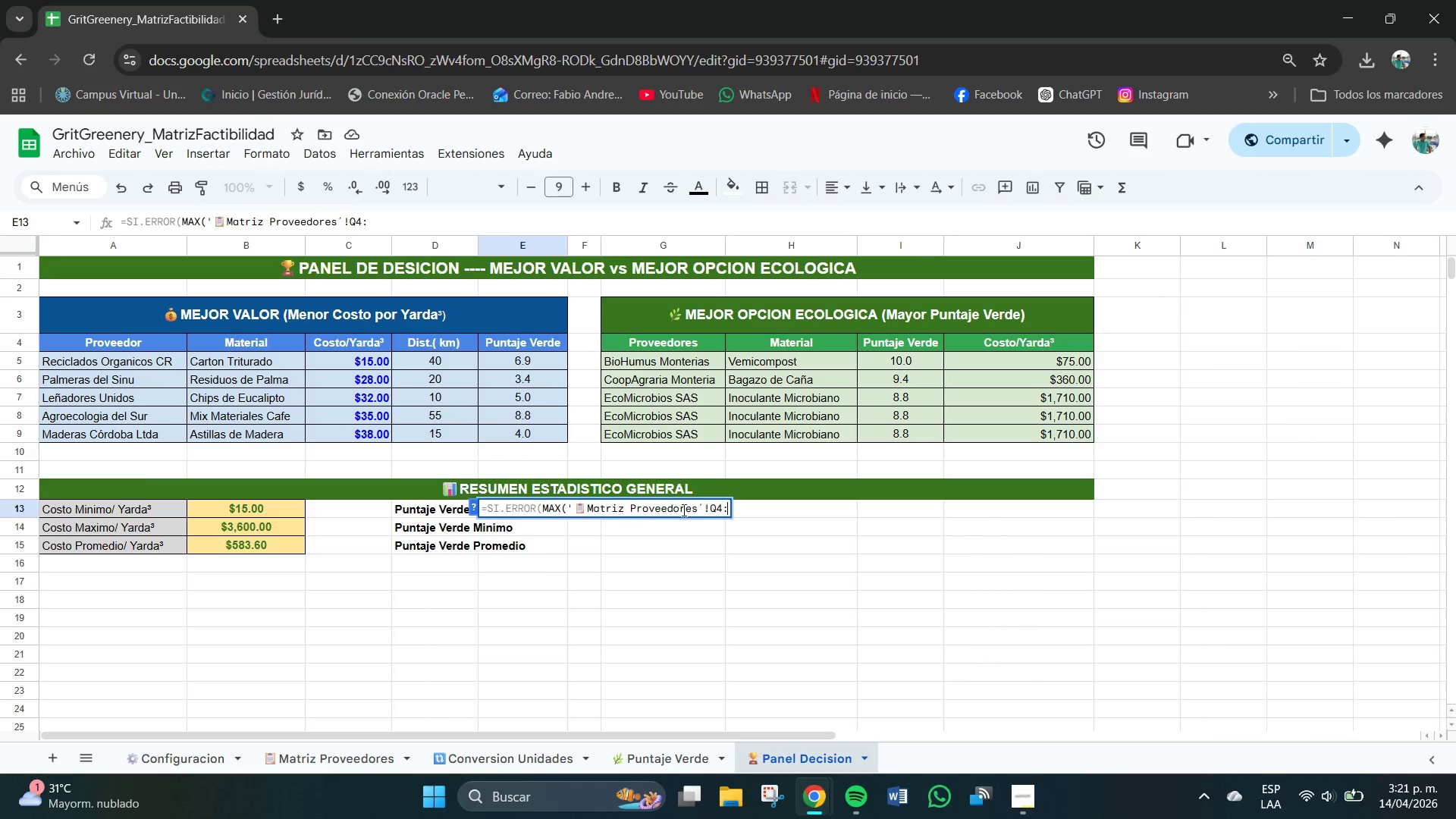 
left_click([706, 510])
 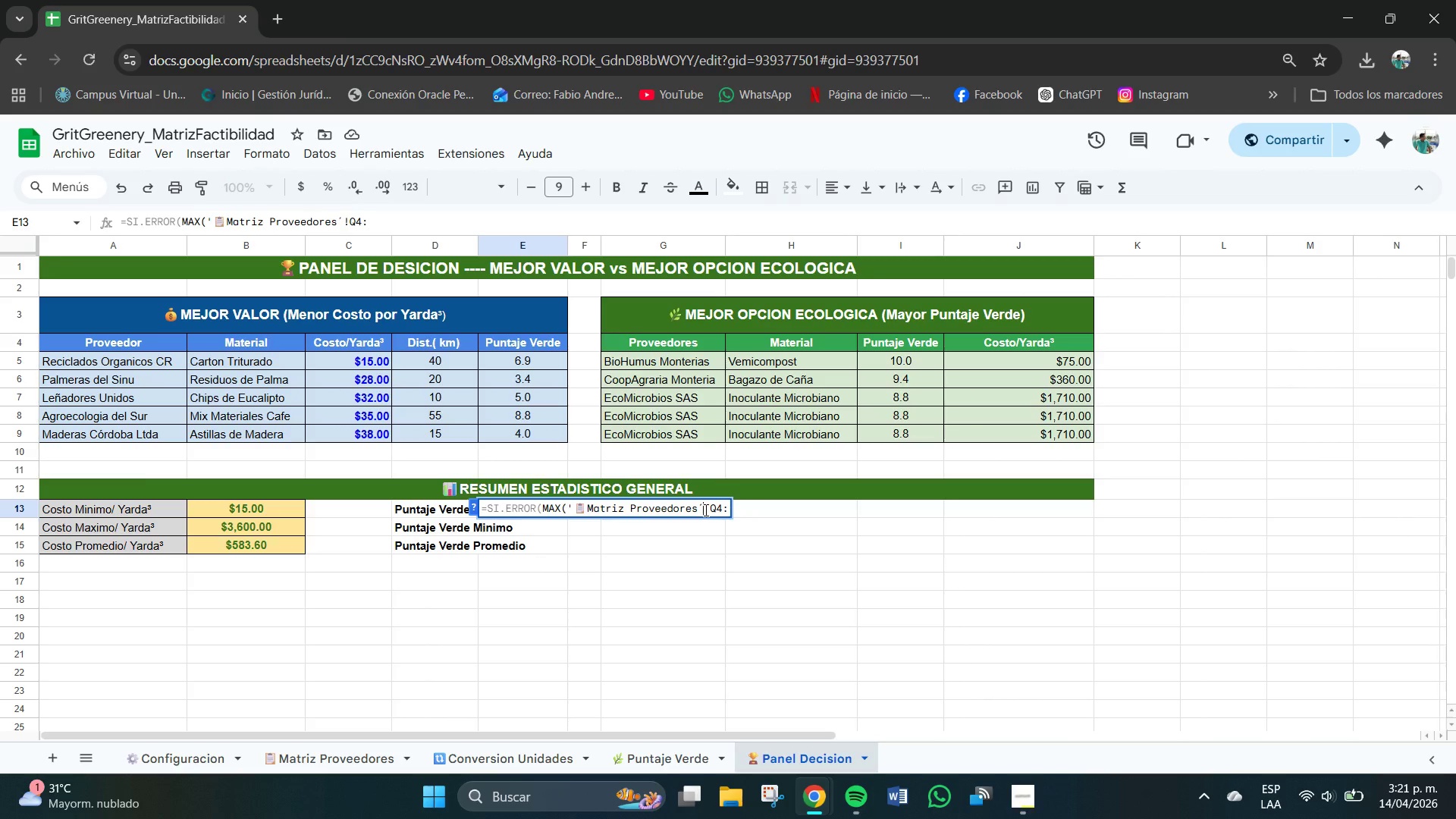 
key(Backspace)
 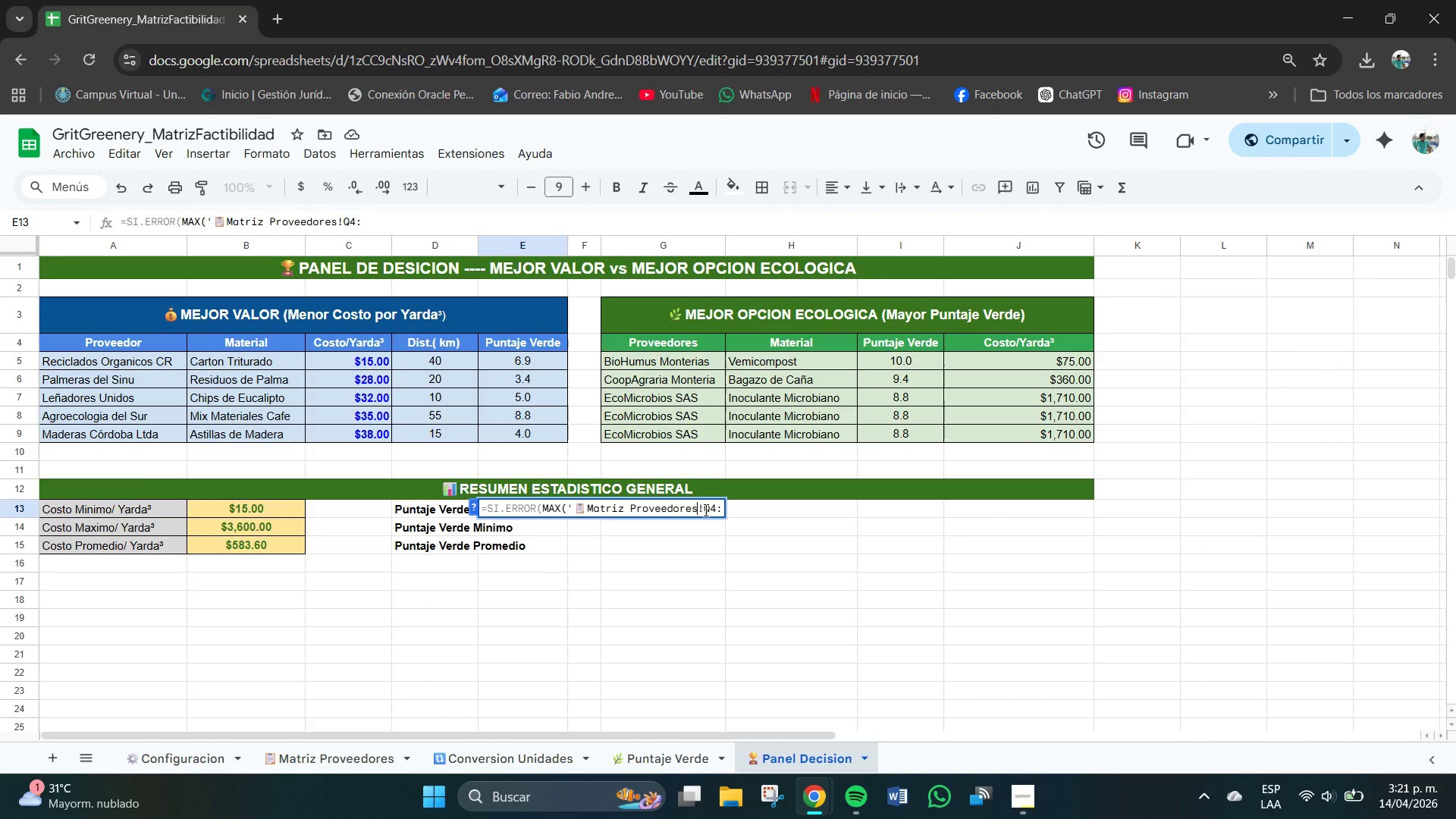 
key(BracketLeft)
 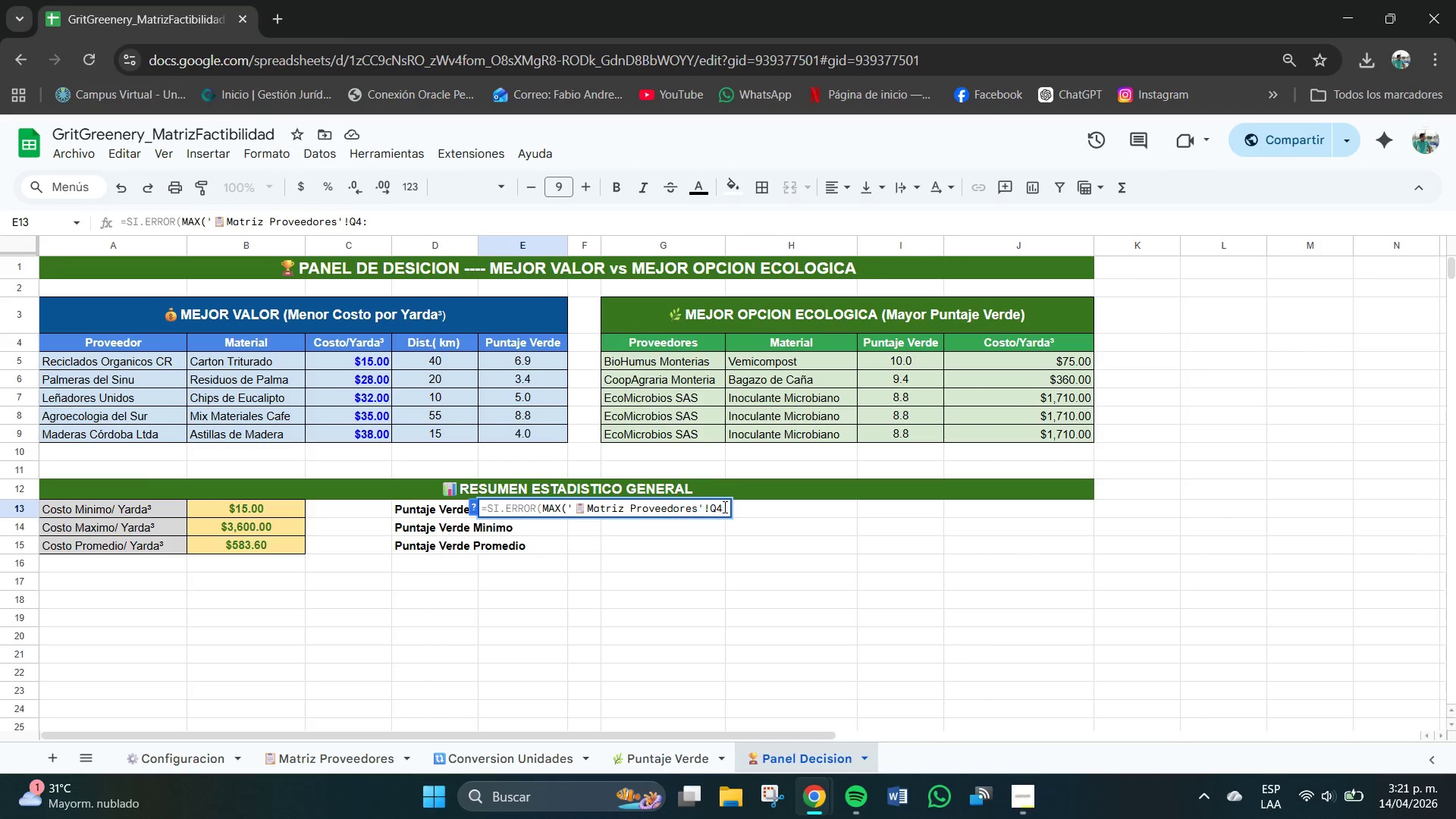 
left_click([726, 508])
 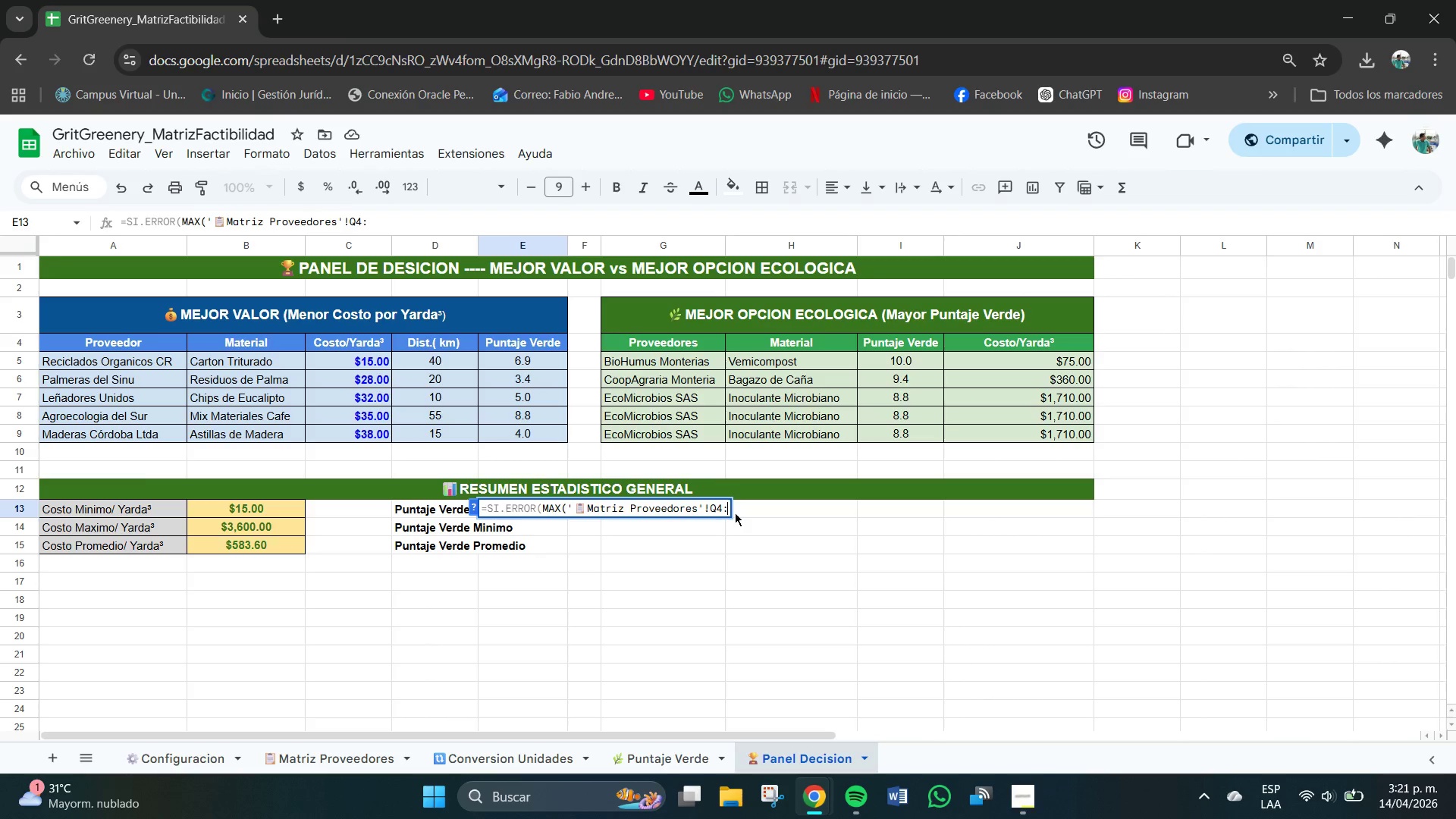 
type(Q23(,@@()
 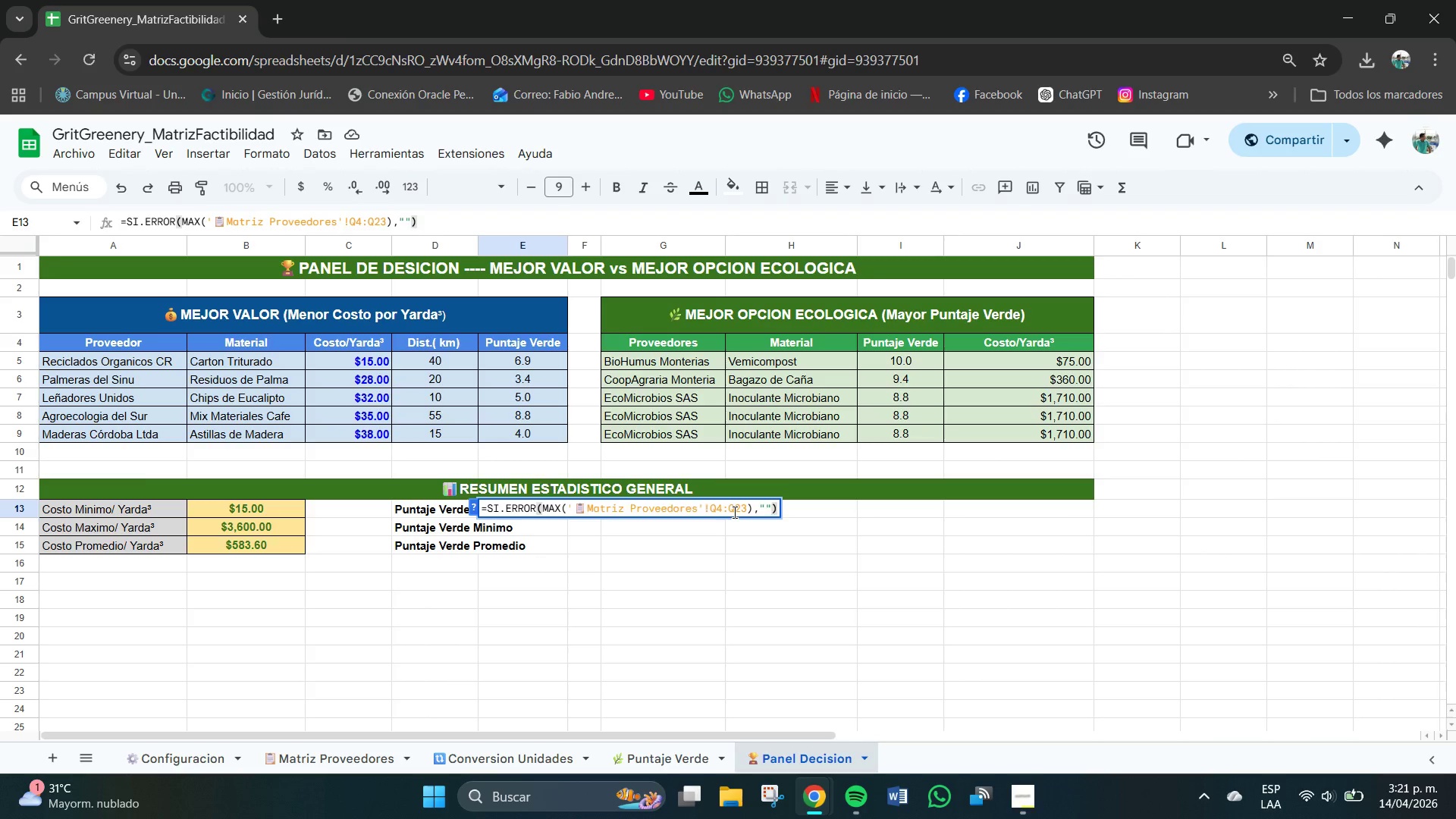 
key(Enter)
 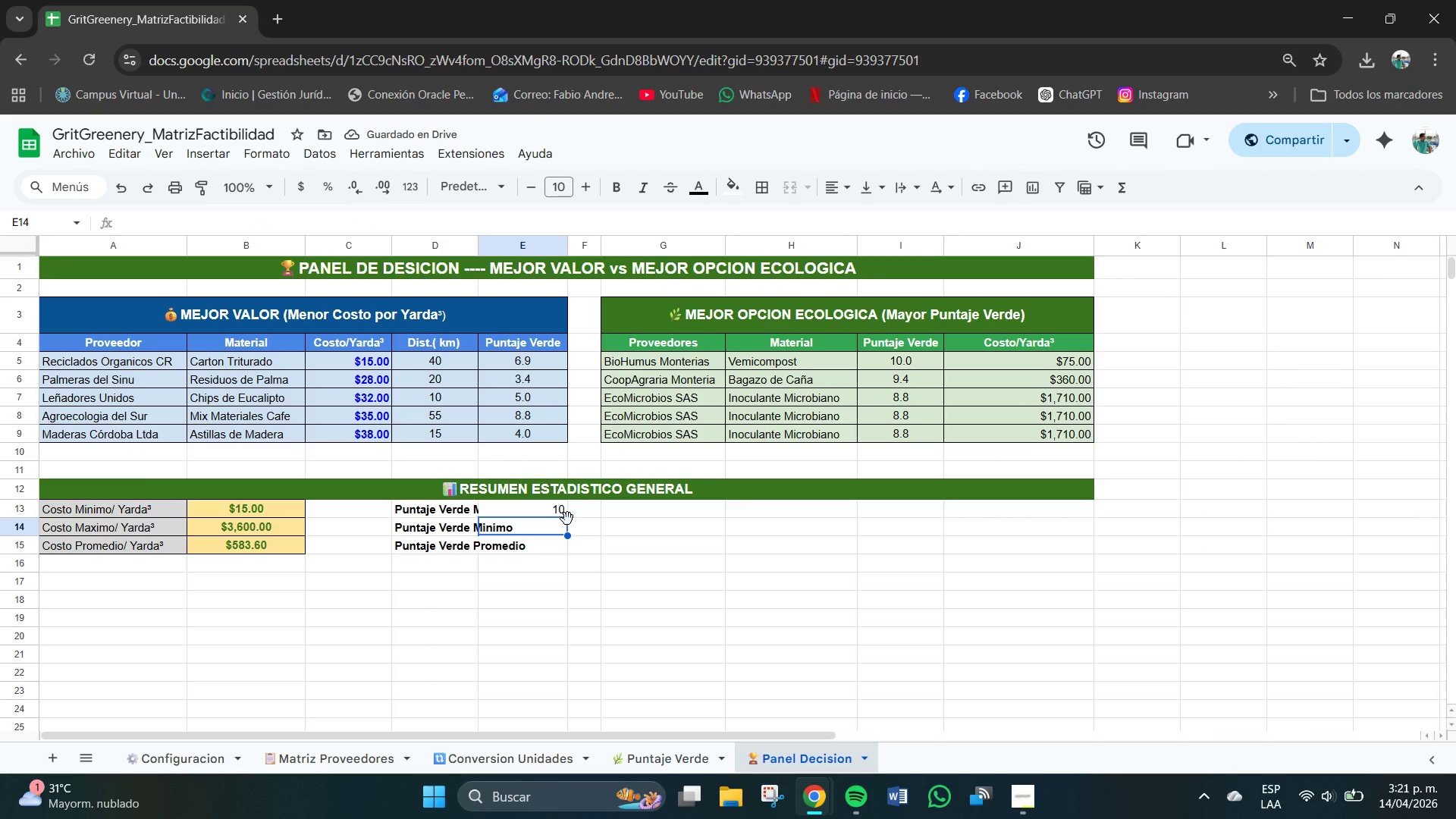 
left_click([553, 507])
 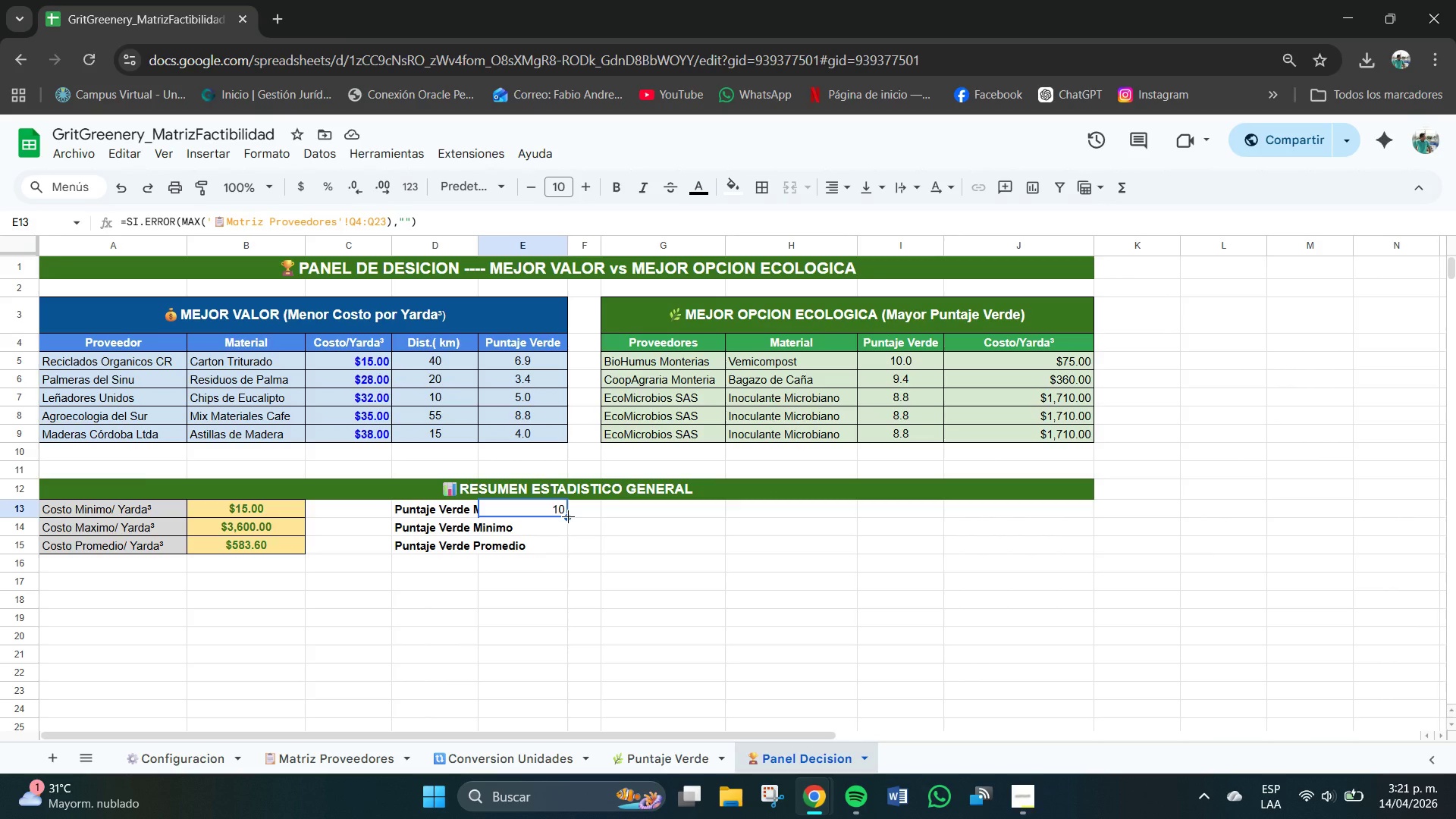 
wait(11.02)
 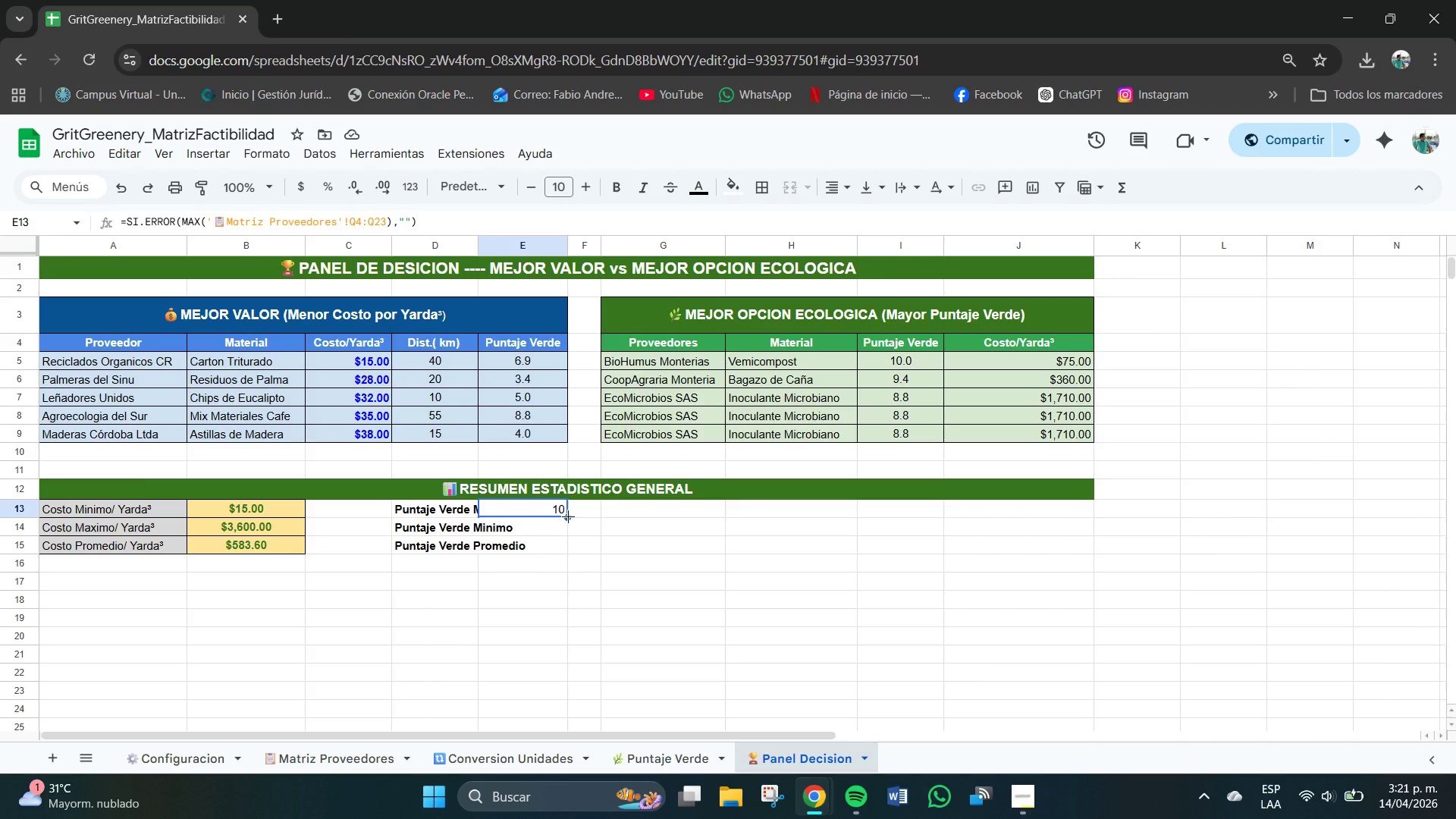 
left_click([381, 181])
 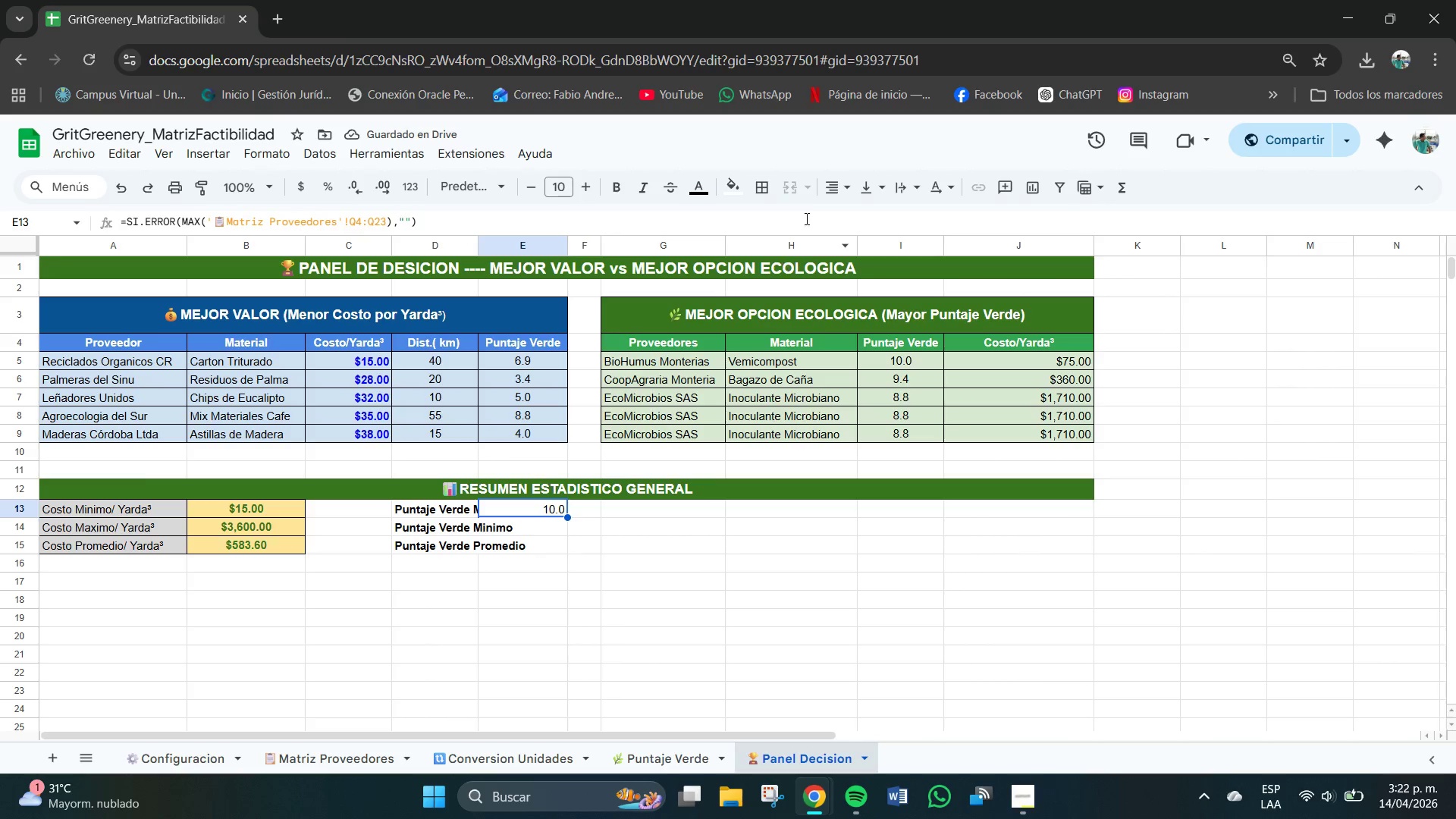 
left_click_drag(start_coordinate=[548, 526], to_coordinate=[556, 558])
 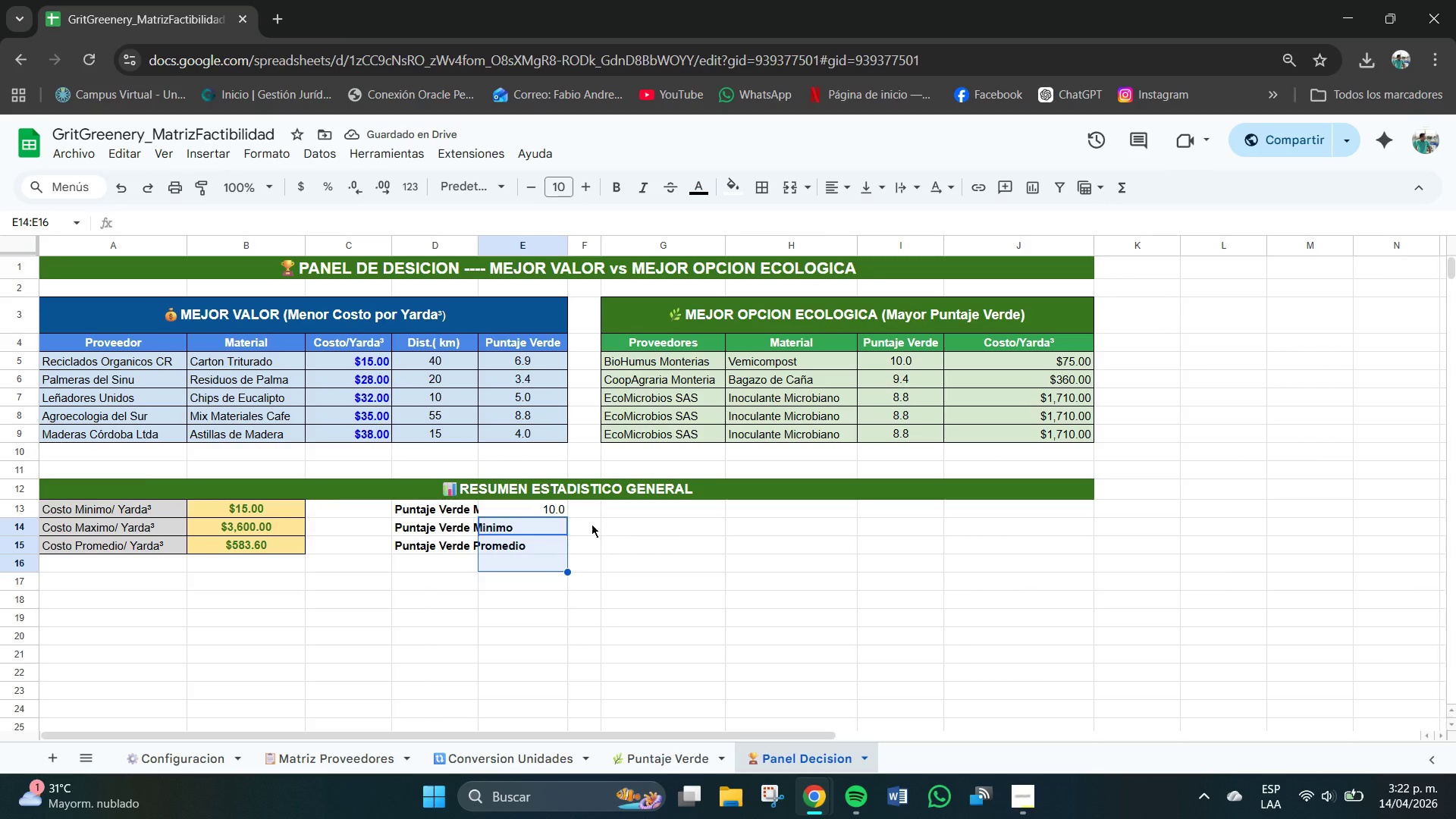 
left_click([594, 523])
 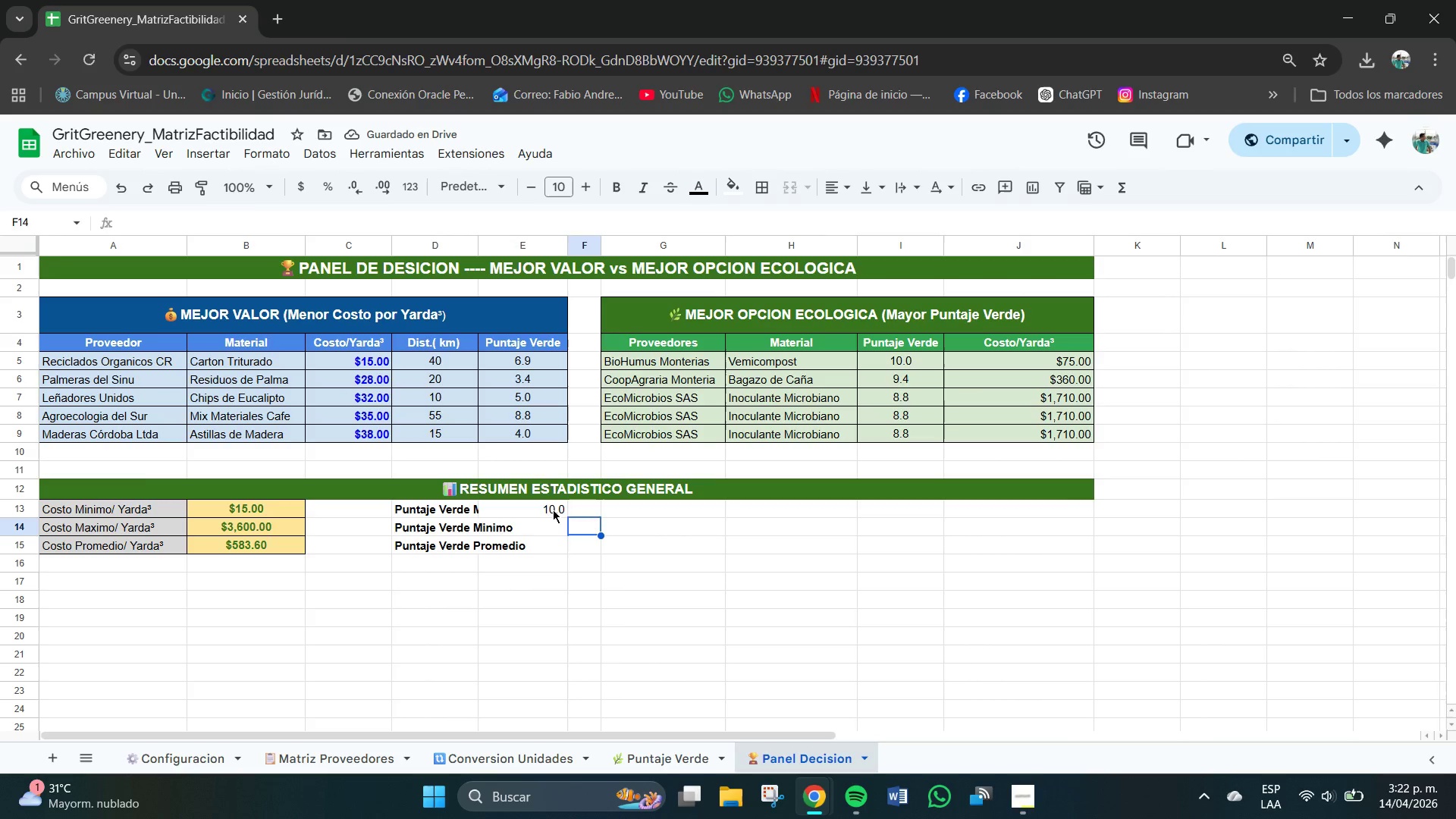 
left_click_drag(start_coordinate=[549, 510], to_coordinate=[552, 546])
 